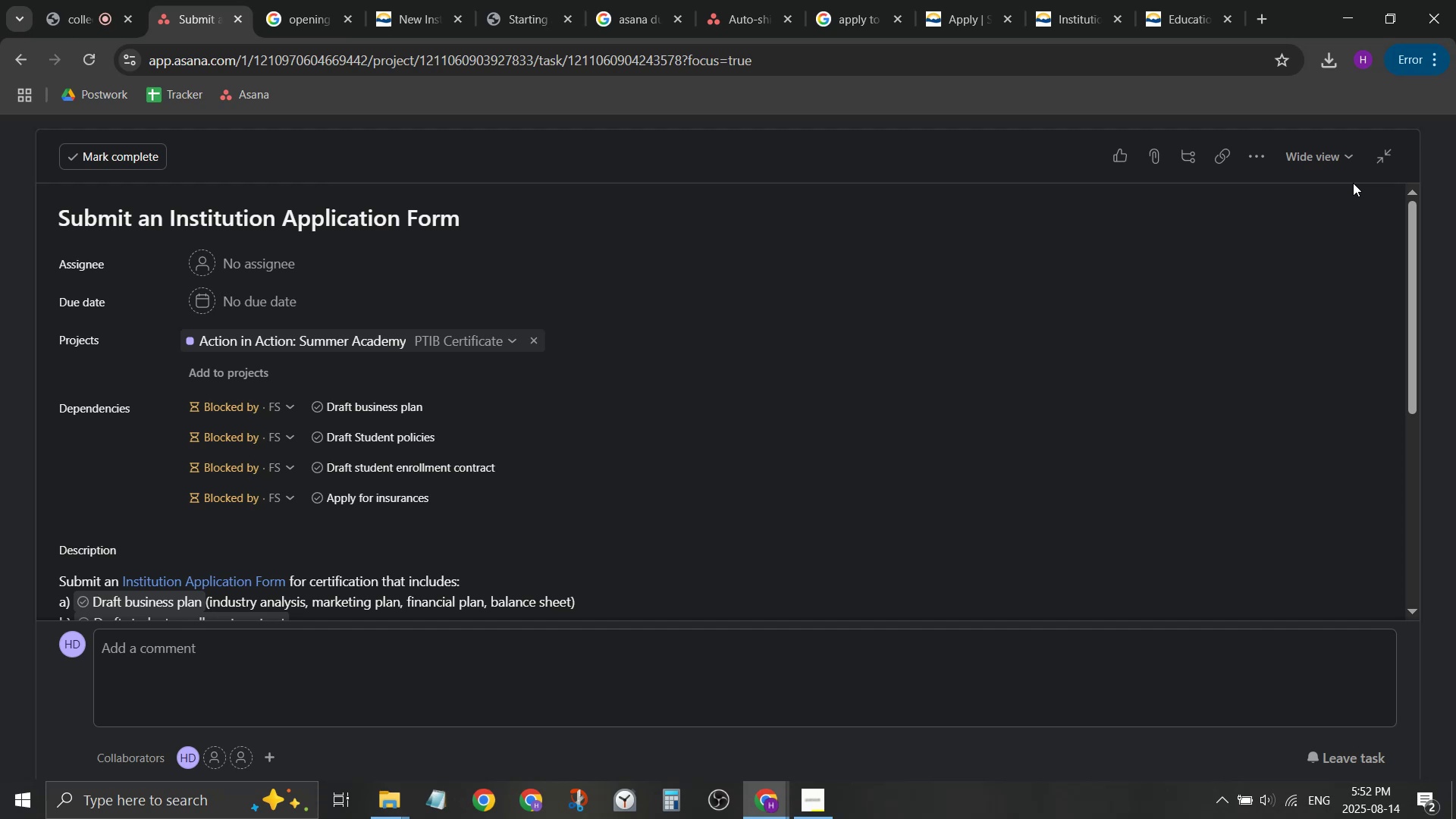 
wait(120.85)
 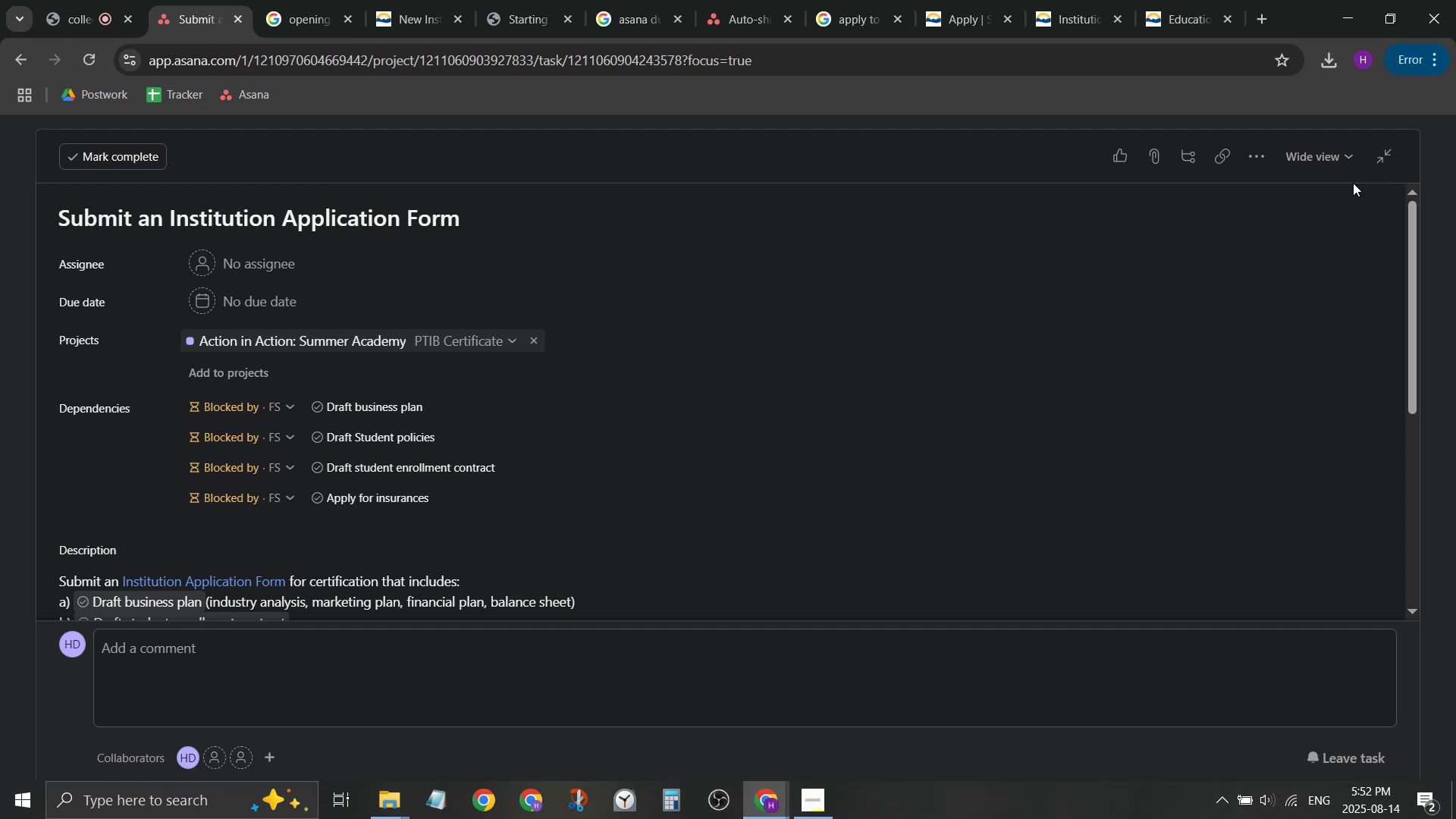 
scroll: coordinate [924, 350], scroll_direction: down, amount: 2.0
 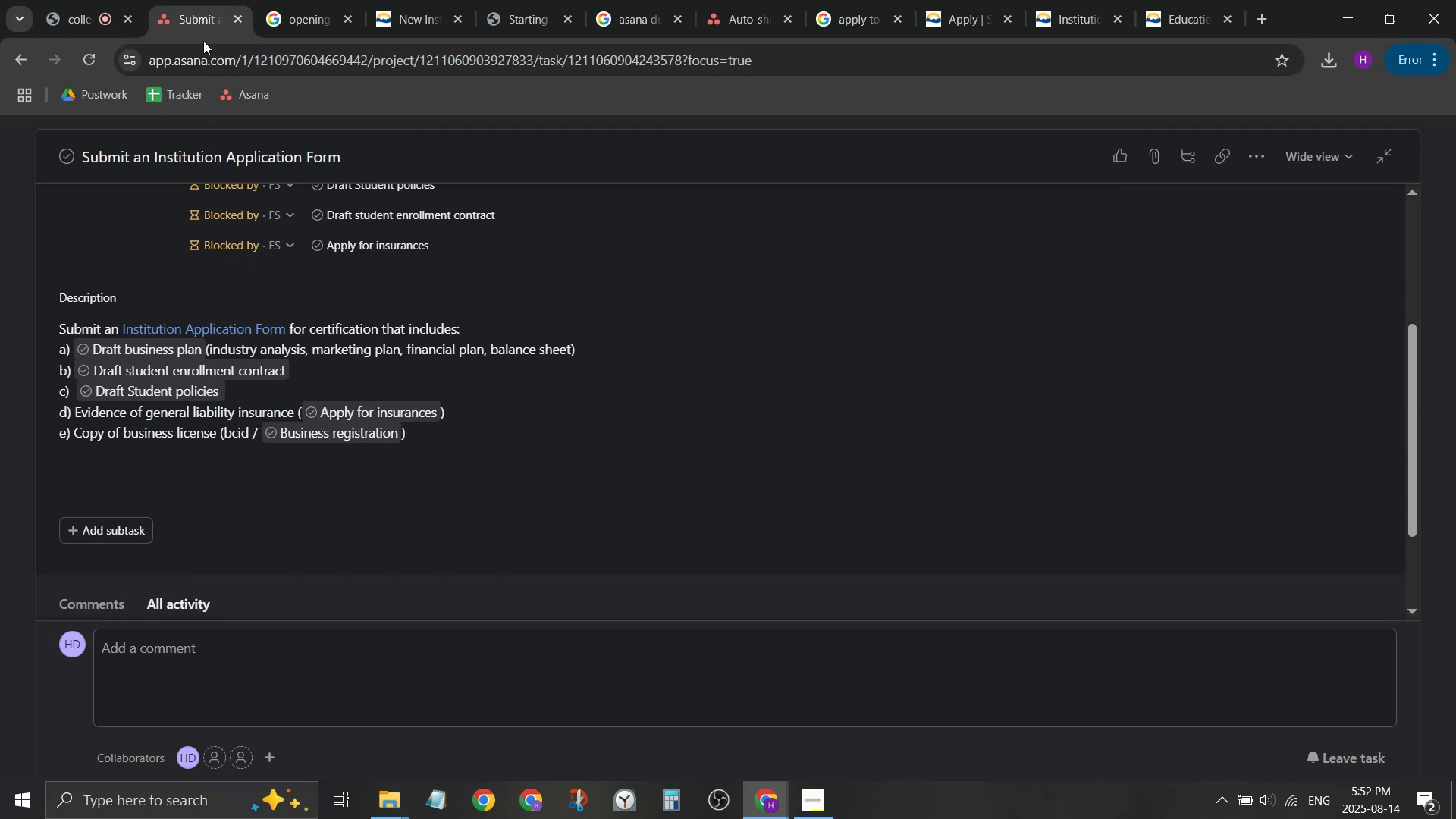 
left_click([85, 0])
 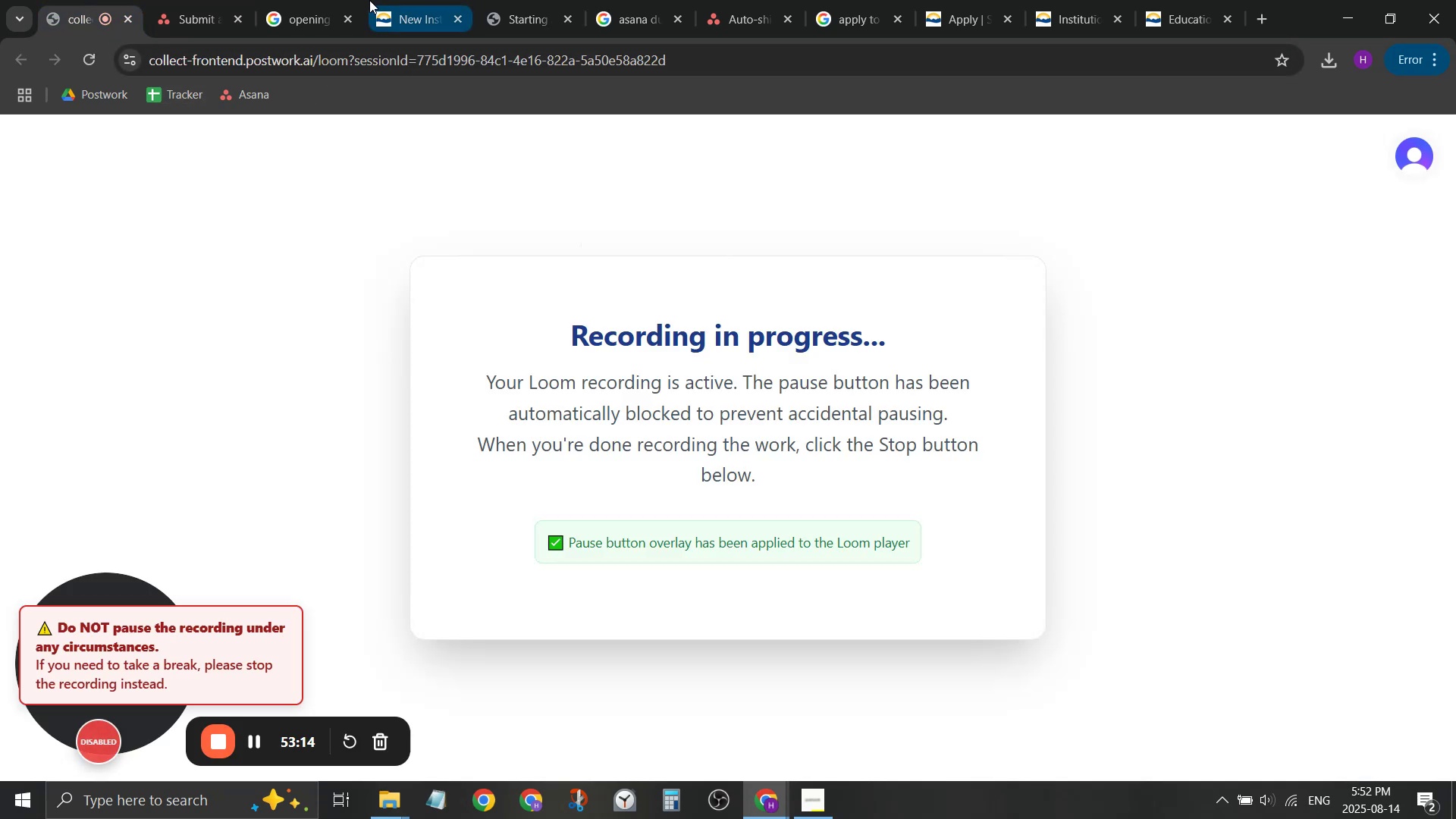 
left_click([324, 0])
 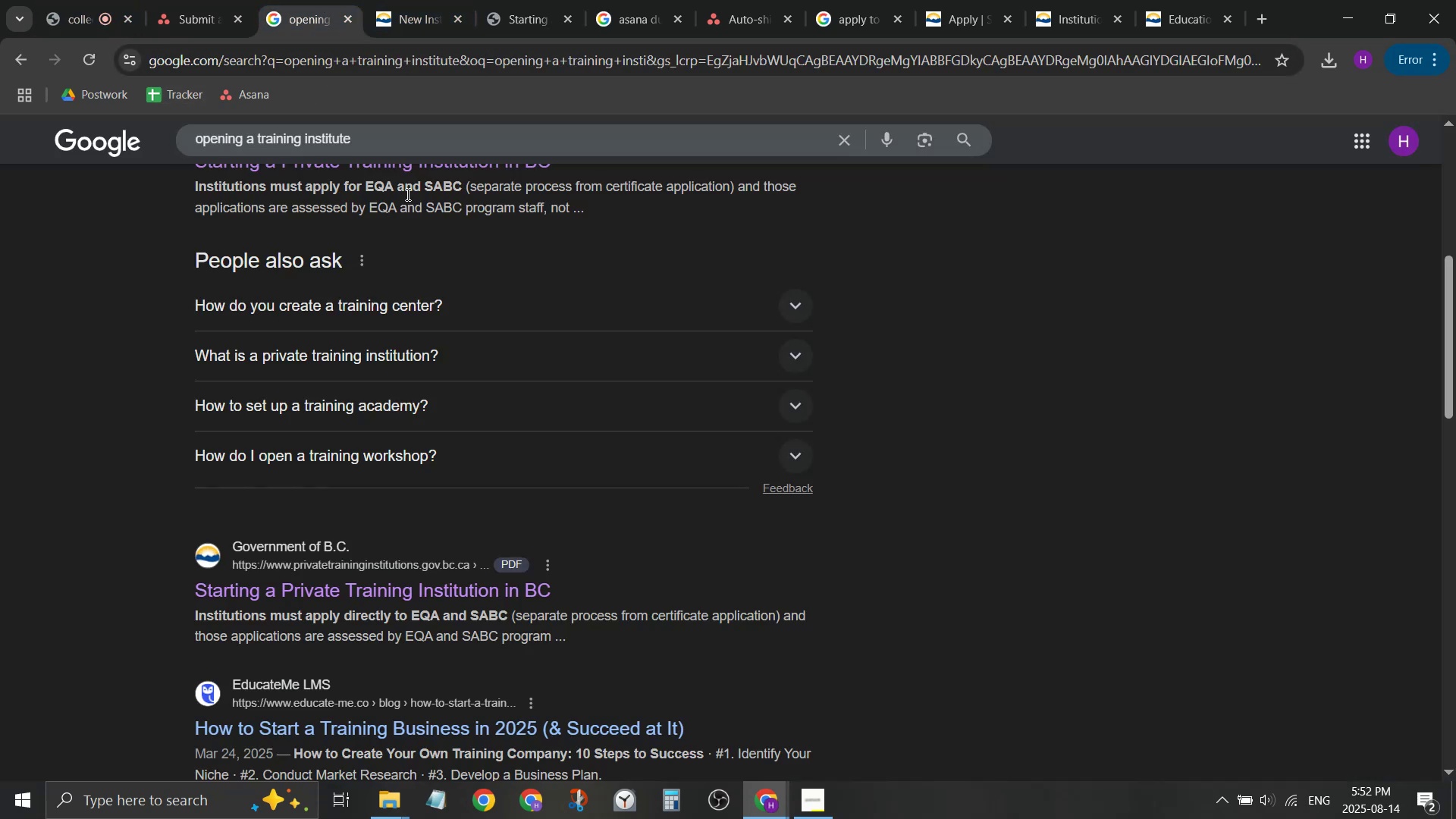 
scroll: coordinate [450, 315], scroll_direction: down, amount: 2.0
 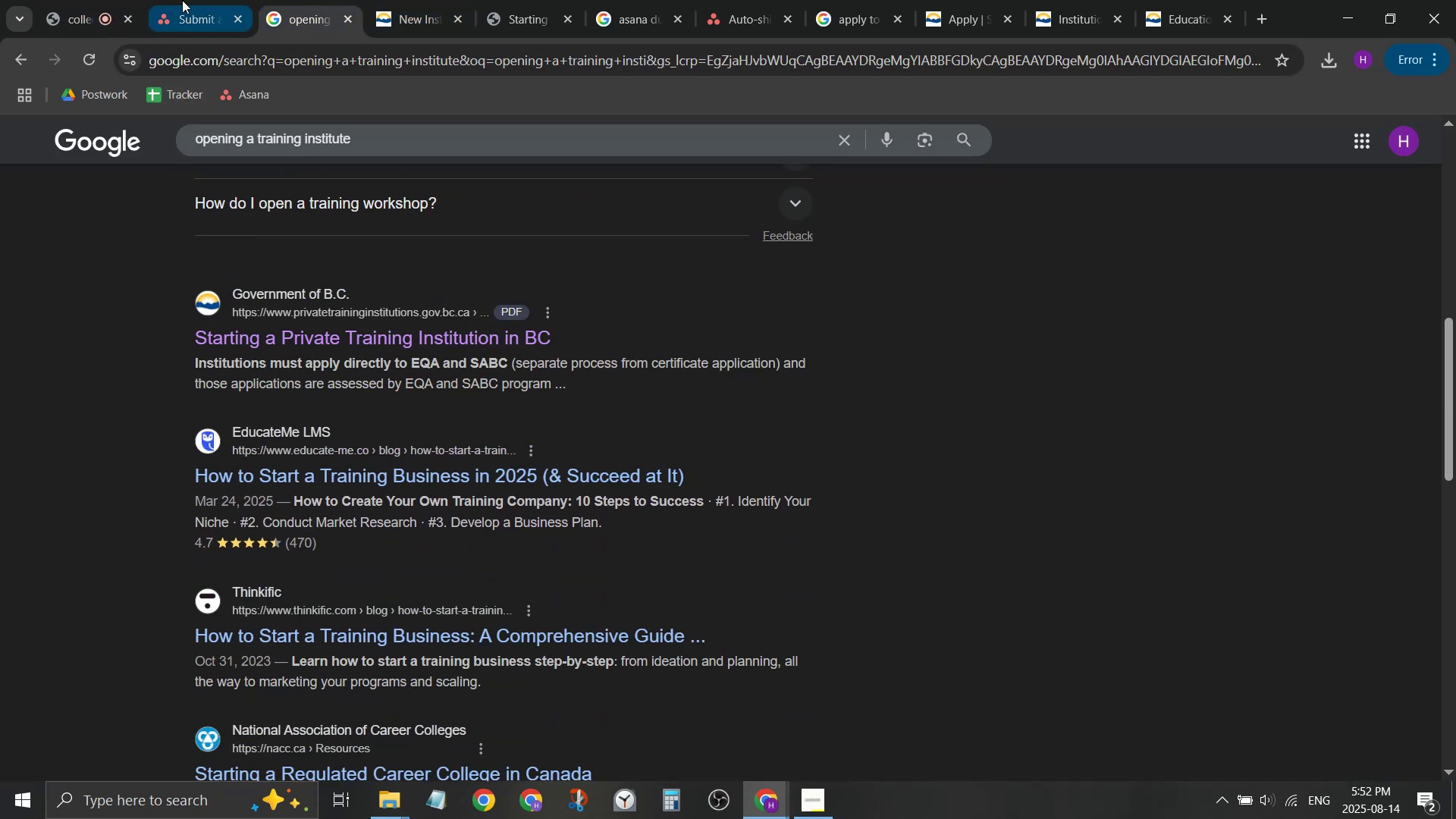 
left_click([181, 0])
 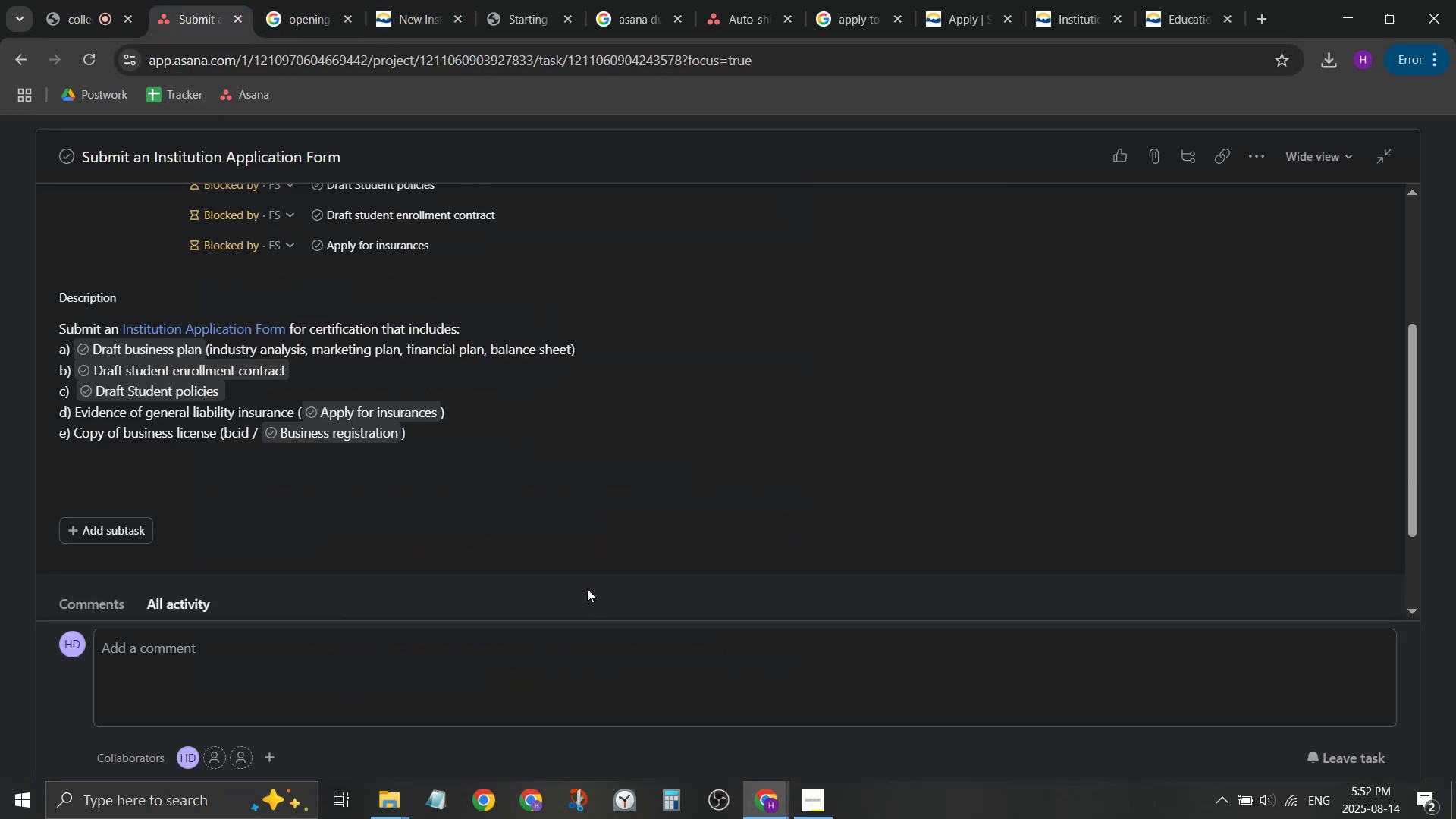 
scroll: coordinate [532, 499], scroll_direction: down, amount: 2.0
 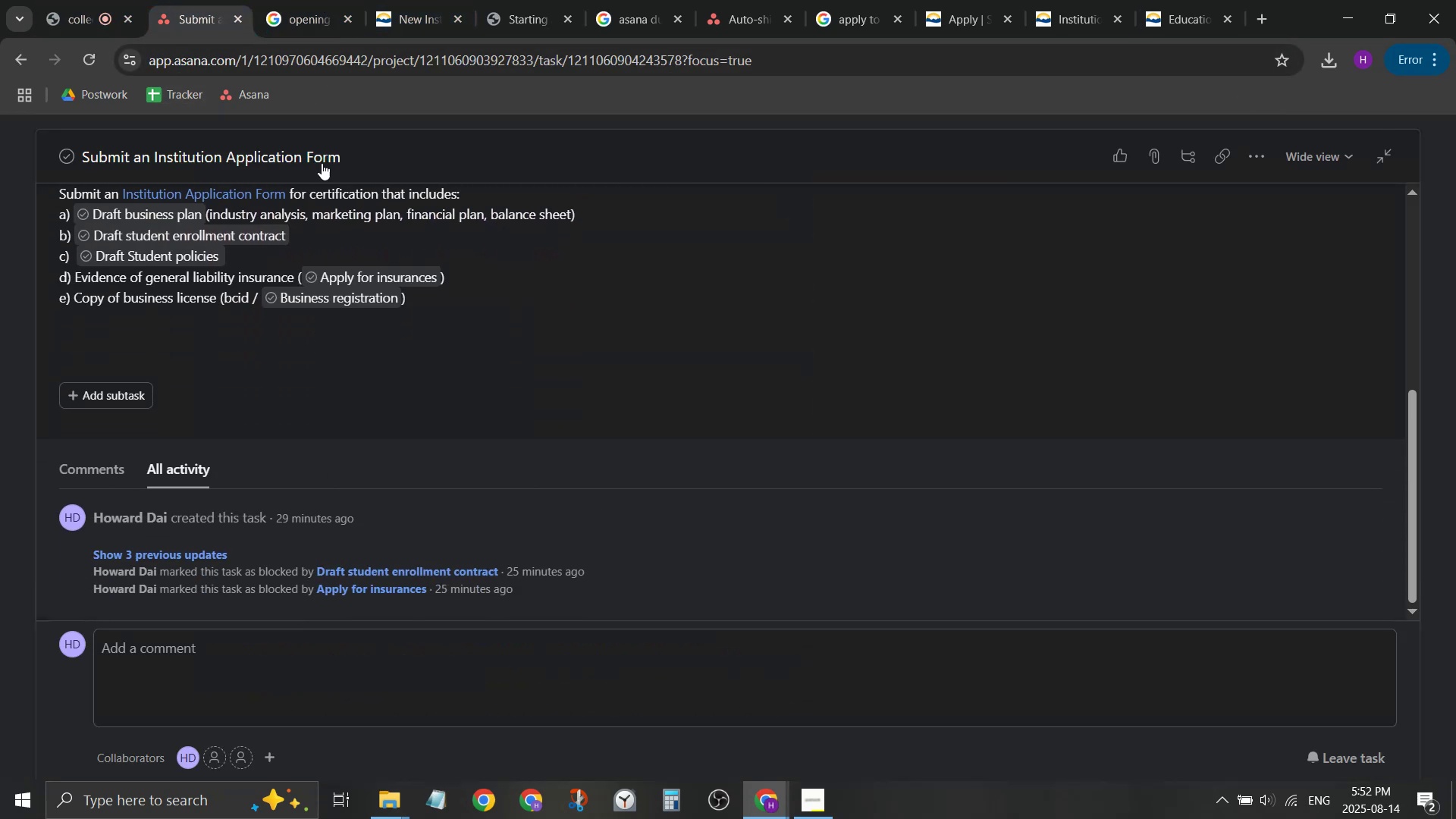 
left_click([33, 162])
 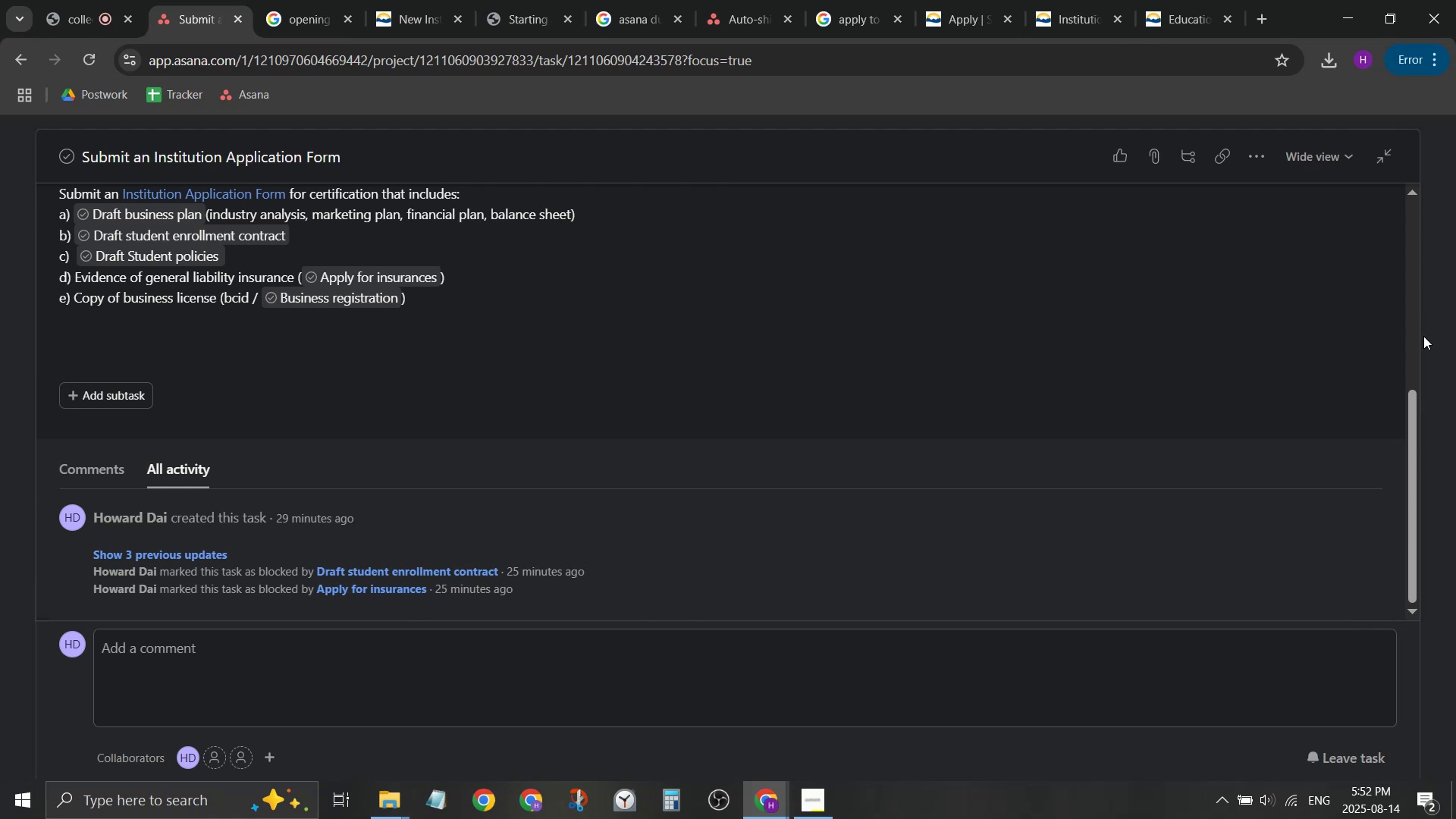 
left_click([1435, 329])
 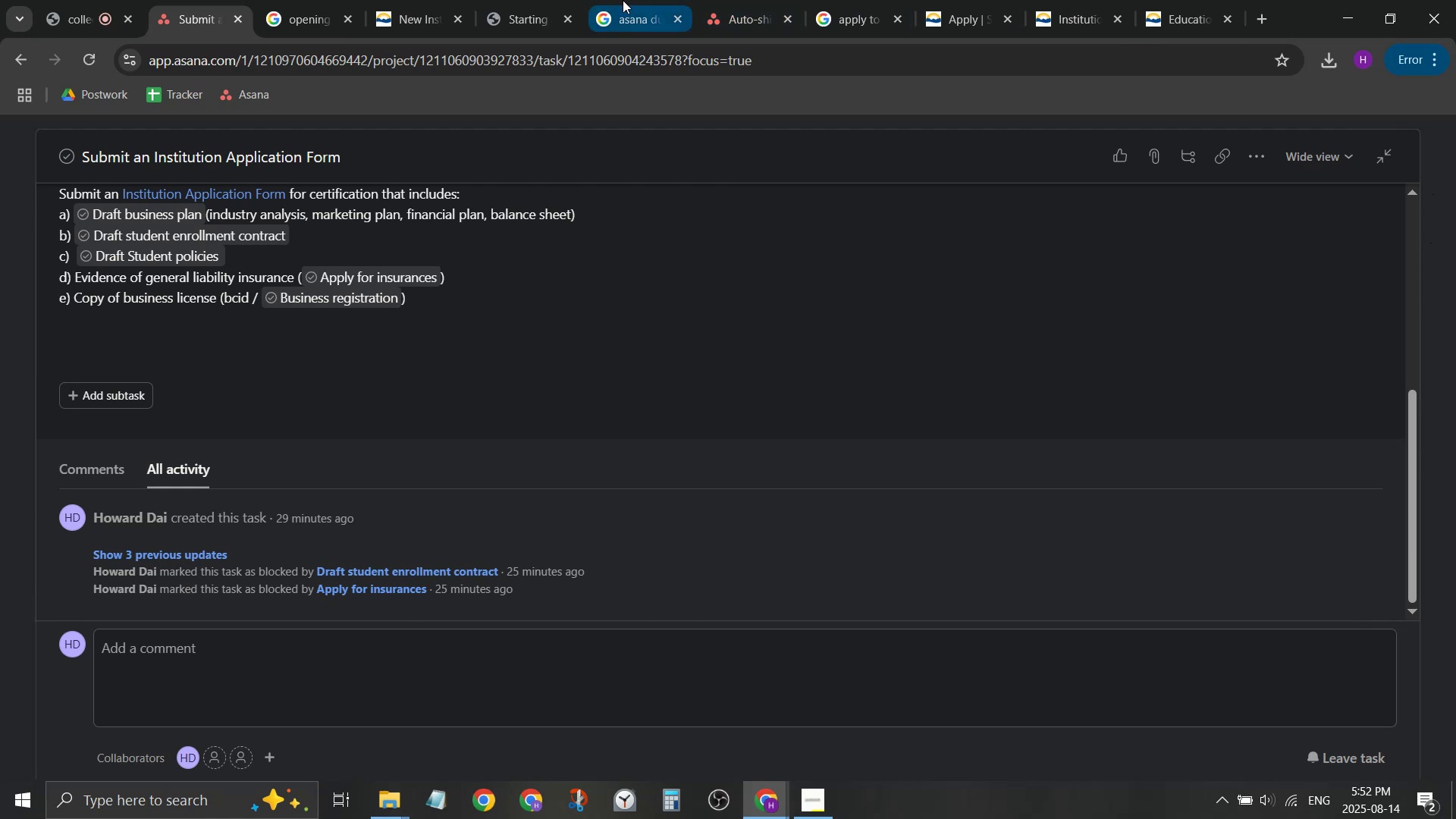 
left_click([507, 0])
 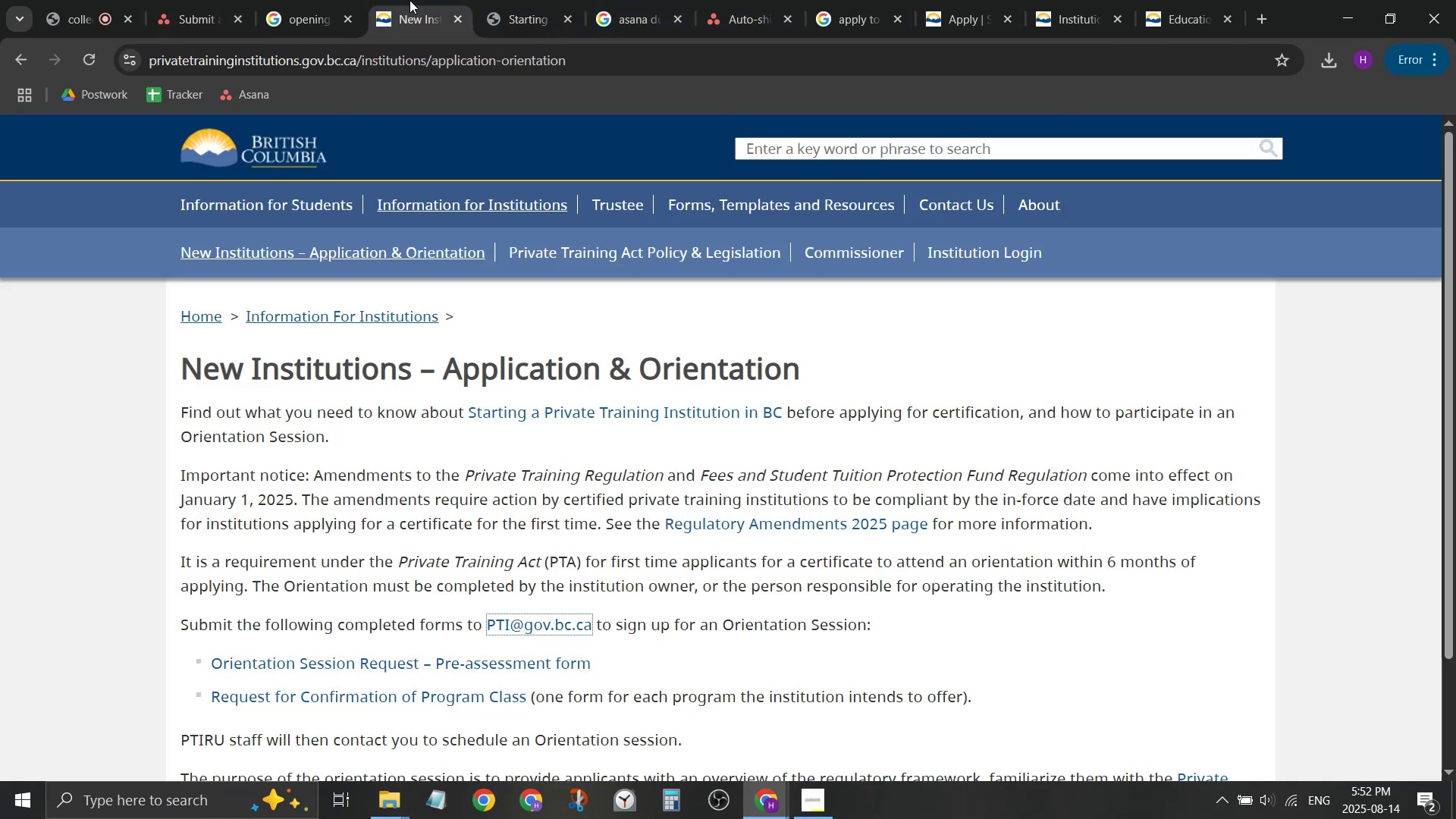 
double_click([302, 0])
 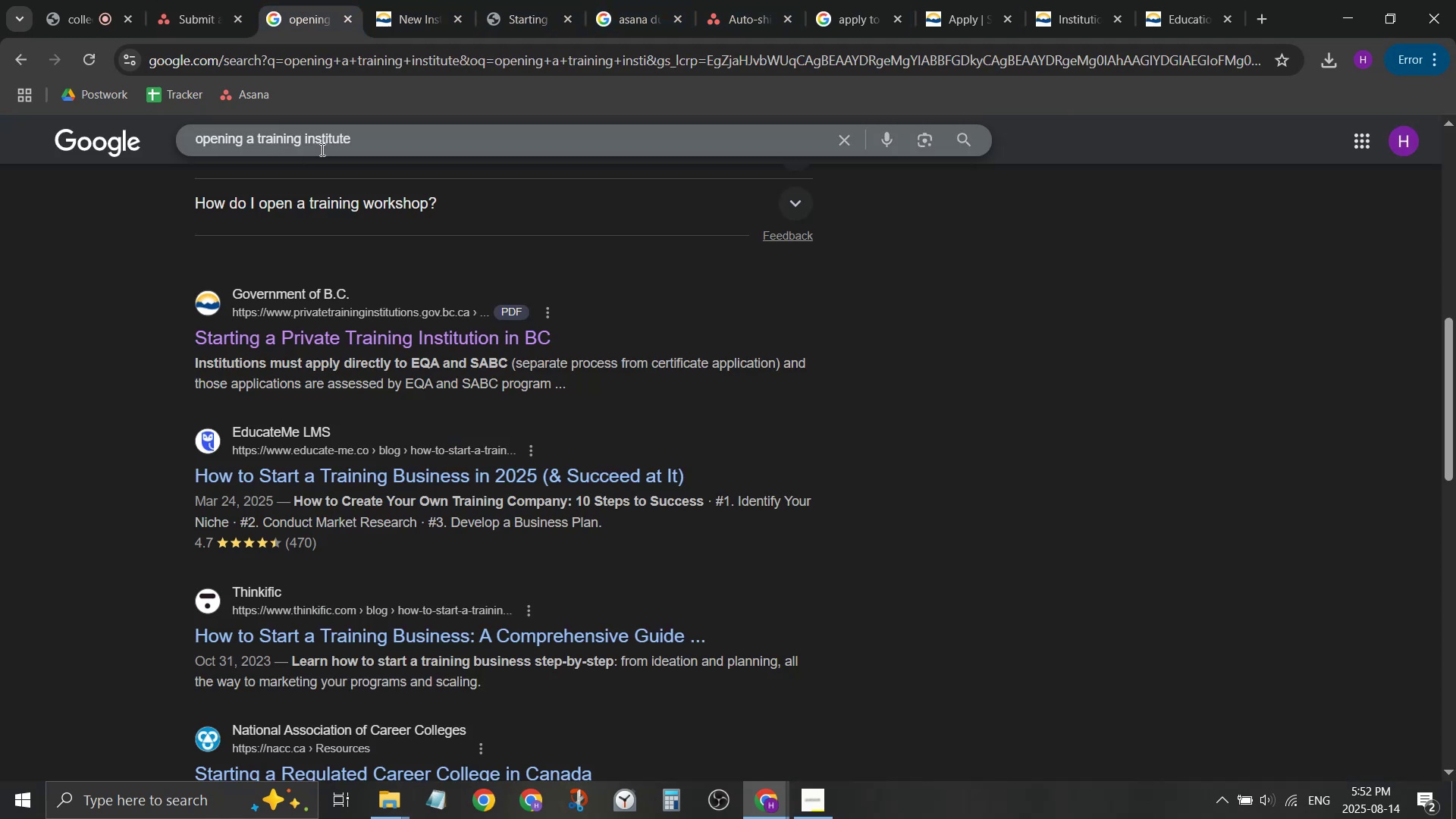 
left_click([462, 132])
 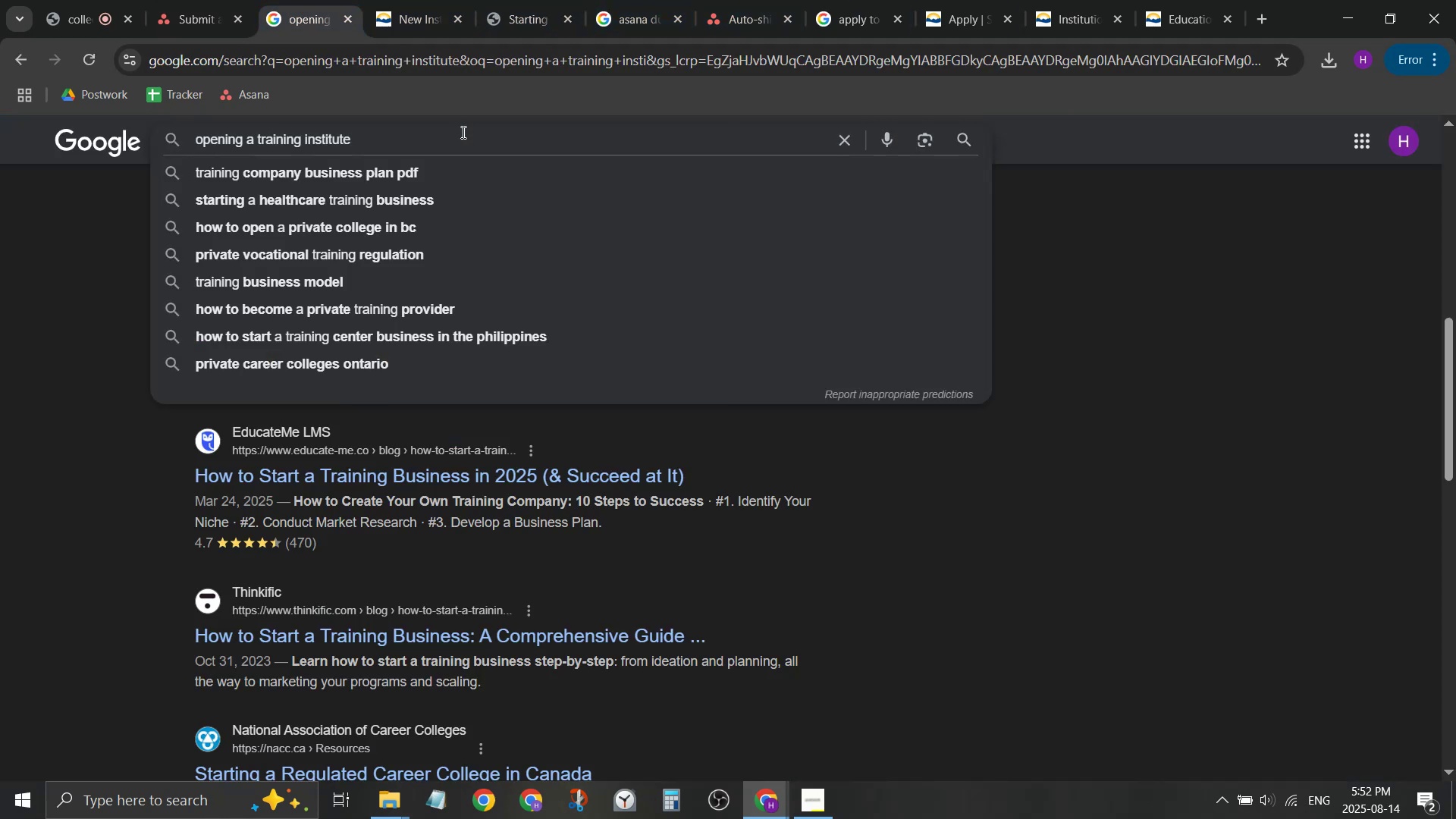 
type( in bc)
 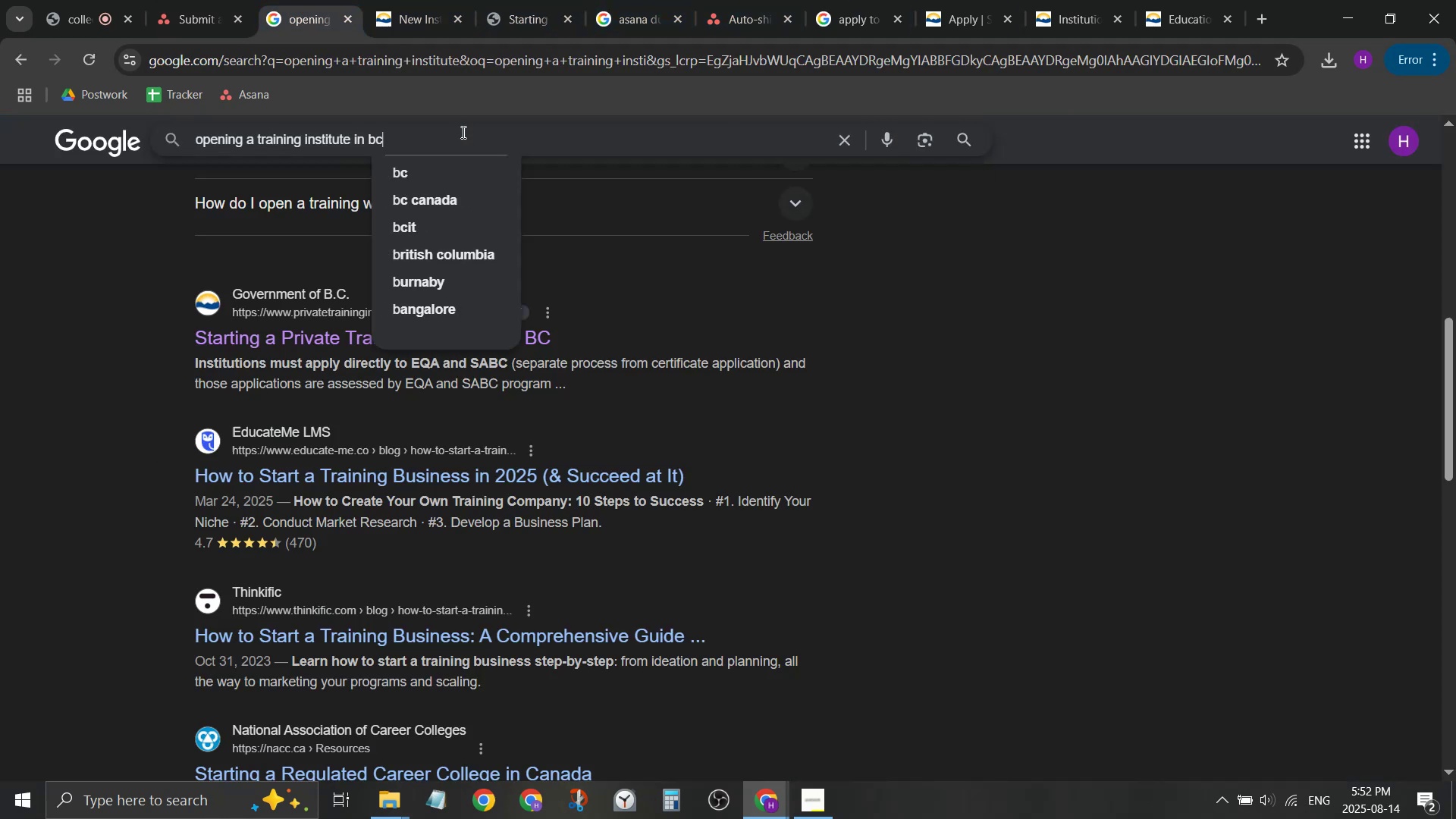 
key(Enter)
 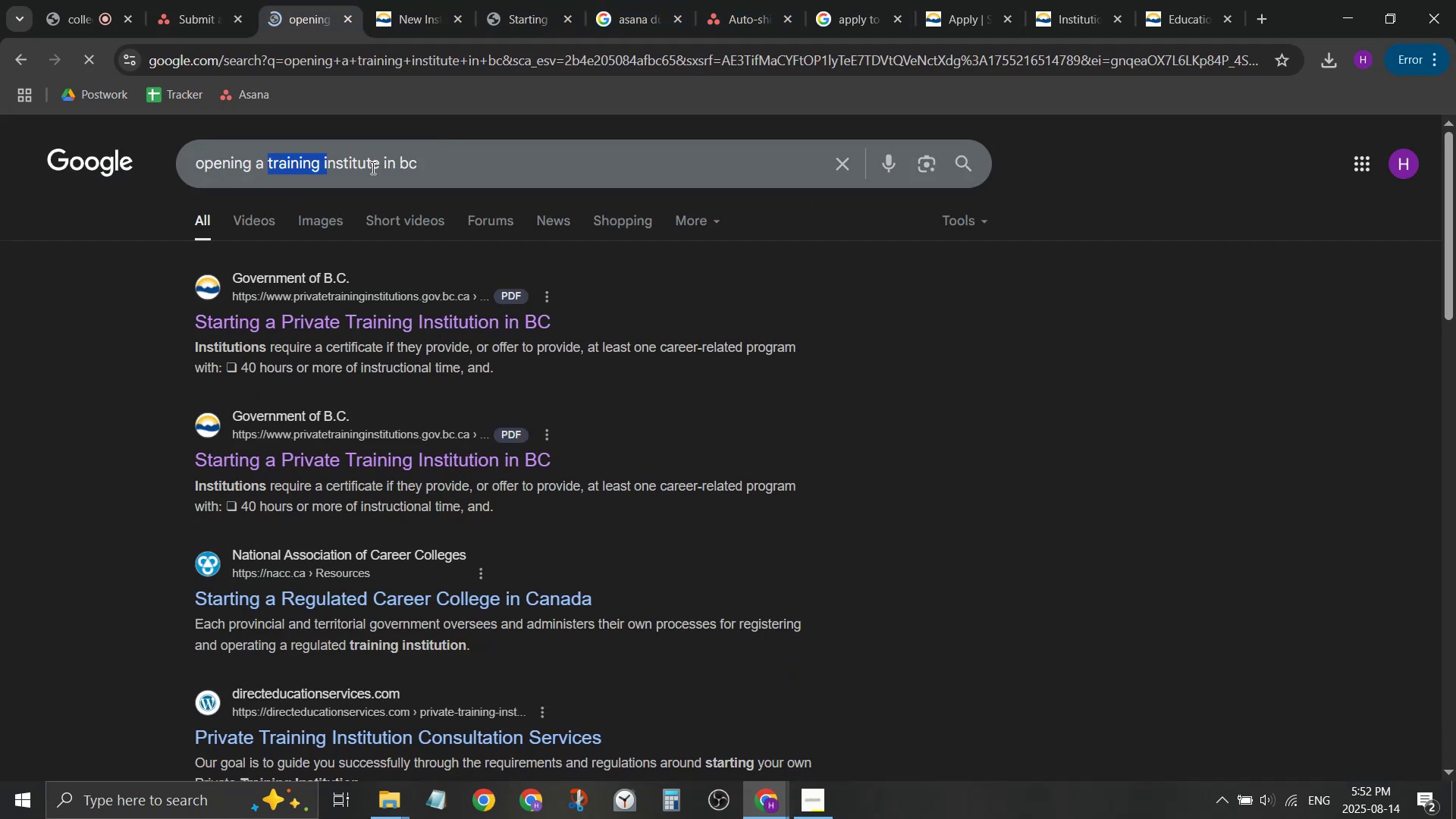 
type(school)
 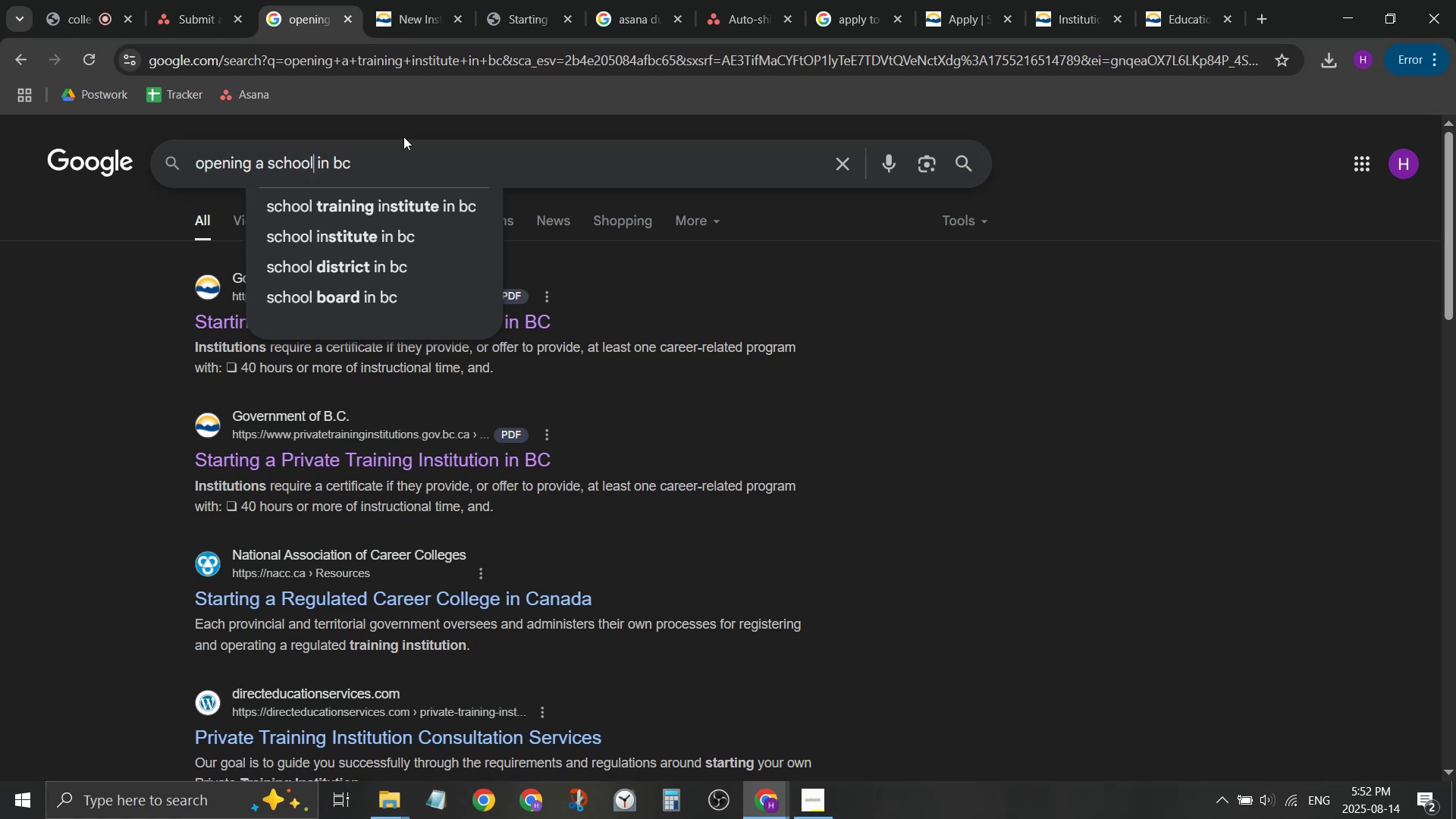 
left_click([406, 149])
 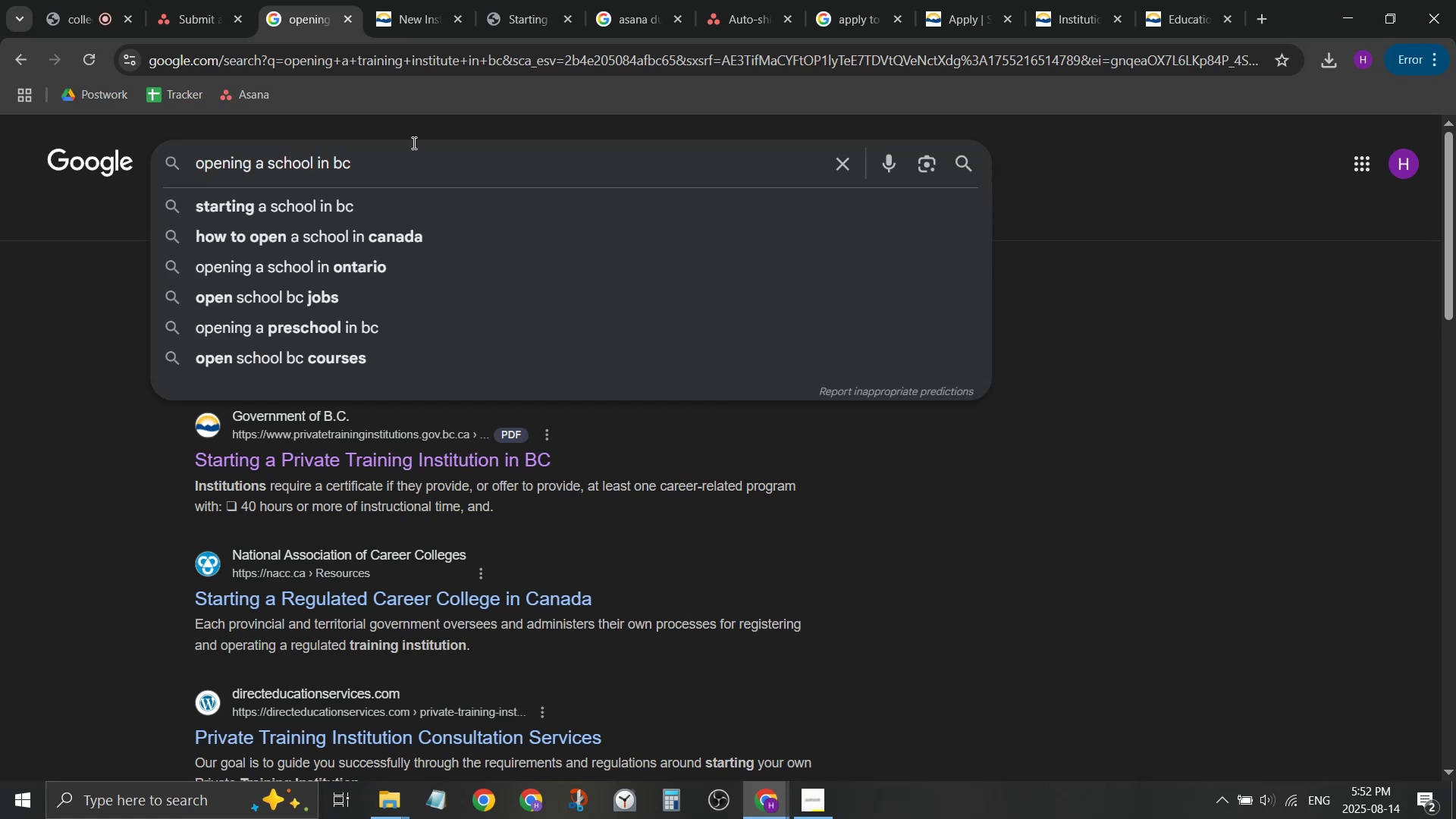 
key(Enter)
 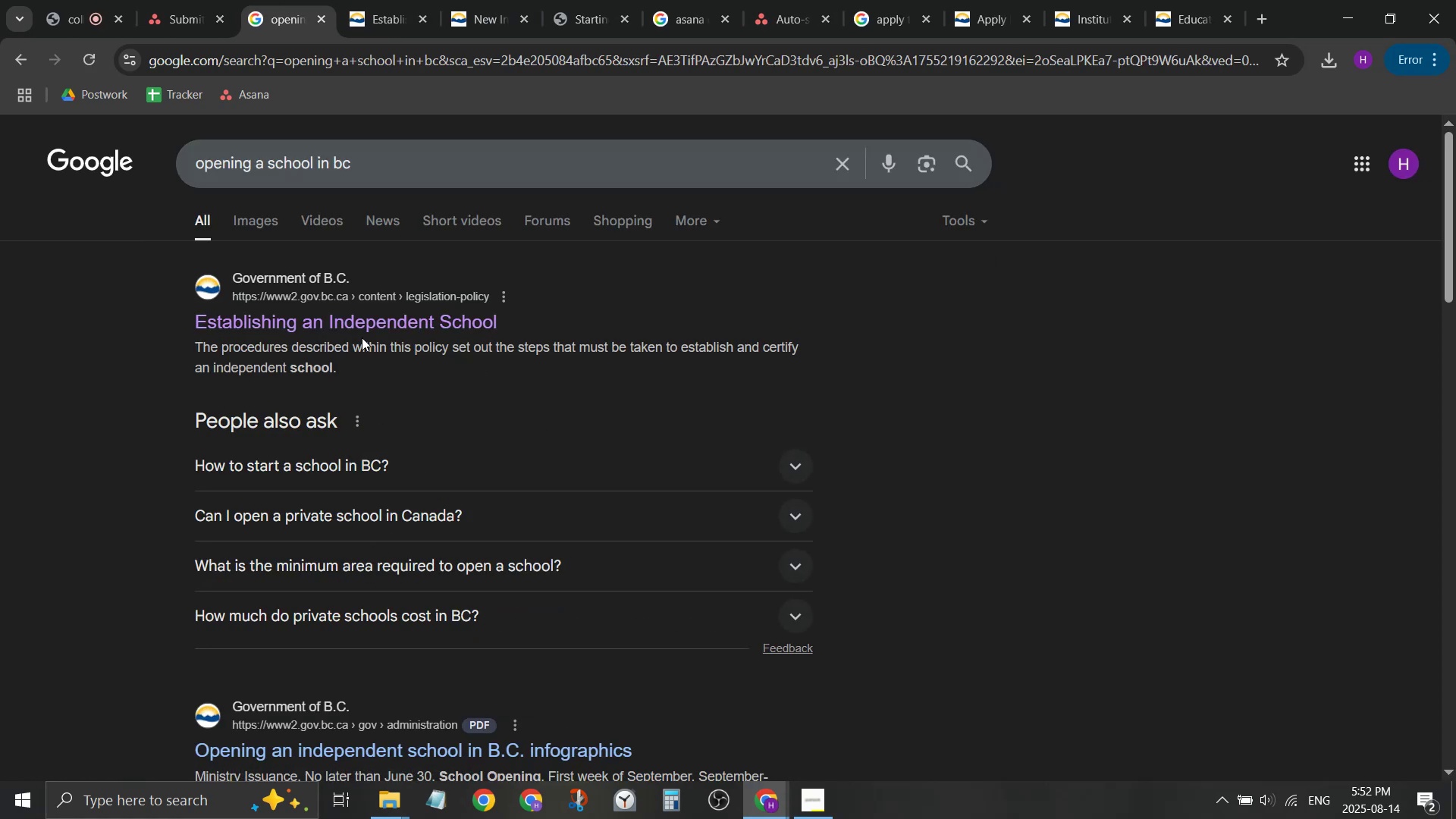 
wait(9.81)
 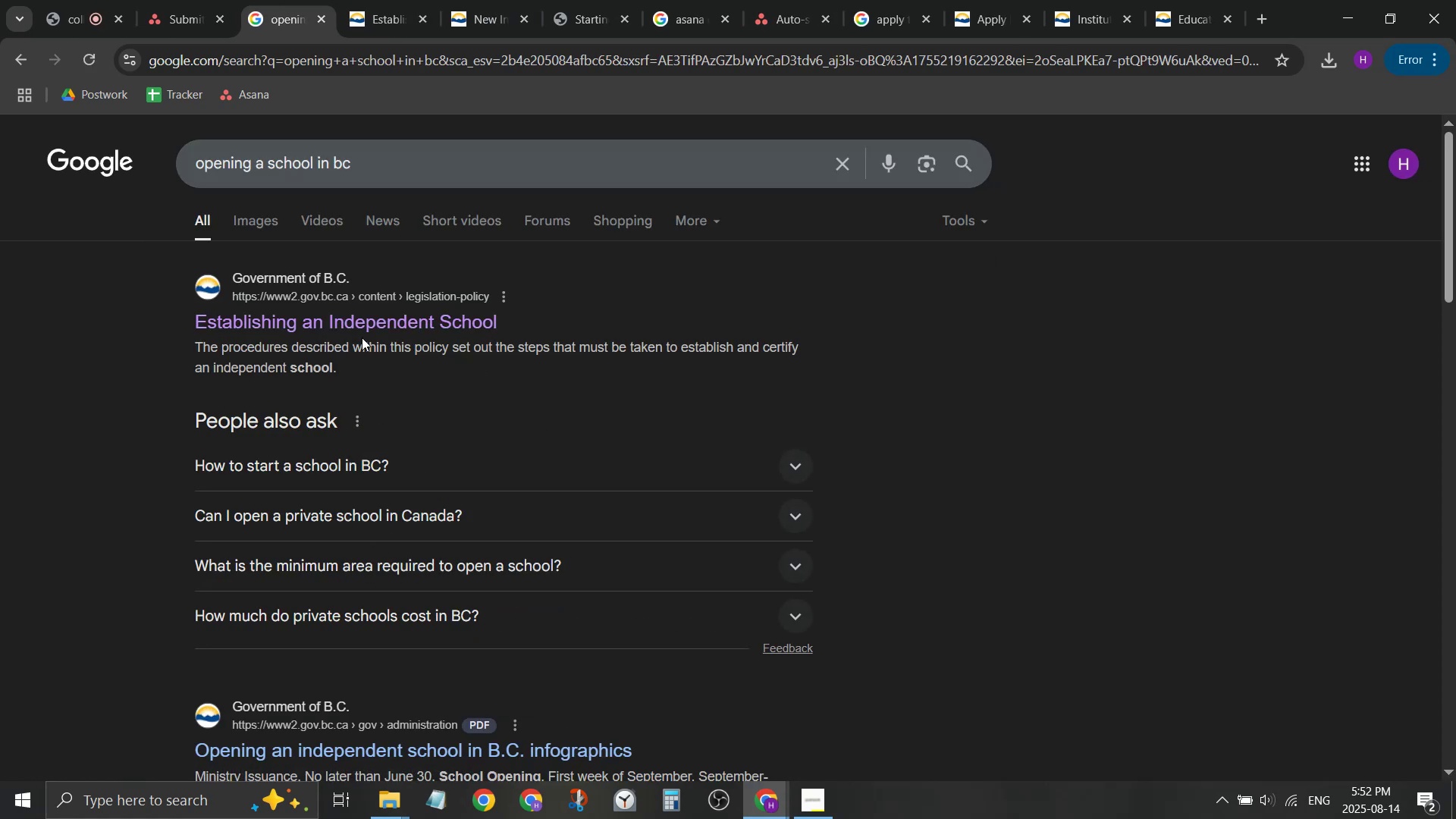 
double_click([513, 0])
 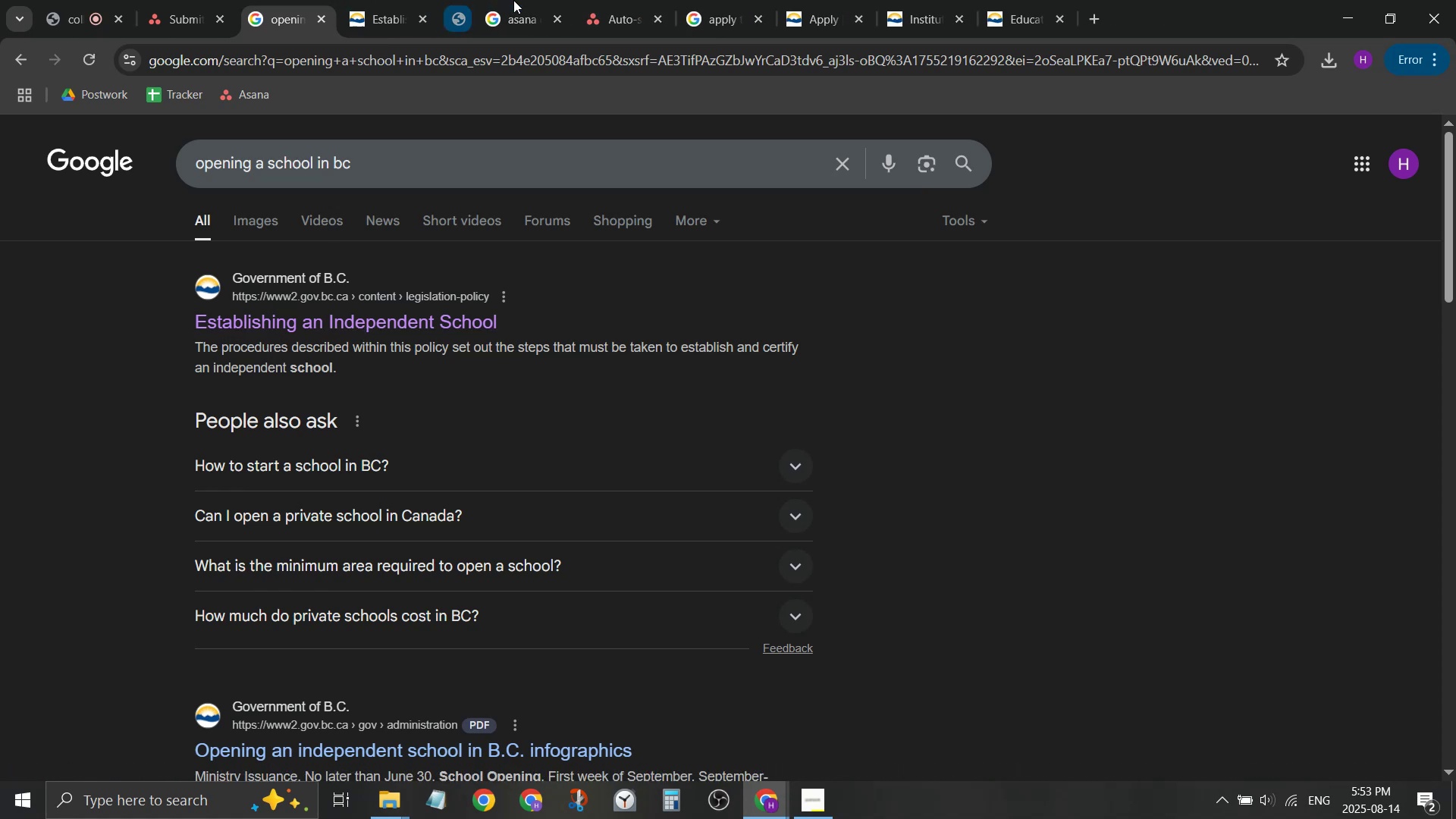 
triple_click([513, 0])
 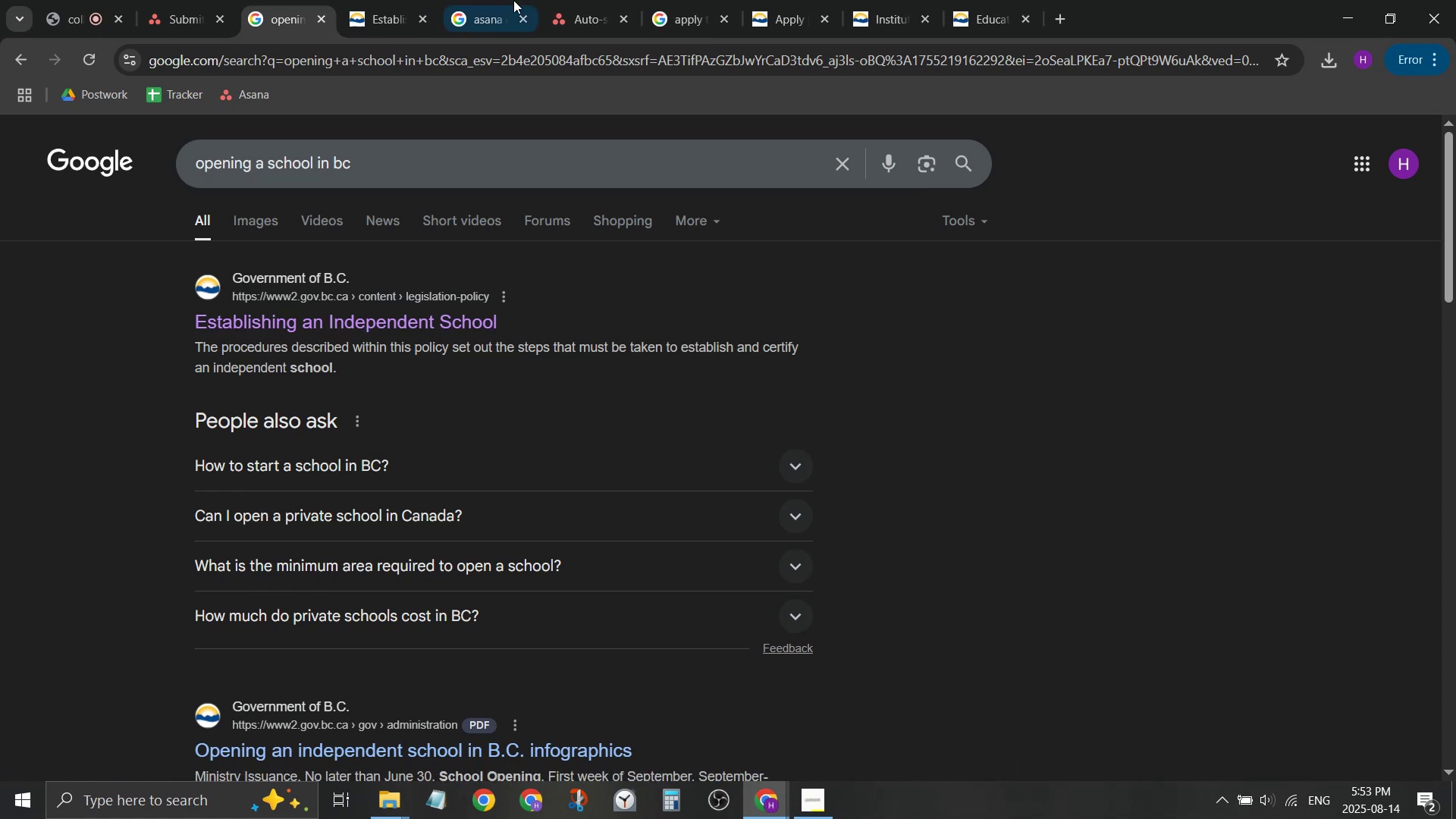 
triple_click([513, 0])
 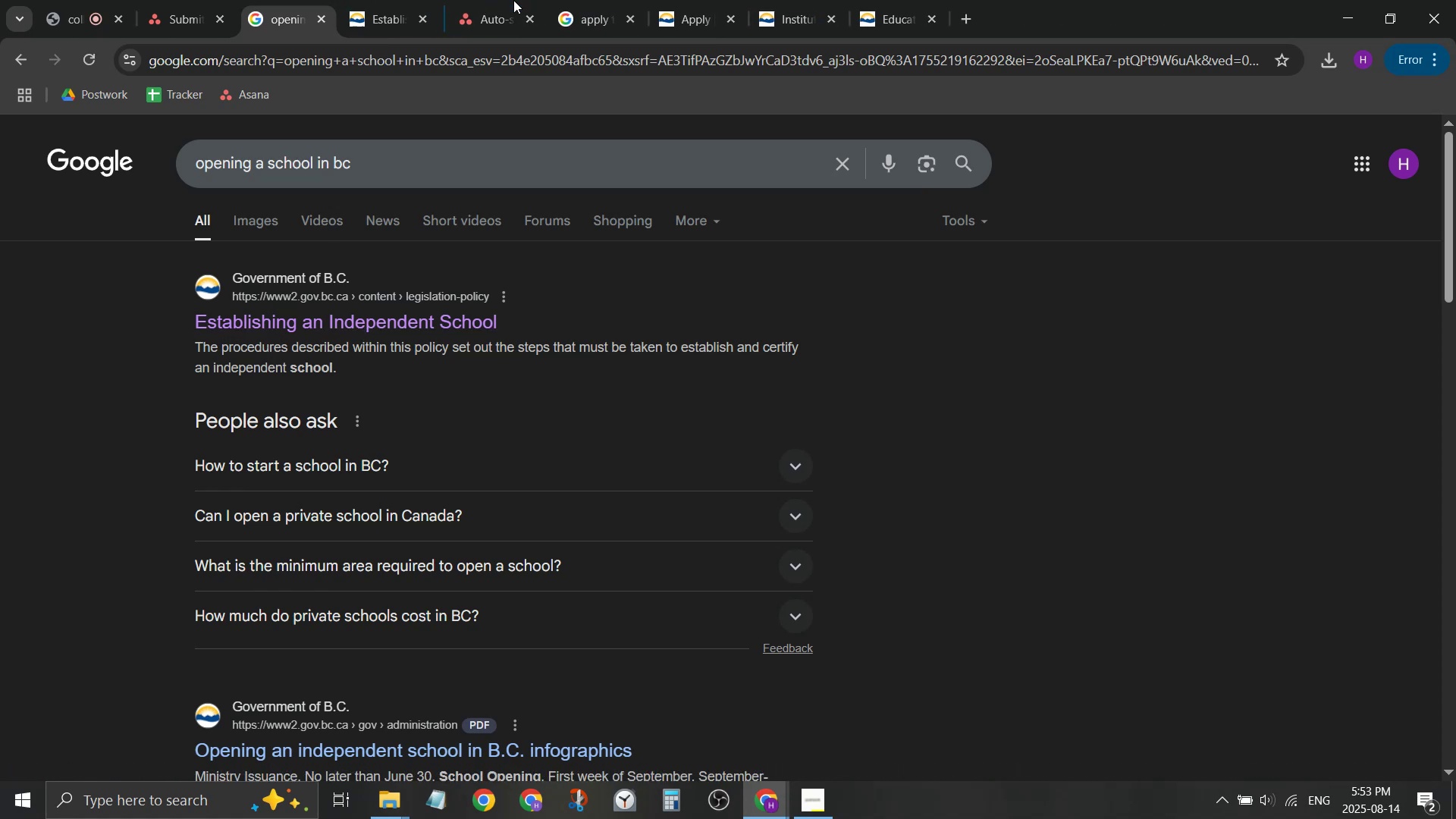 
triple_click([513, 0])
 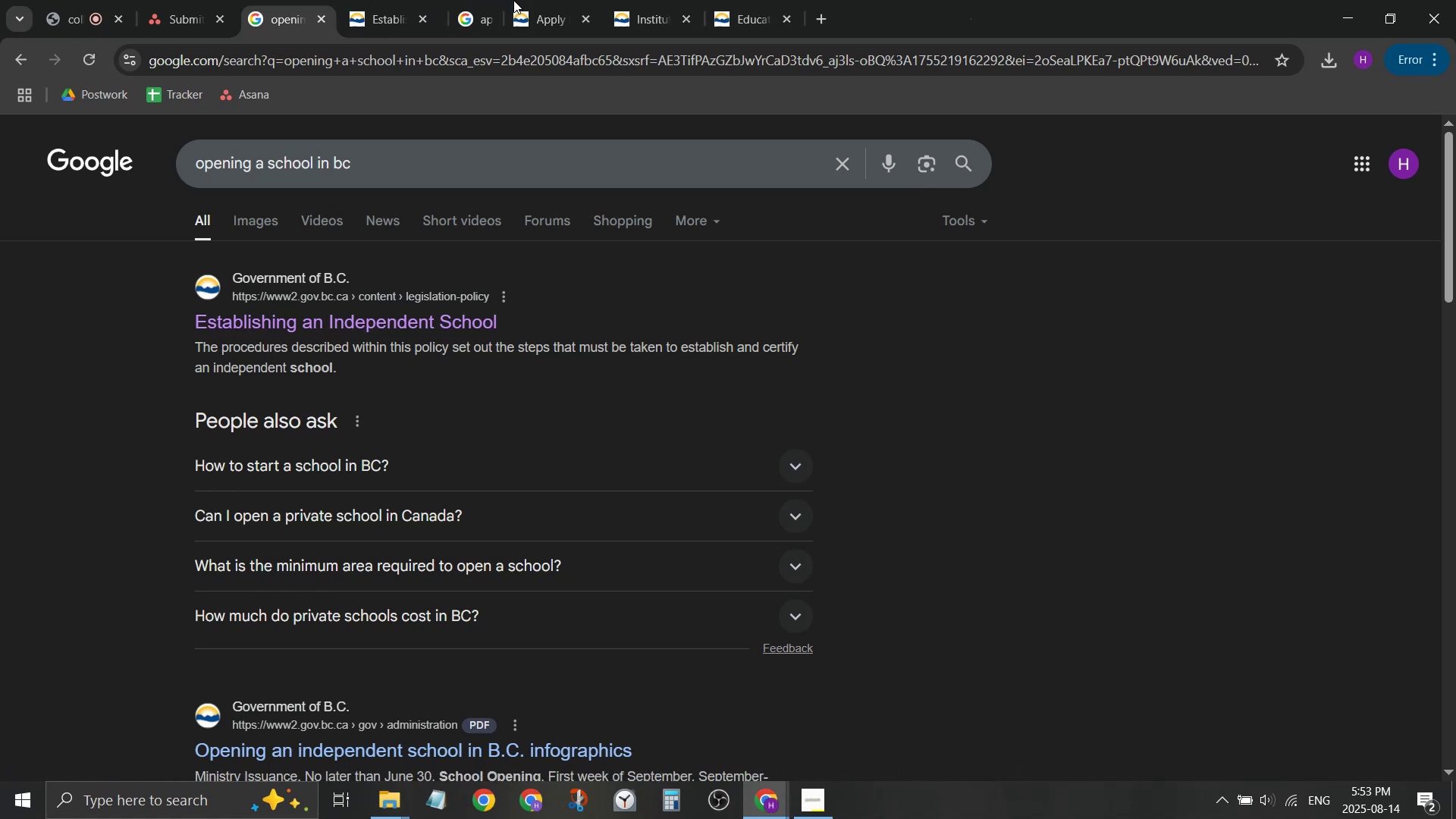 
triple_click([513, 0])
 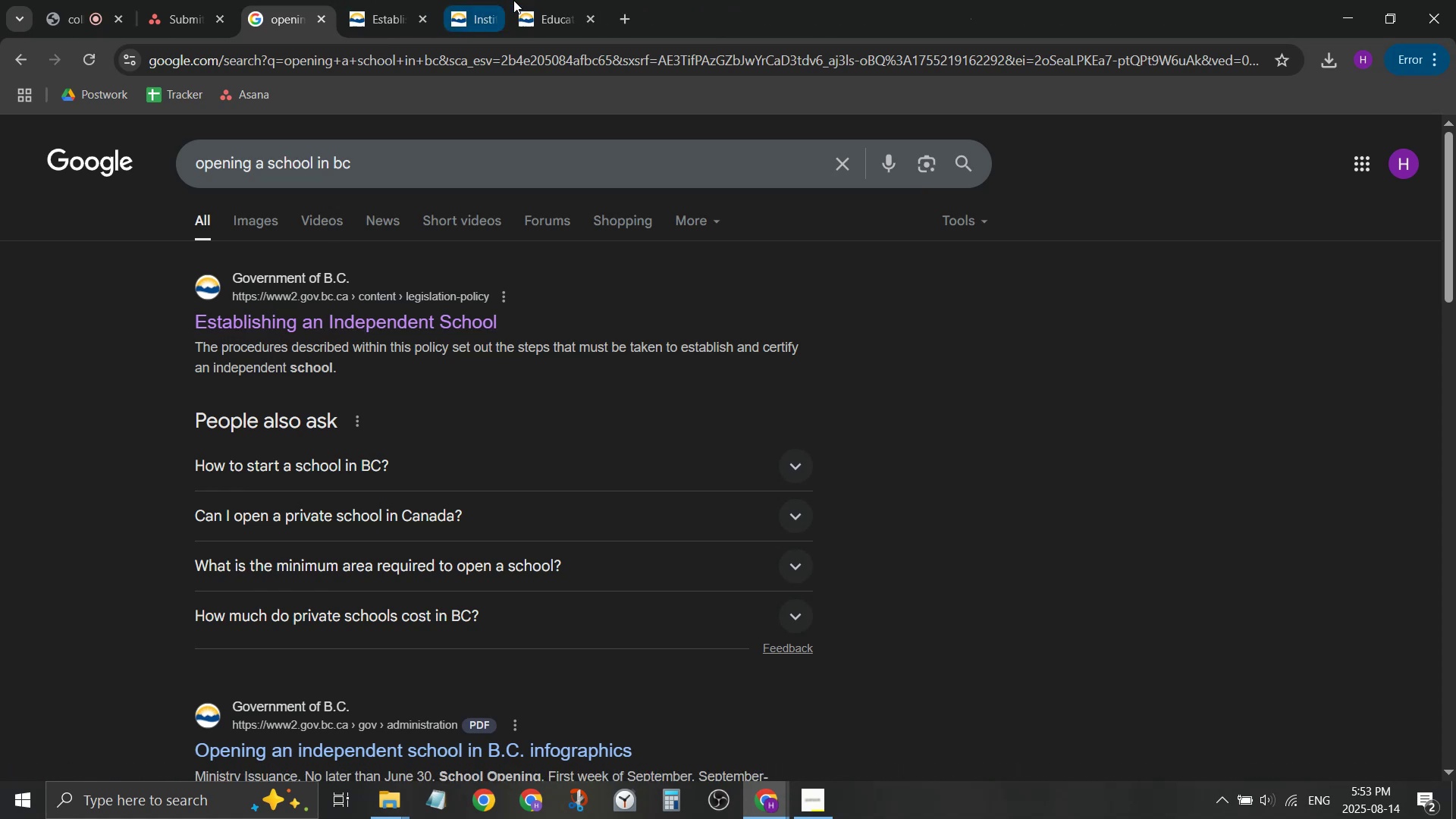 
double_click([513, 0])
 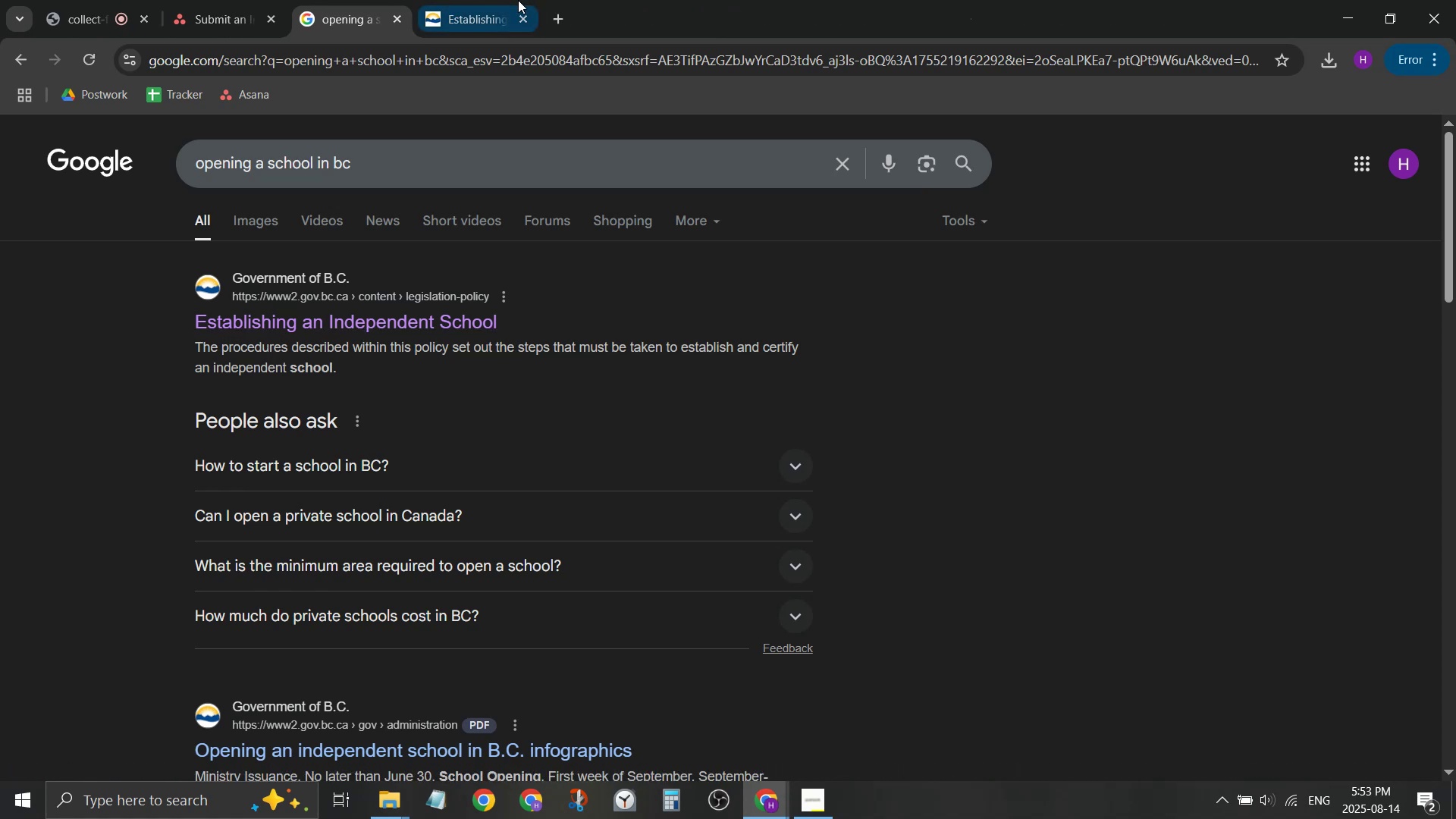 
left_click([518, 0])
 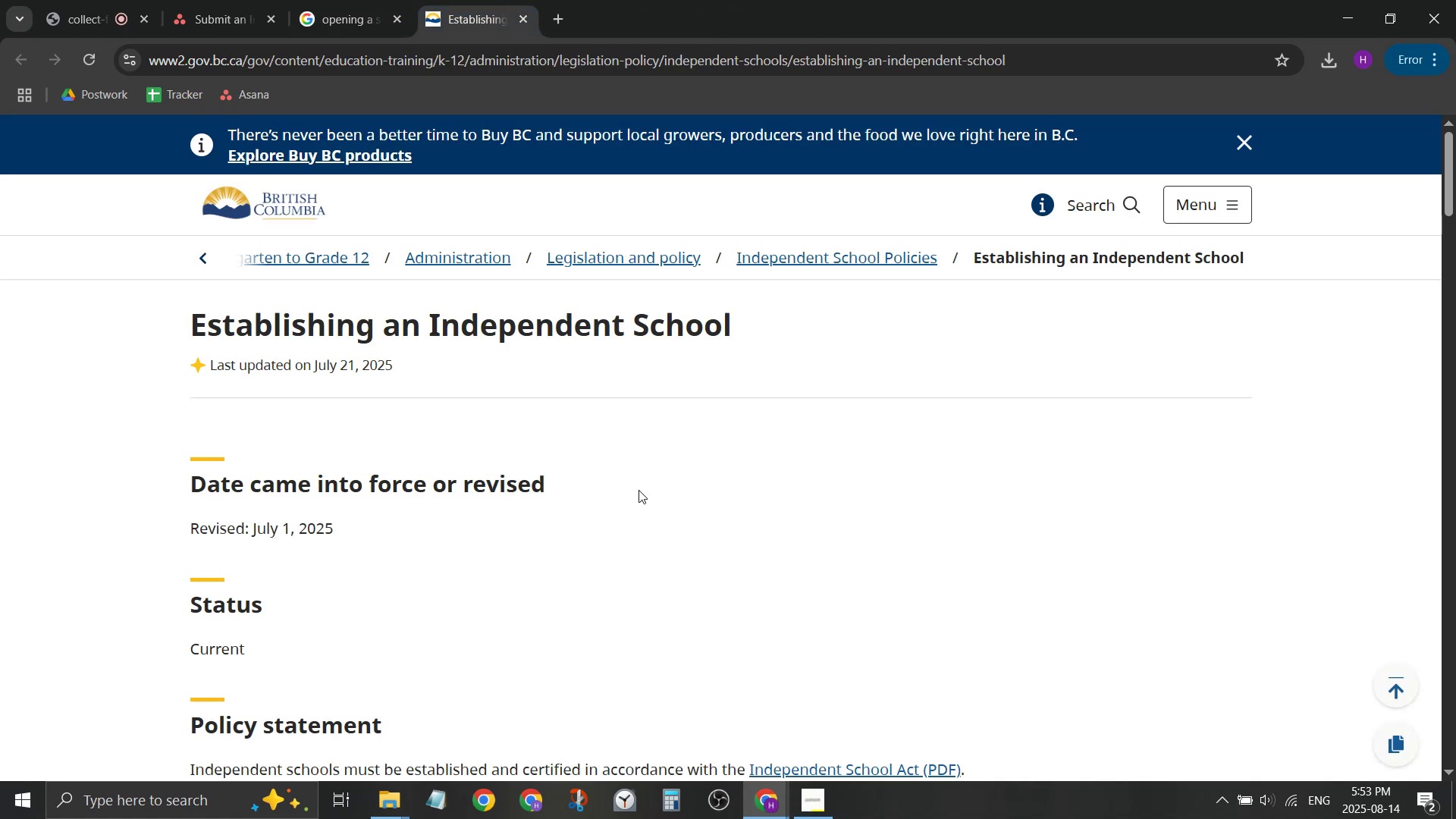 
scroll: coordinate [639, 490], scroll_direction: down, amount: 2.0
 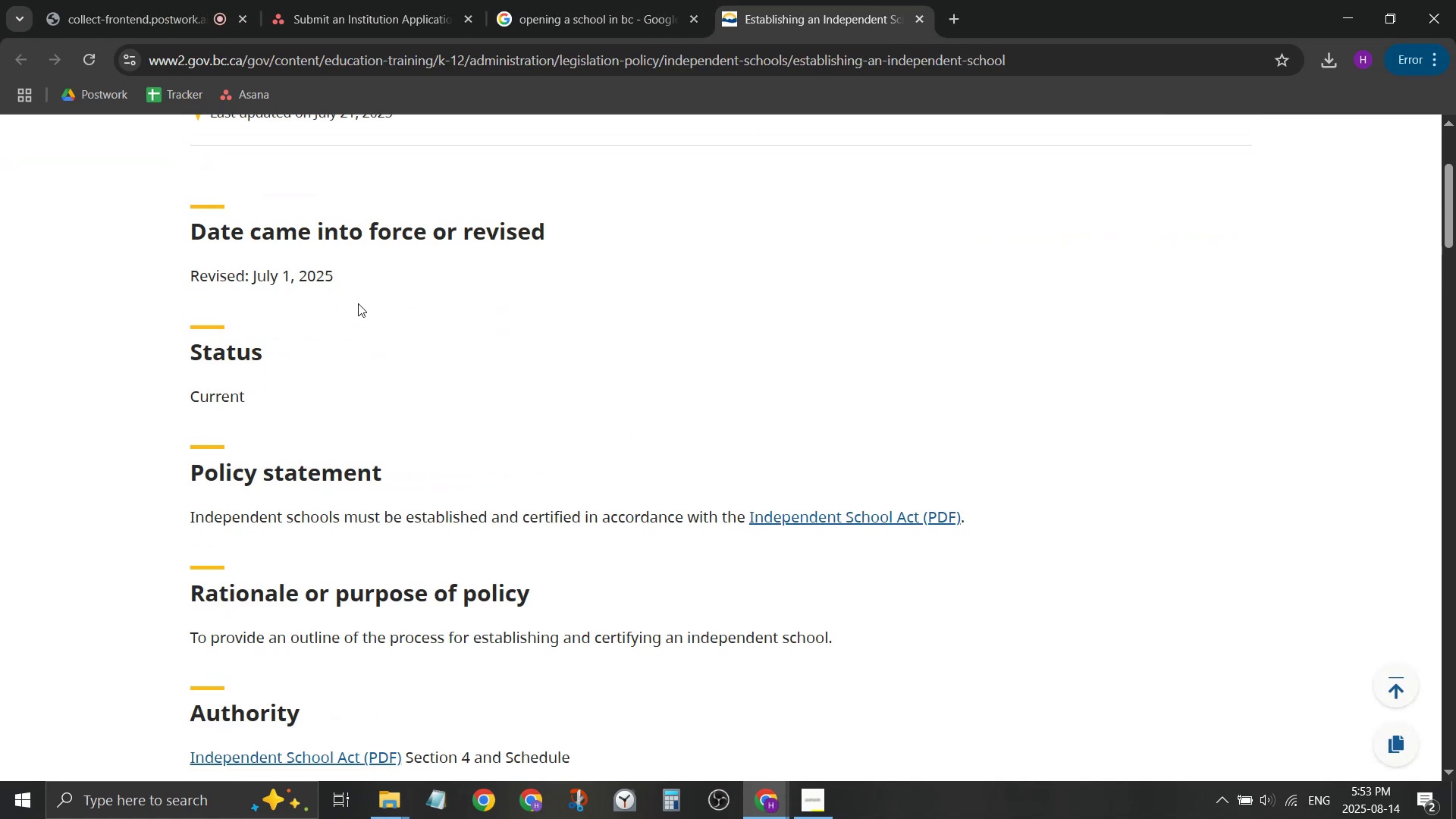 
scroll: coordinate [356, 303], scroll_direction: up, amount: 2.0
 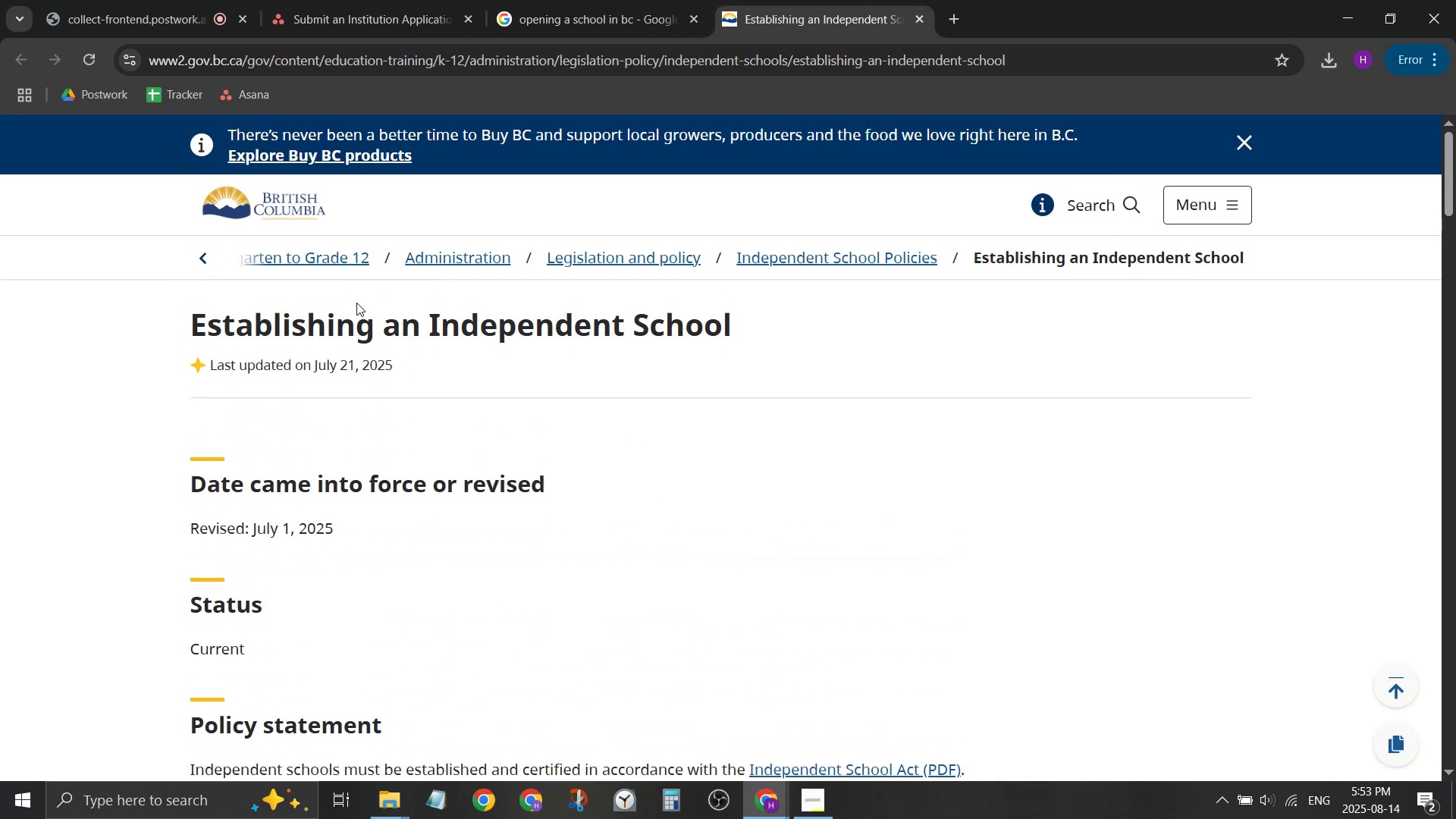 
scroll: coordinate [356, 303], scroll_direction: down, amount: 5.0
 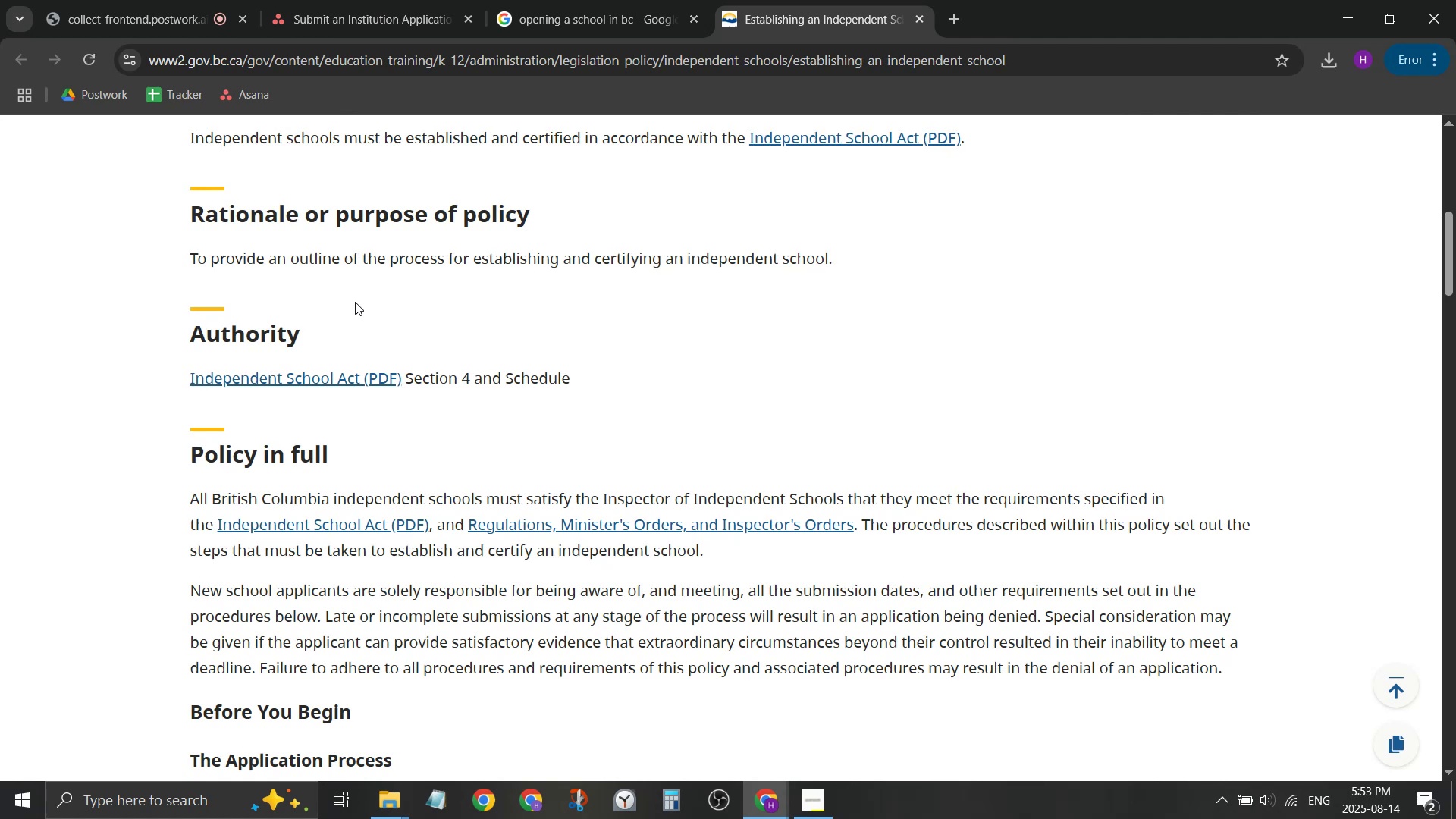 
wait(18.59)
 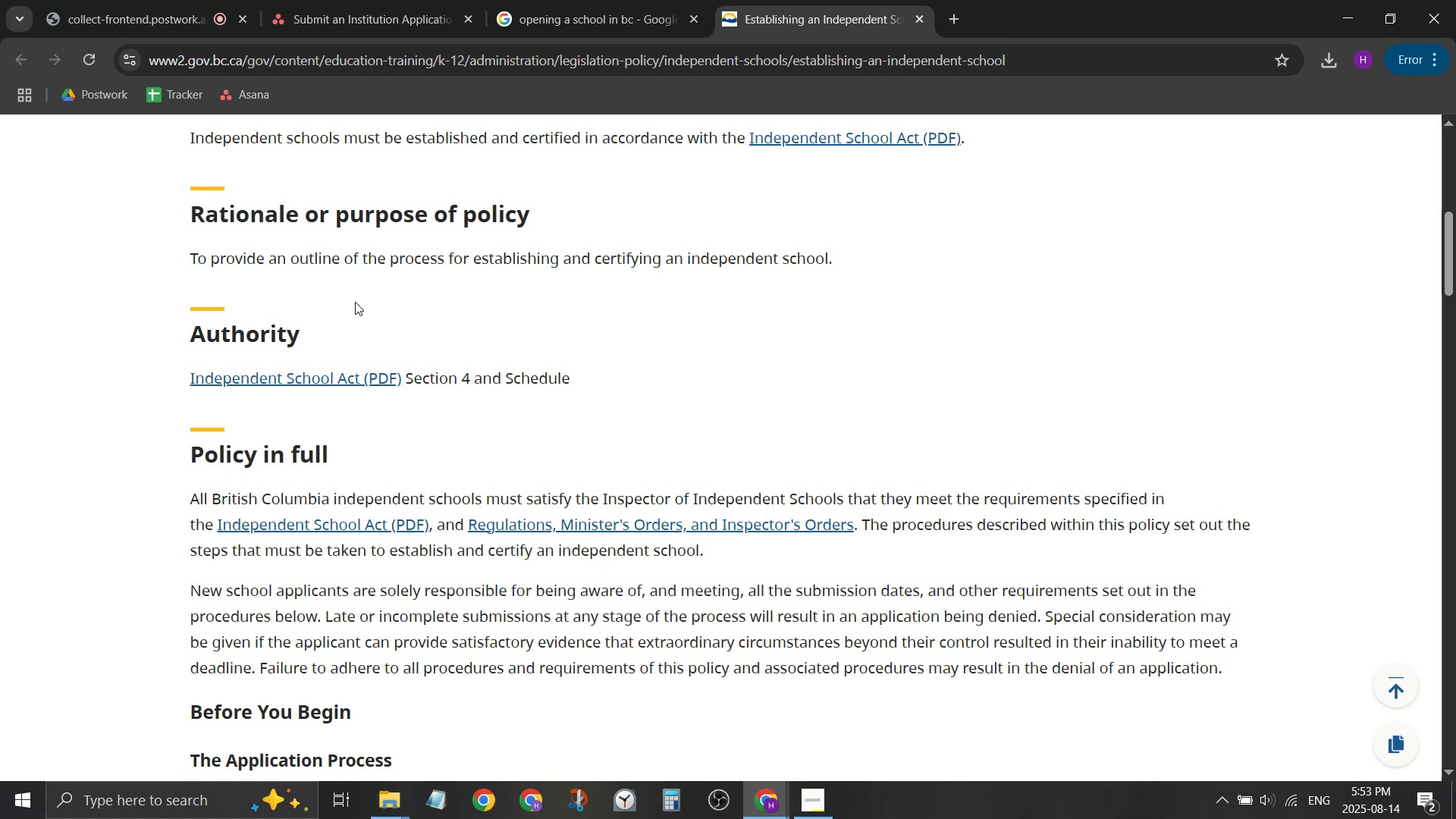 
scroll: coordinate [541, 256], scroll_direction: down, amount: 5.0
 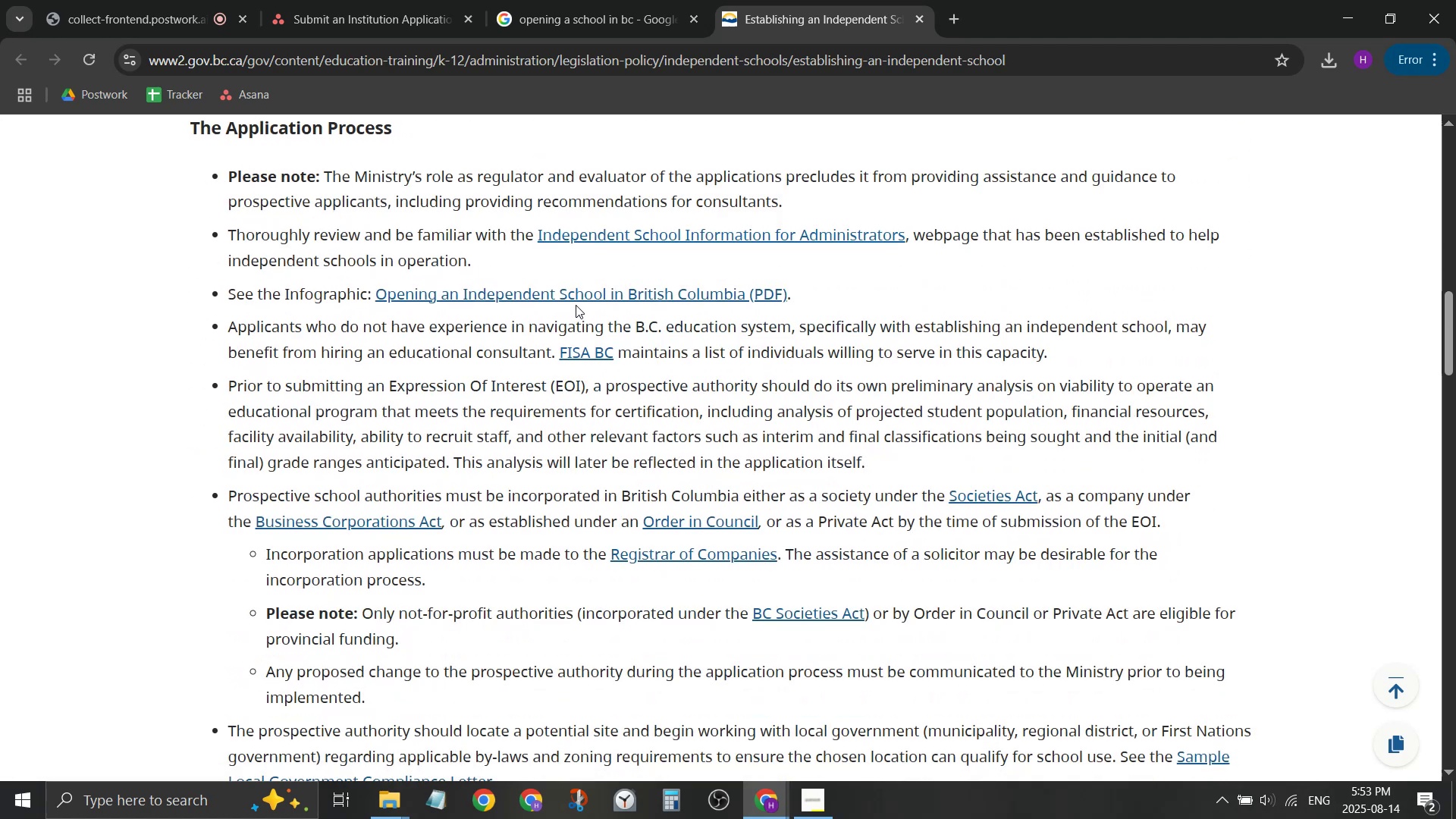 
left_click([592, 320])
 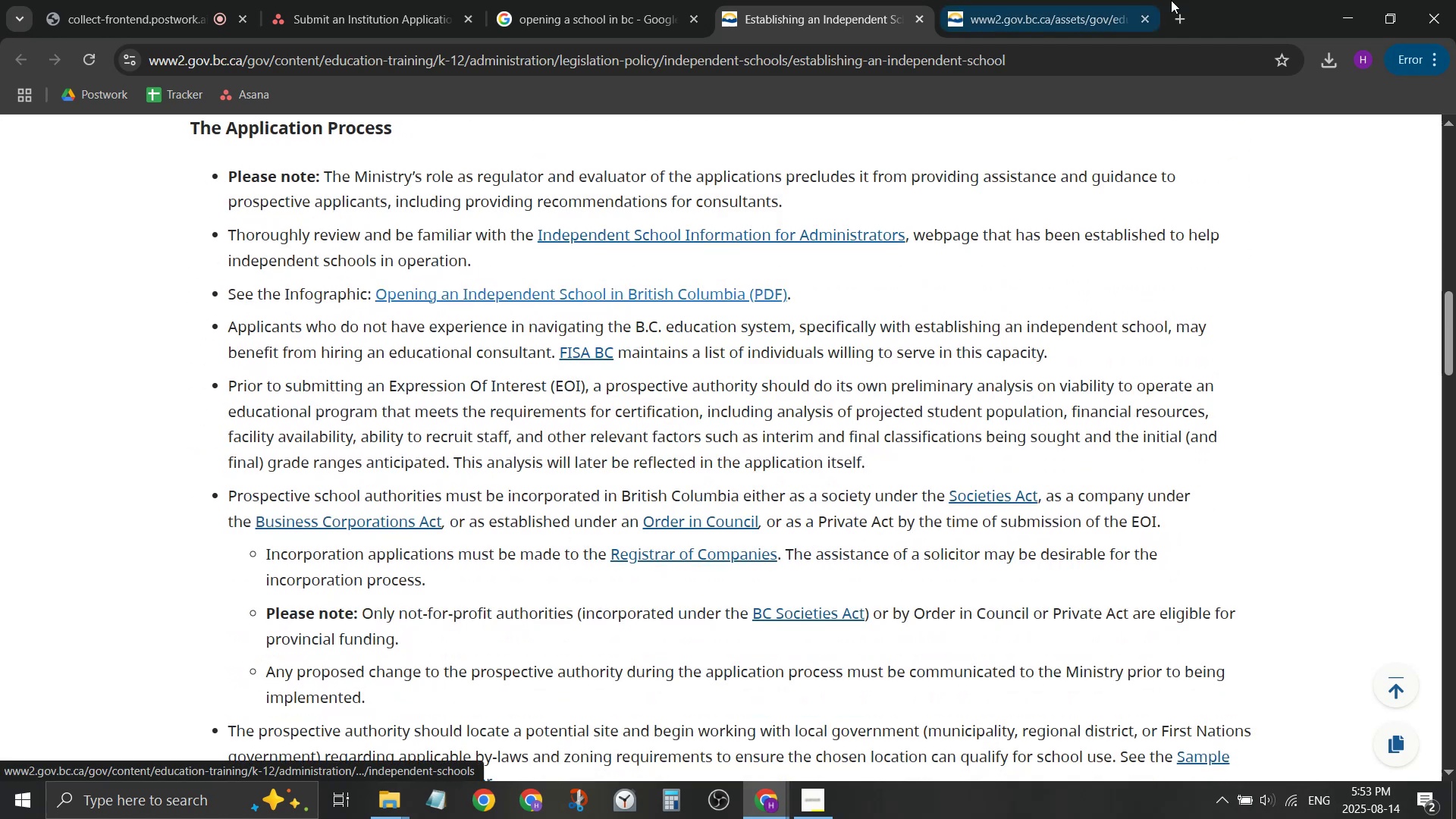 
left_click([1175, 0])
 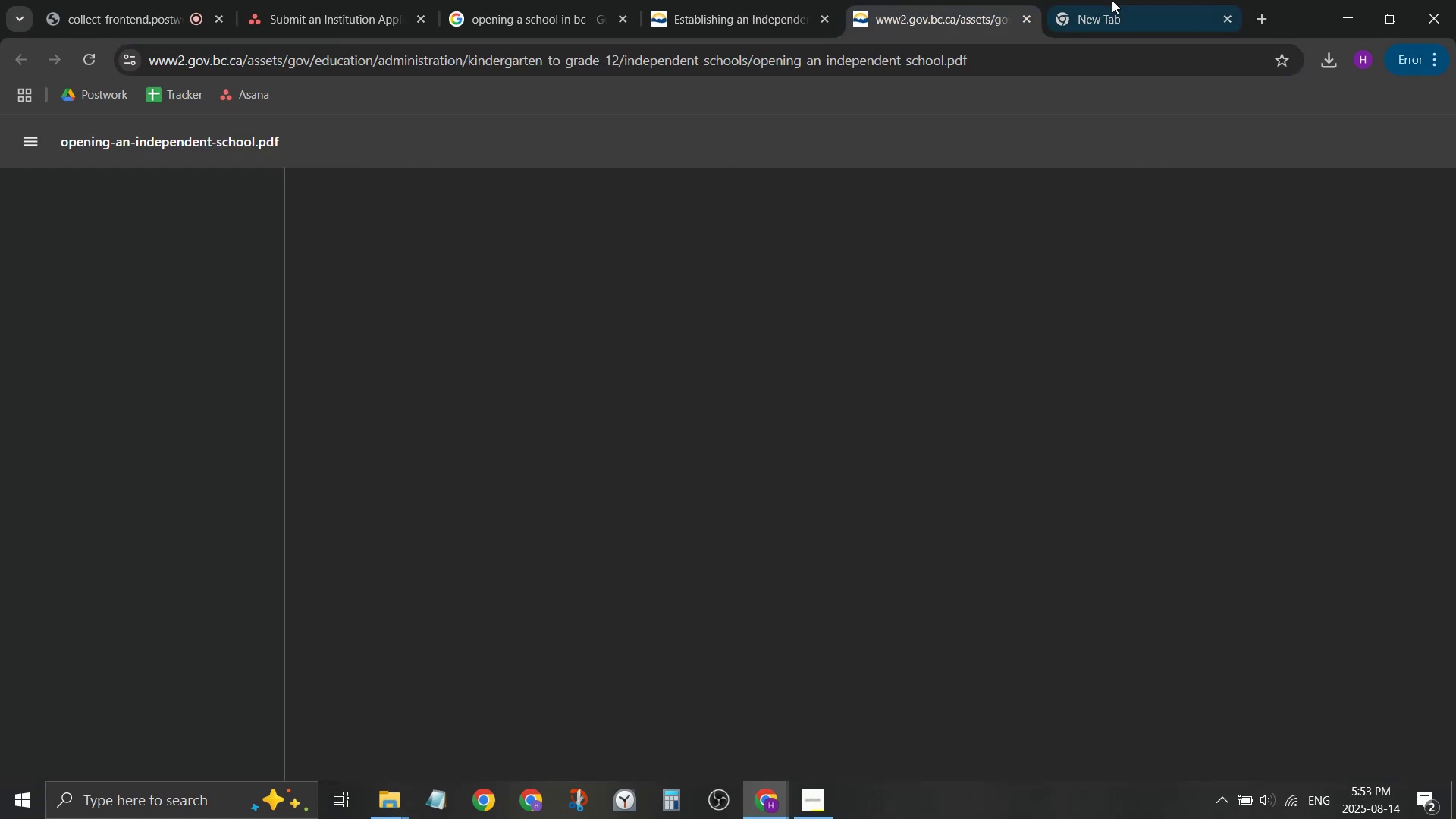 
middle_click([1112, 0])
 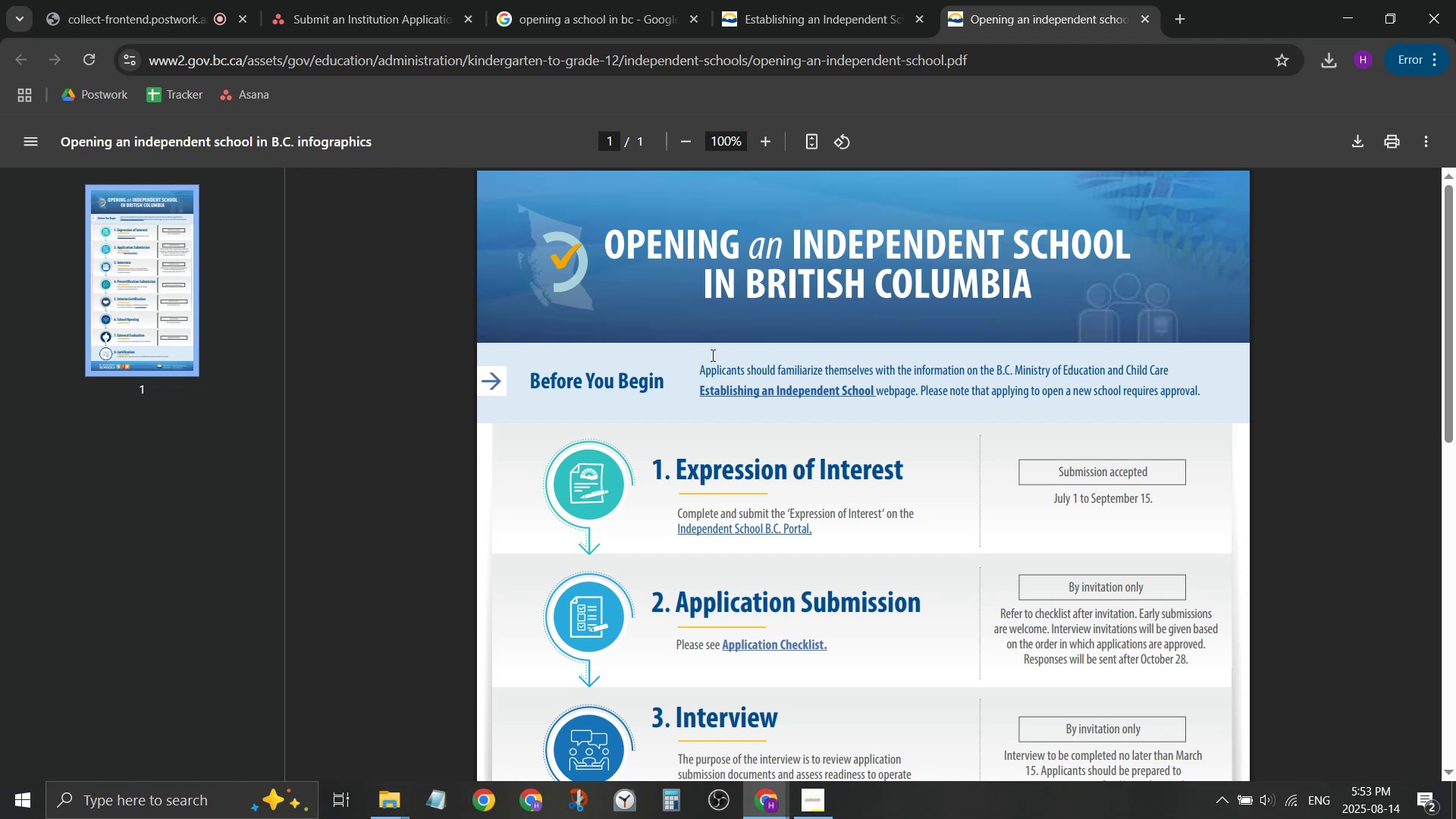 
scroll: coordinate [623, 328], scroll_direction: down, amount: 7.0
 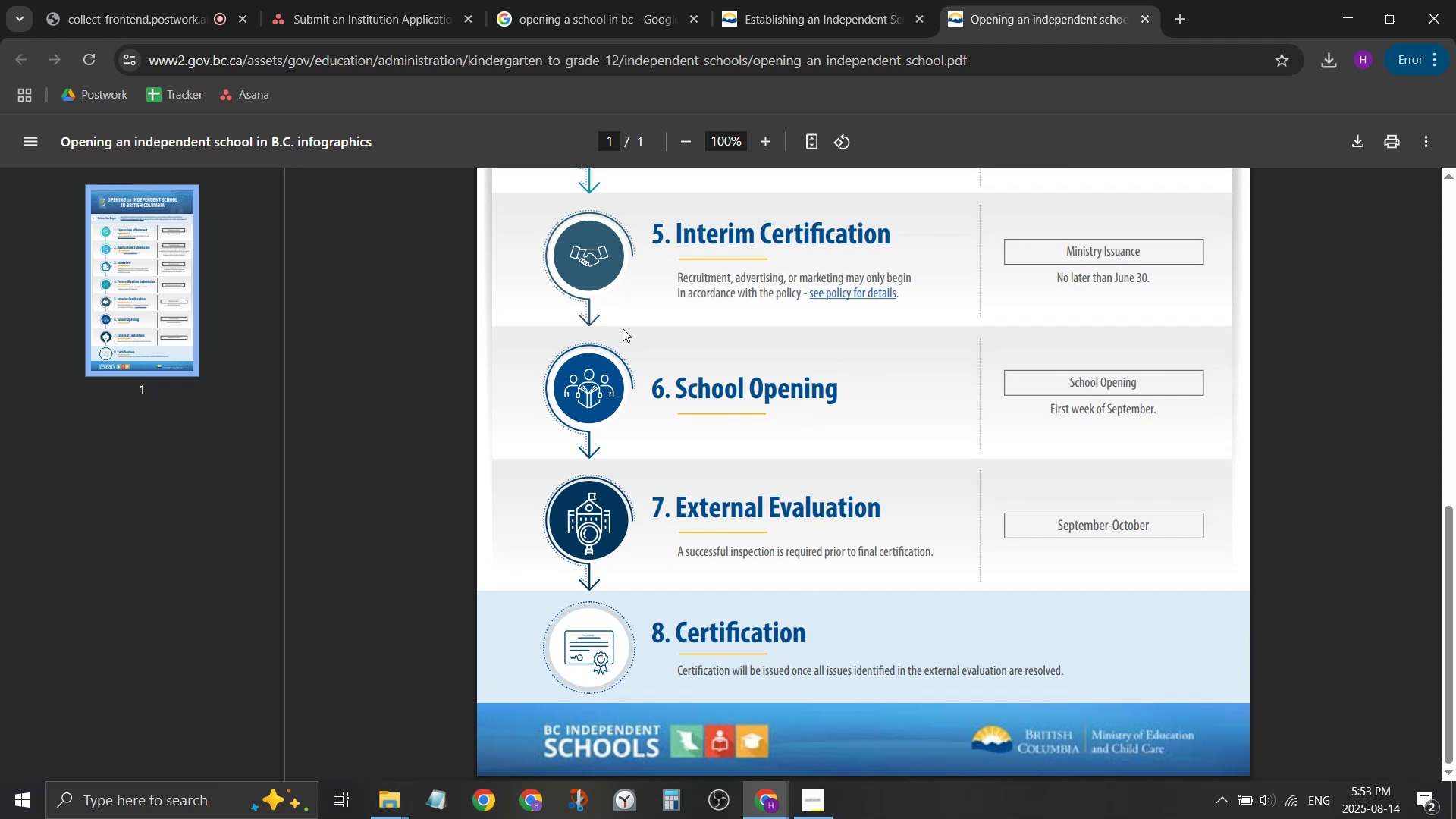 
scroll: coordinate [1068, 455], scroll_direction: up, amount: 6.0
 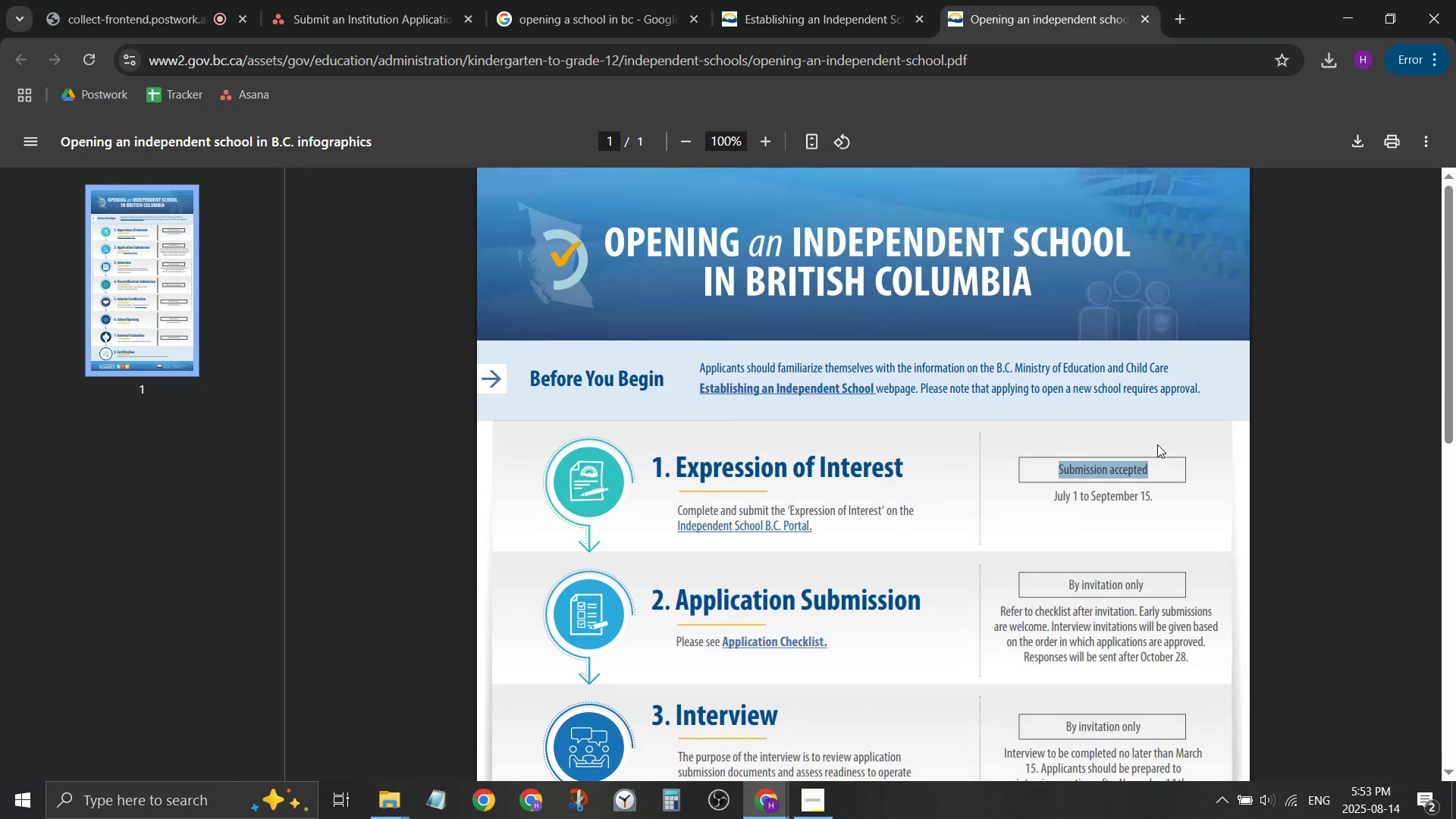 
wait(8.7)
 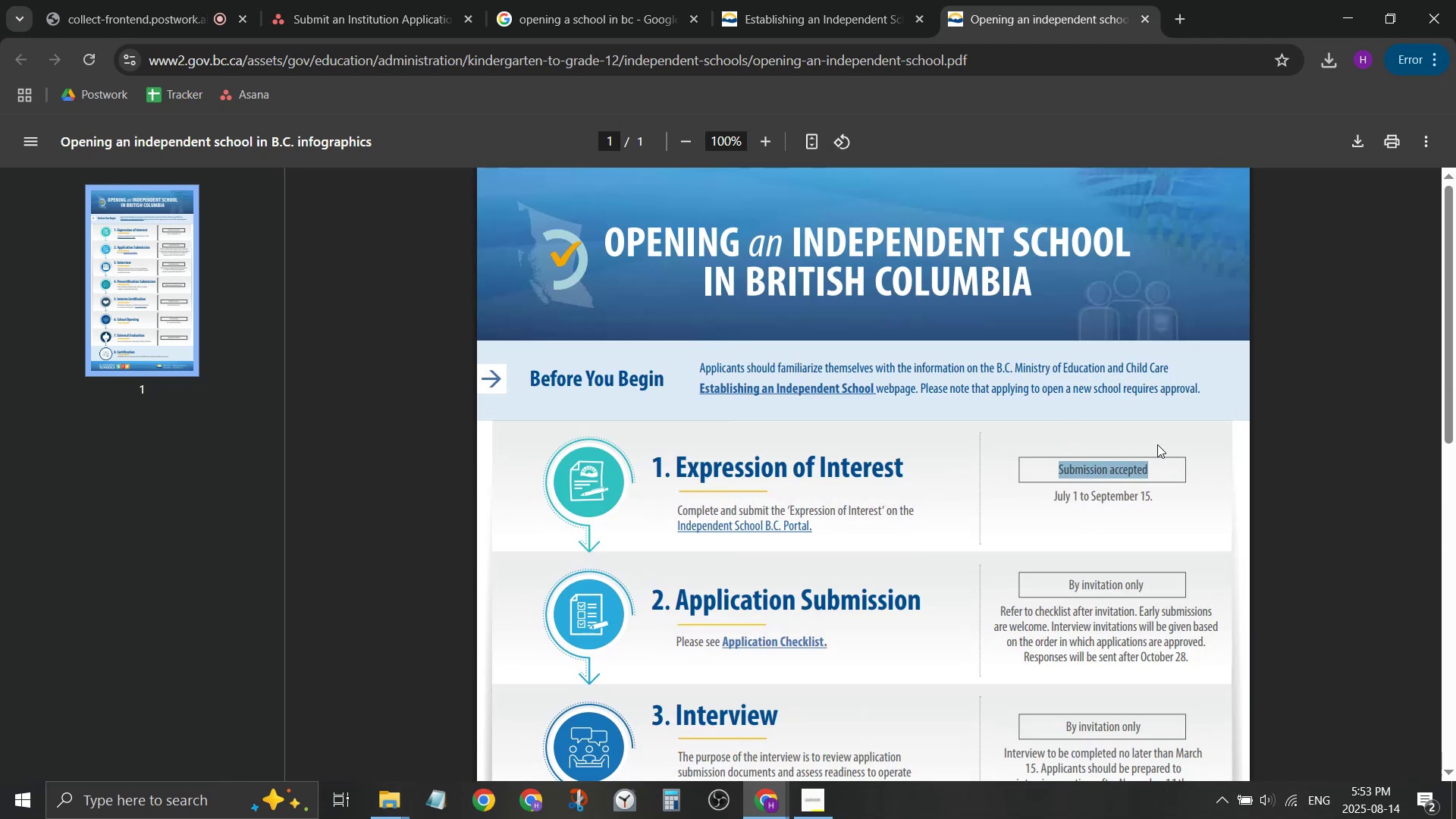 
left_click([795, 0])
 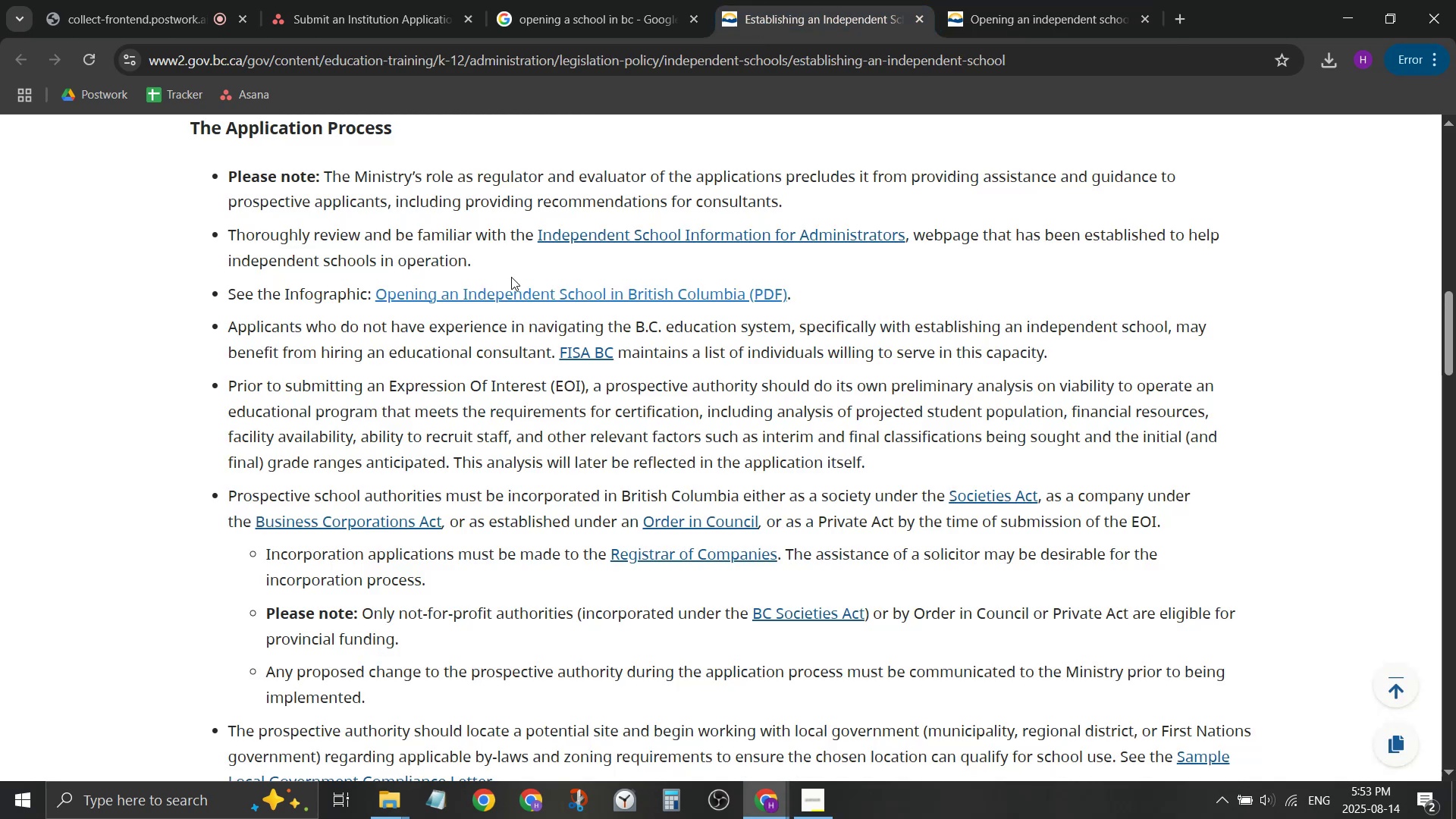 
scroll: coordinate [511, 277], scroll_direction: down, amount: 1.0
 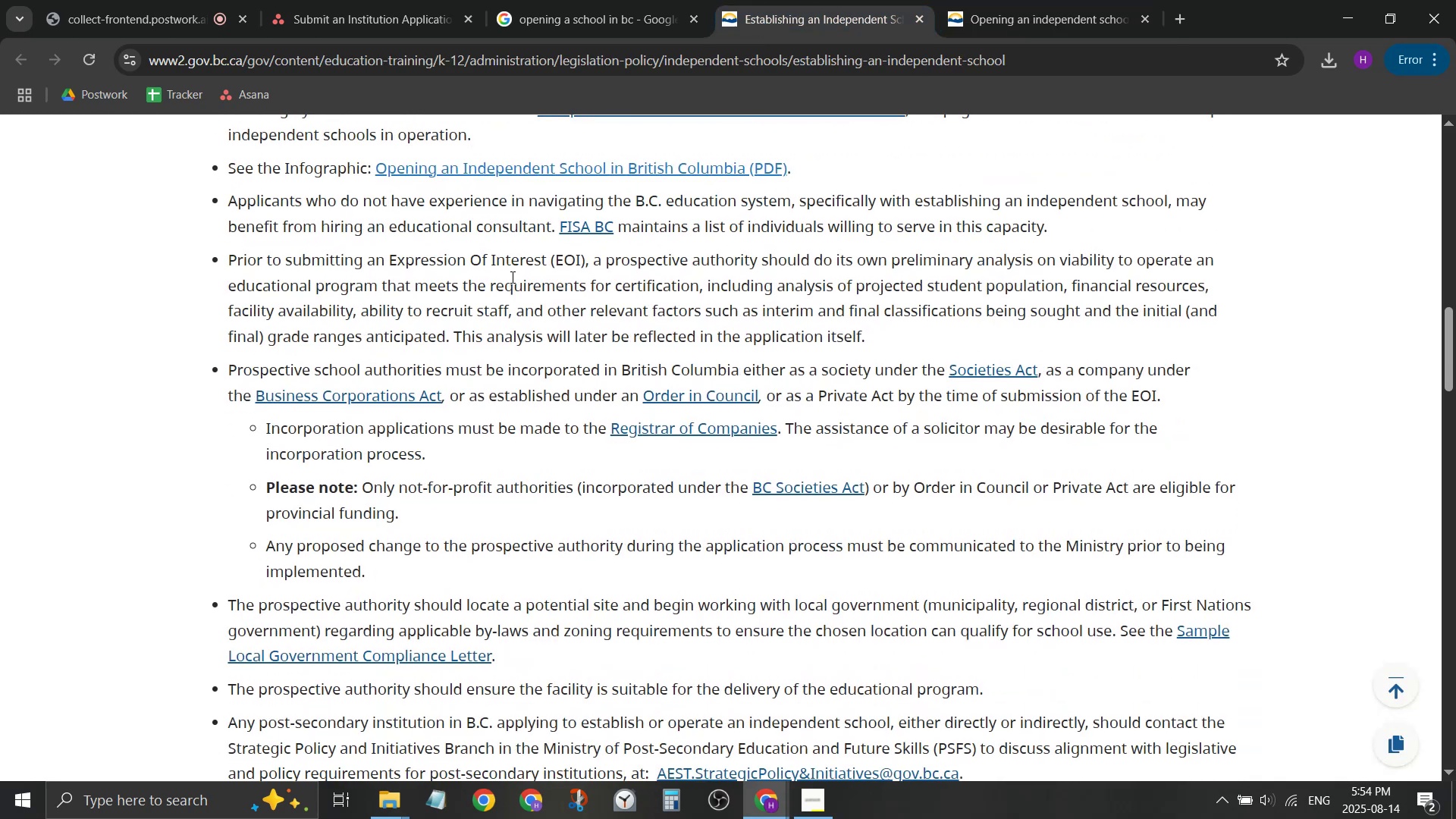 
scroll: coordinate [511, 277], scroll_direction: up, amount: 1.0
 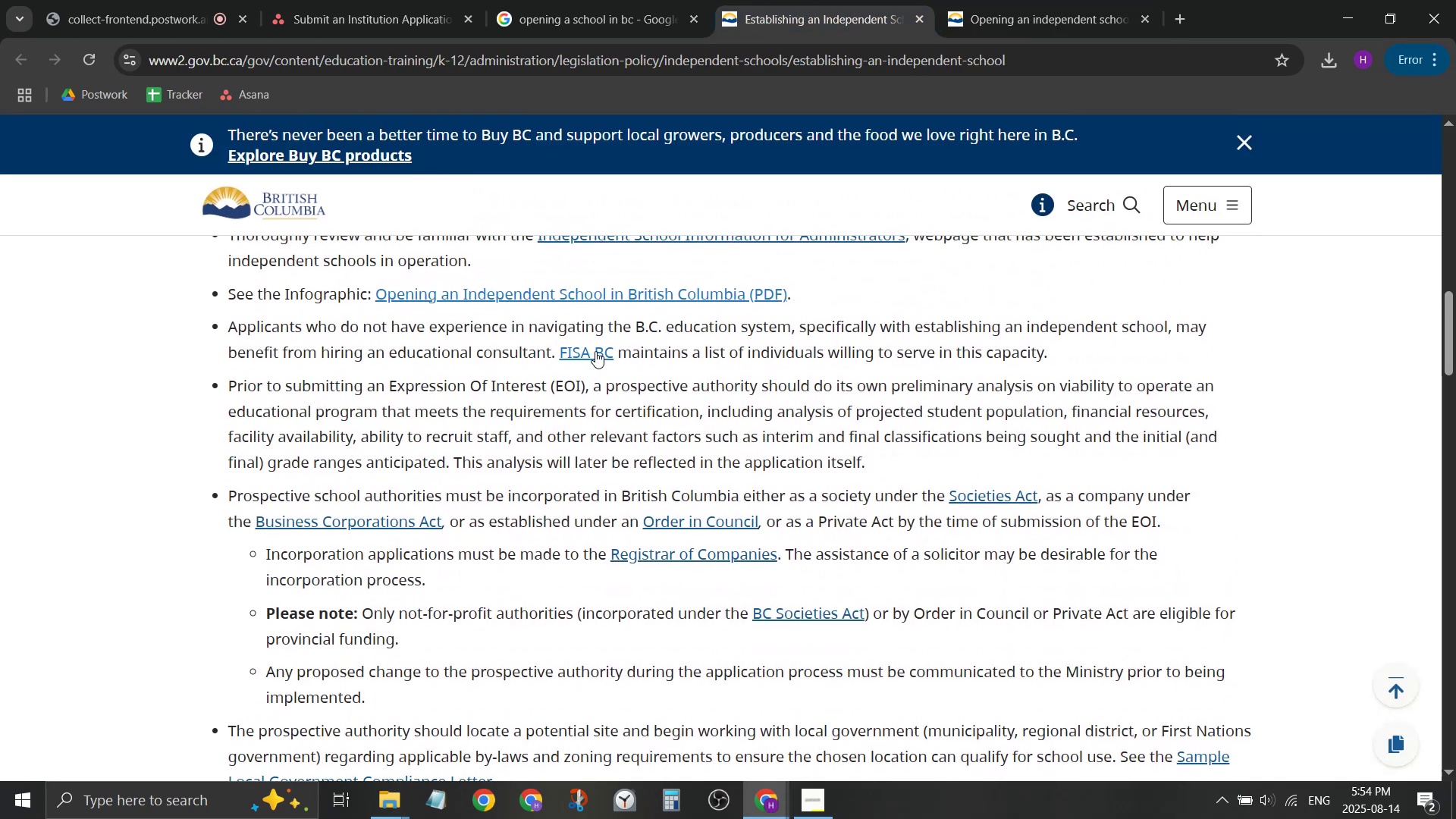 
wait(5.9)
 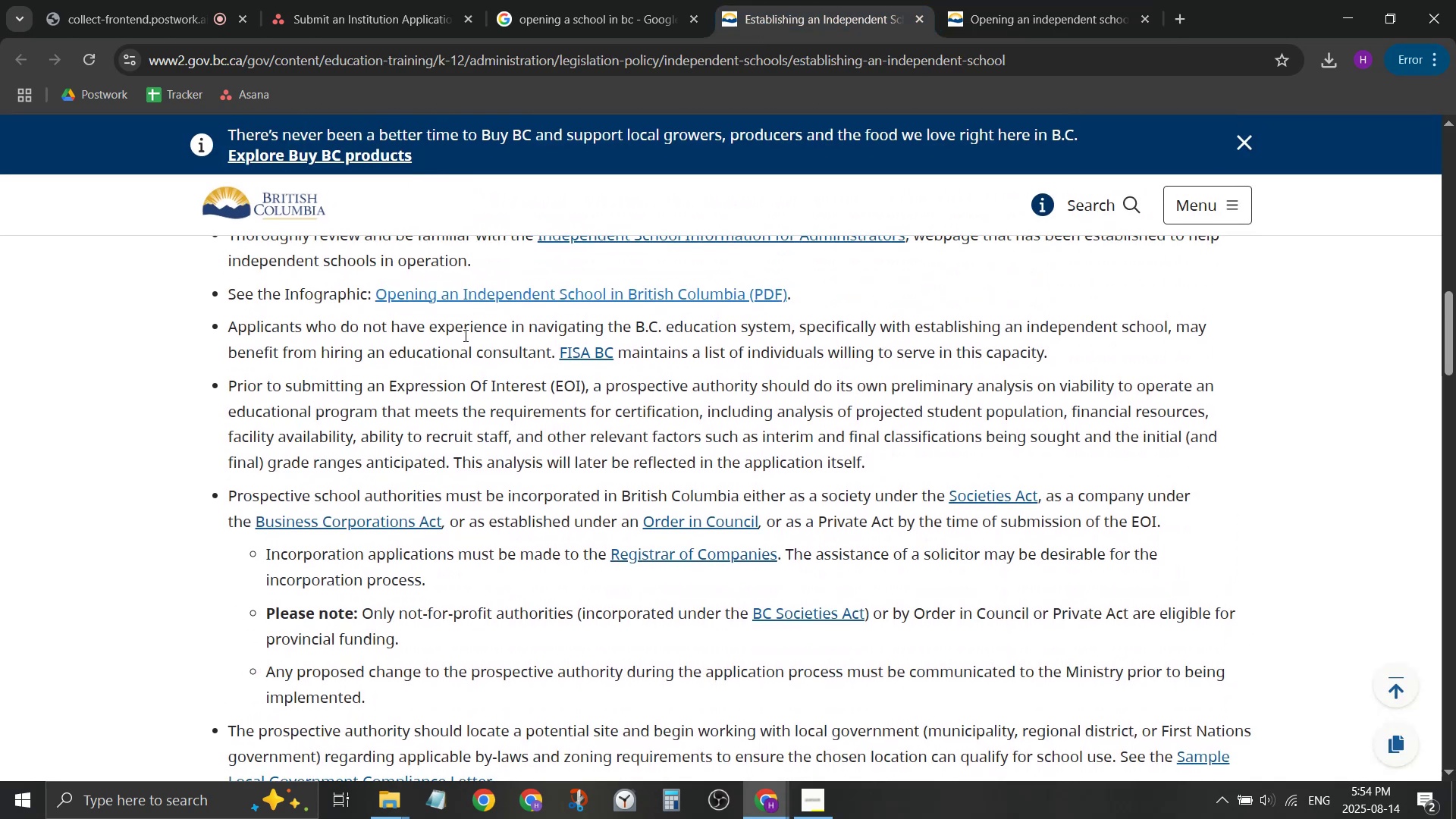 
right_click([596, 359])
 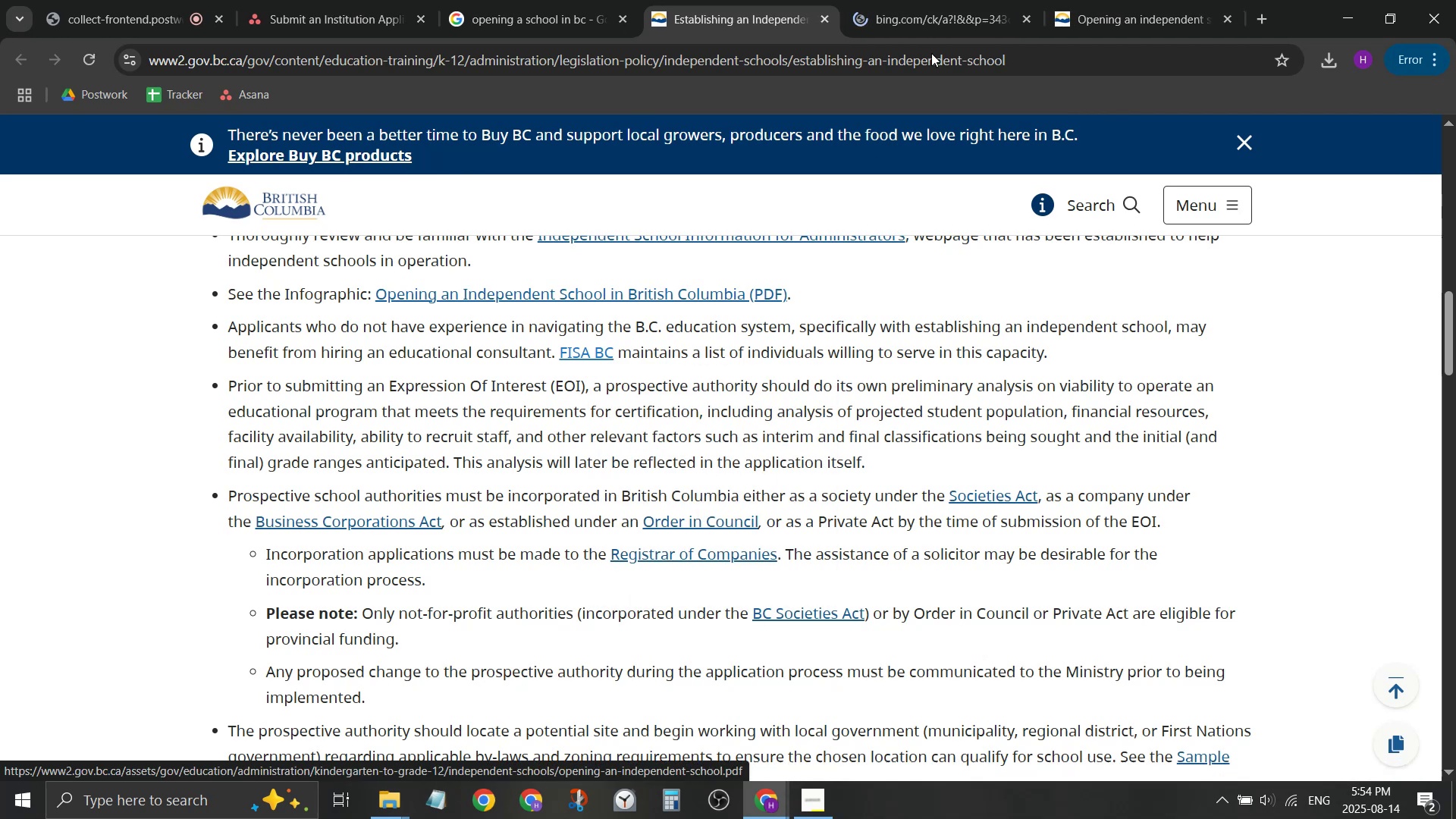 
left_click([930, 0])
 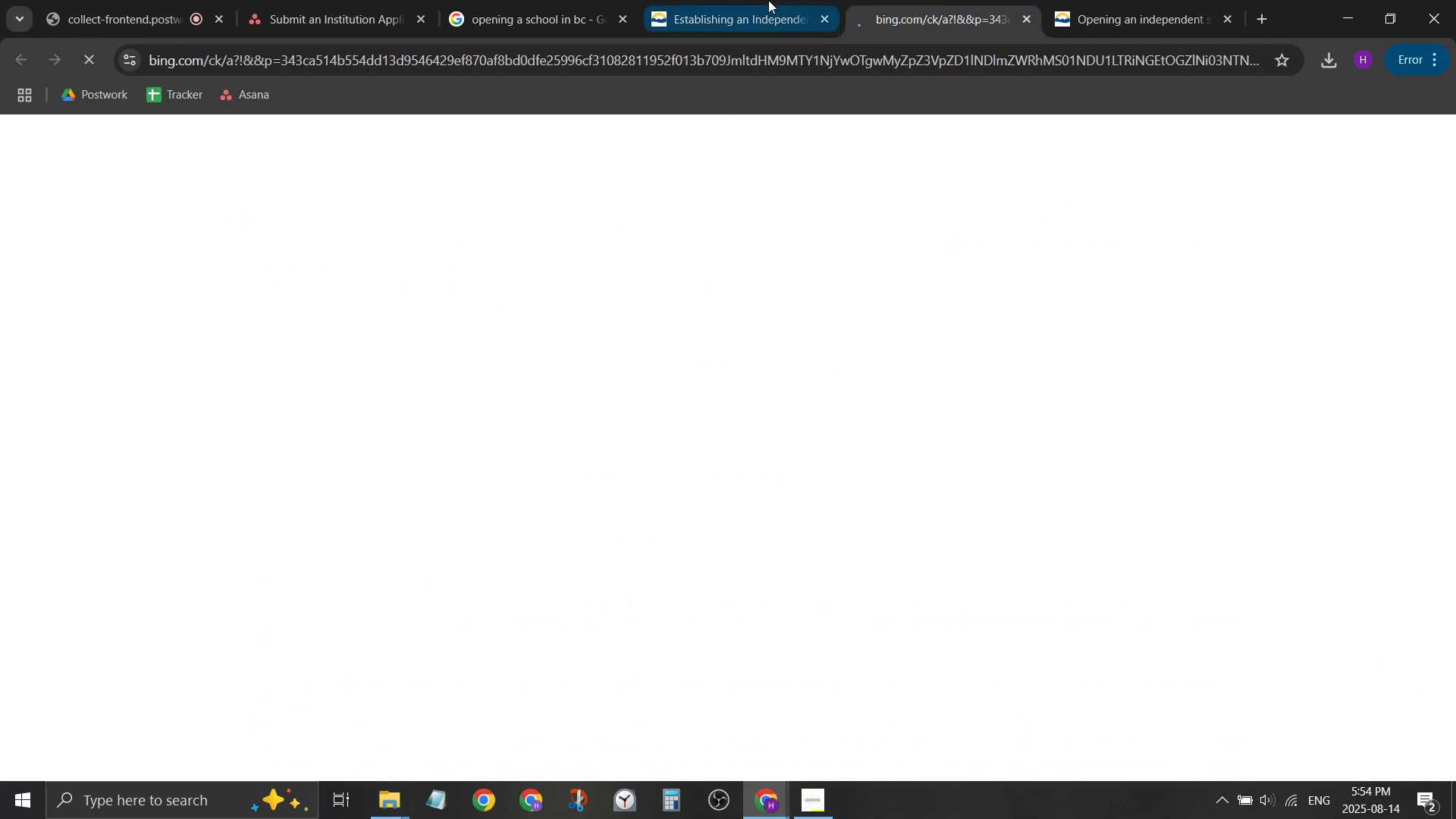 
left_click([766, 0])
 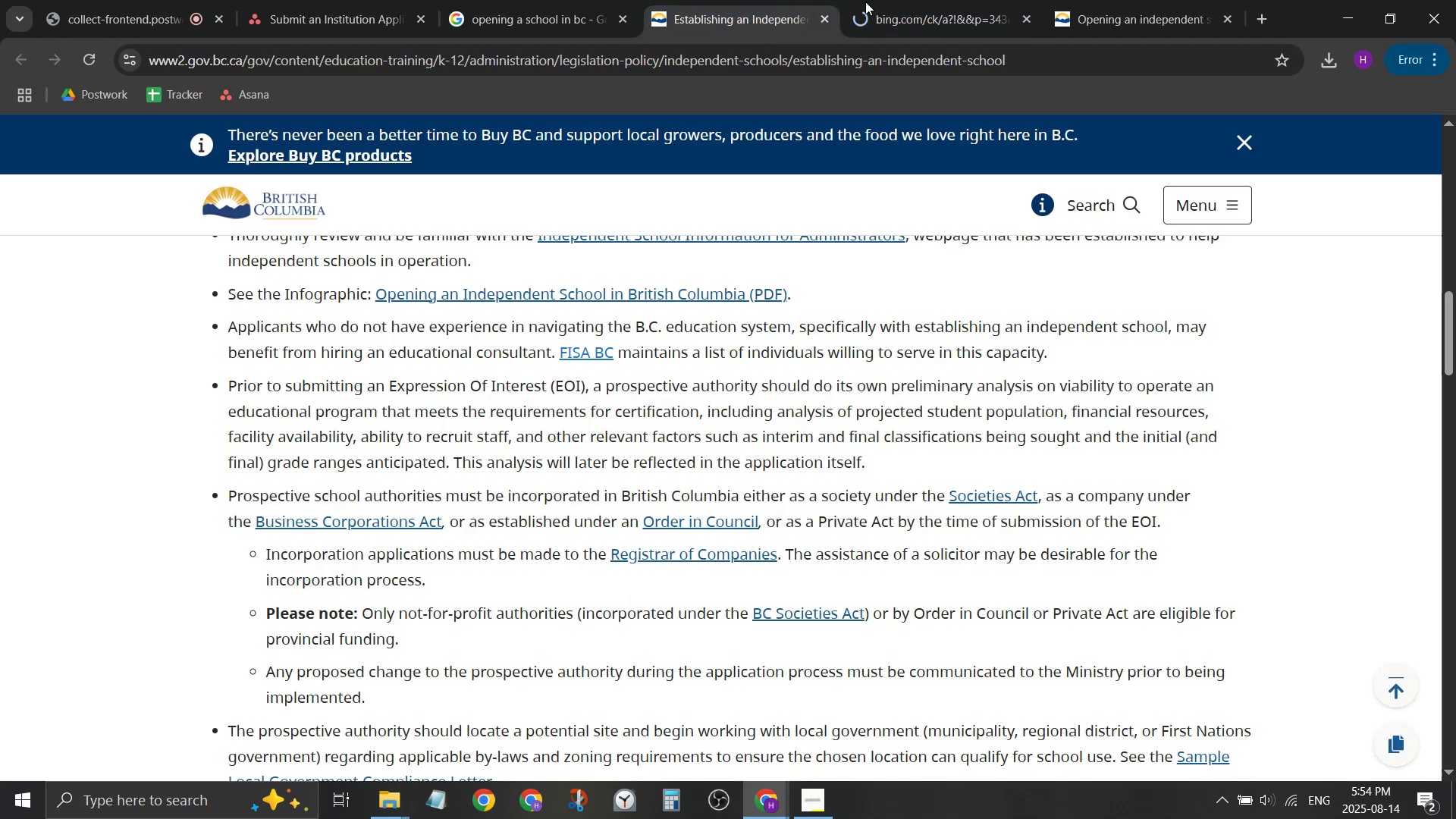 
left_click([877, 2])
 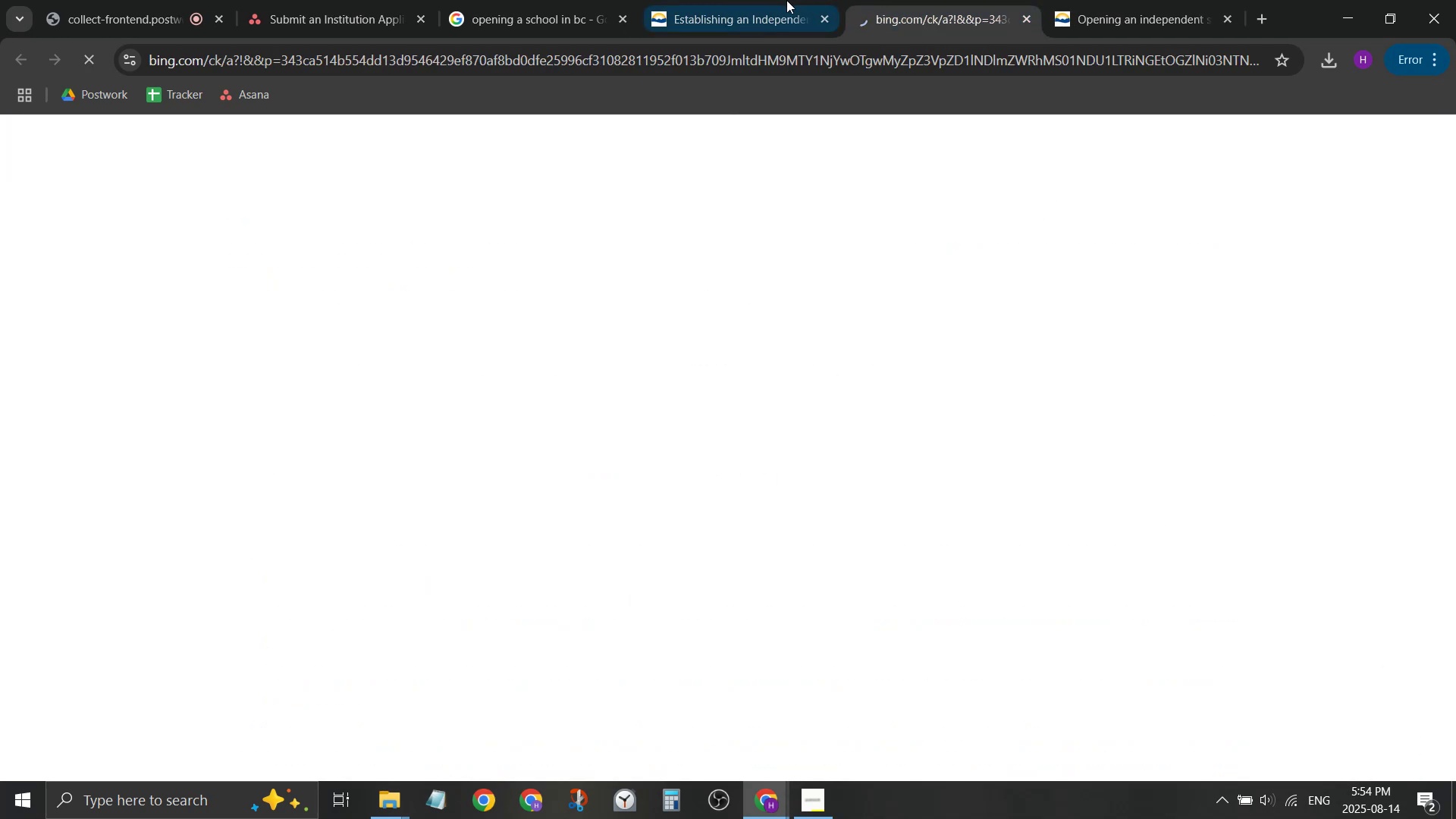 
left_click([786, 0])
 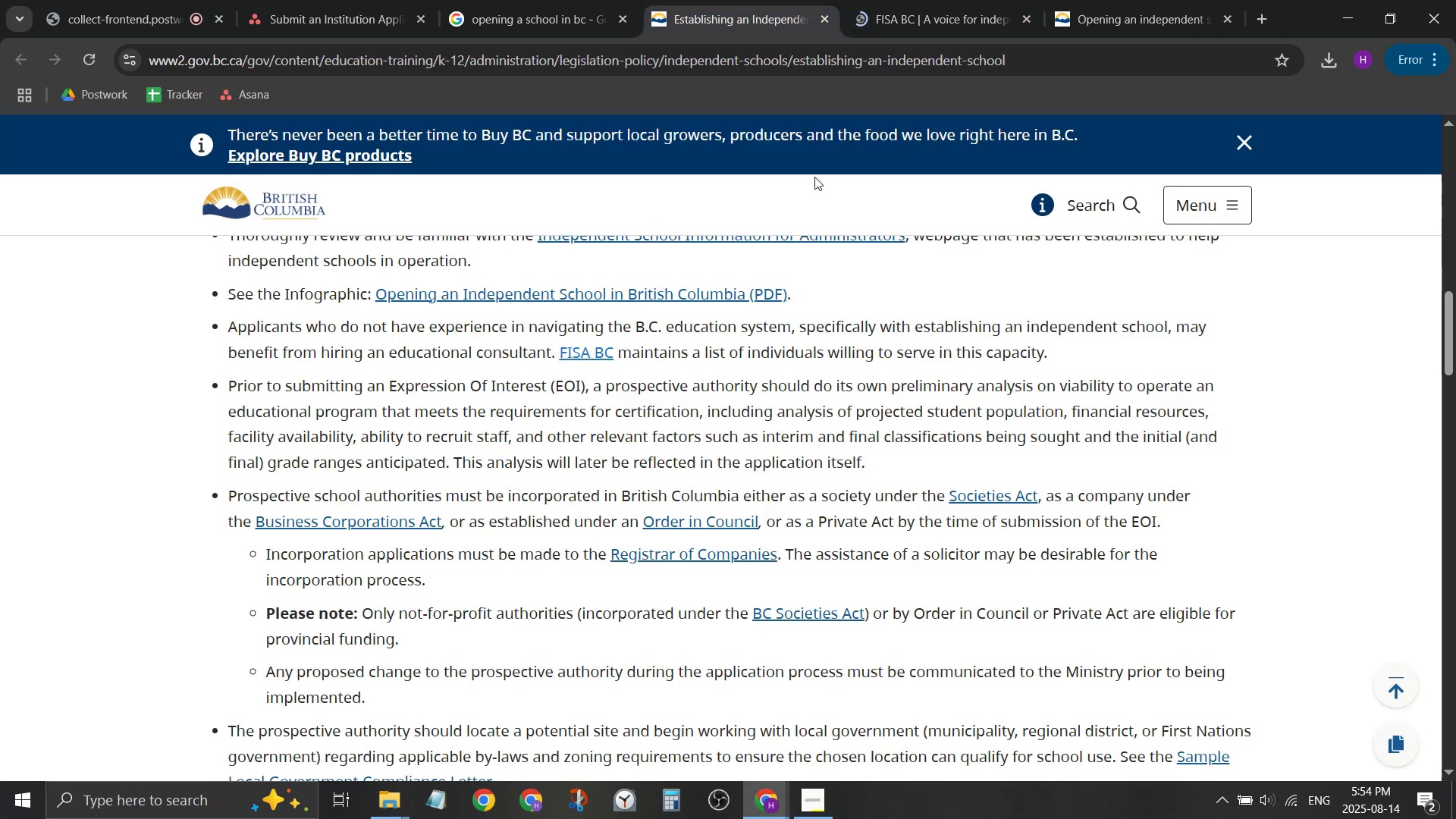 
left_click([921, 0])
 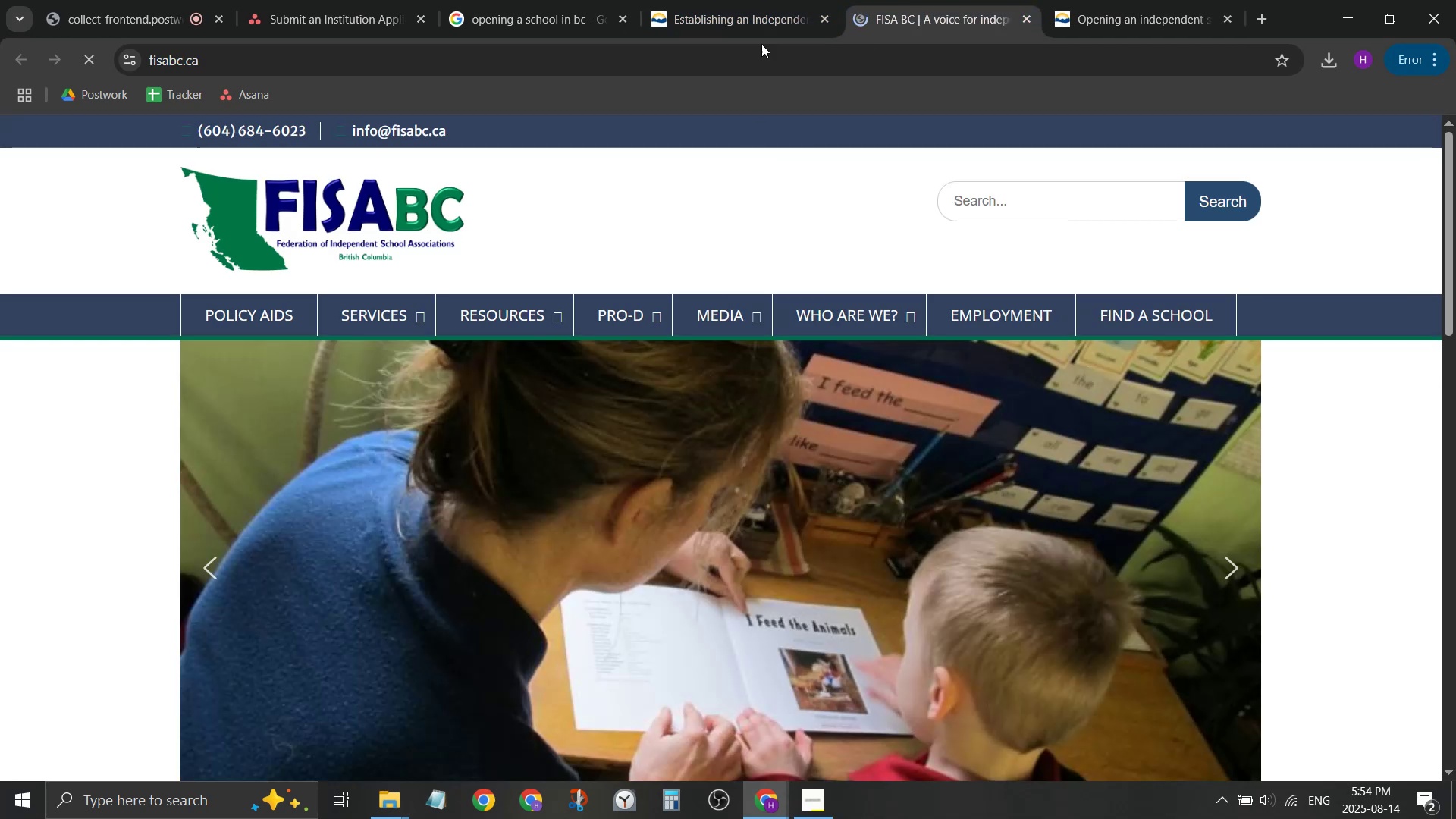 
left_click([749, 0])
 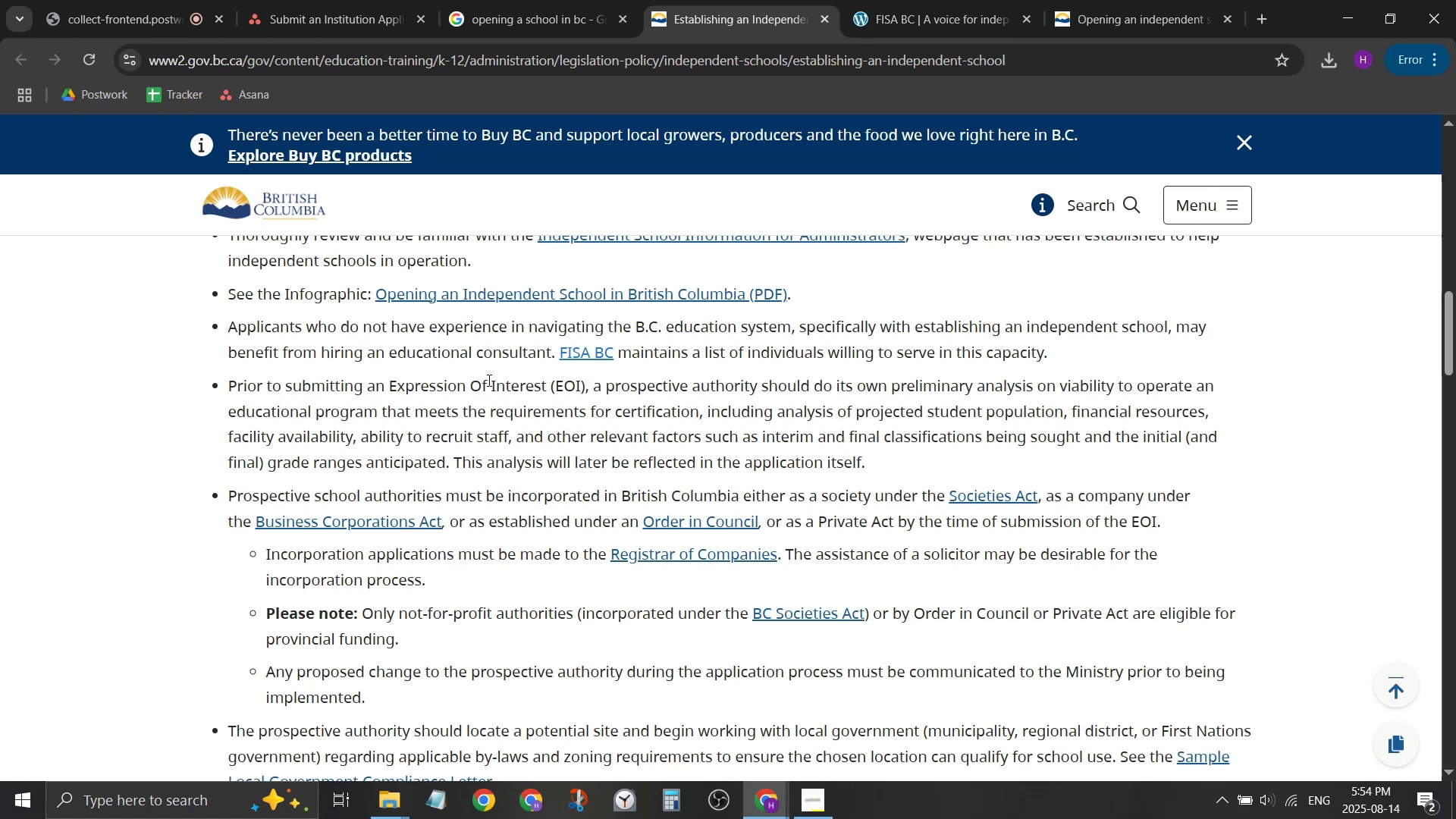 
scroll: coordinate [488, 380], scroll_direction: down, amount: 8.0
 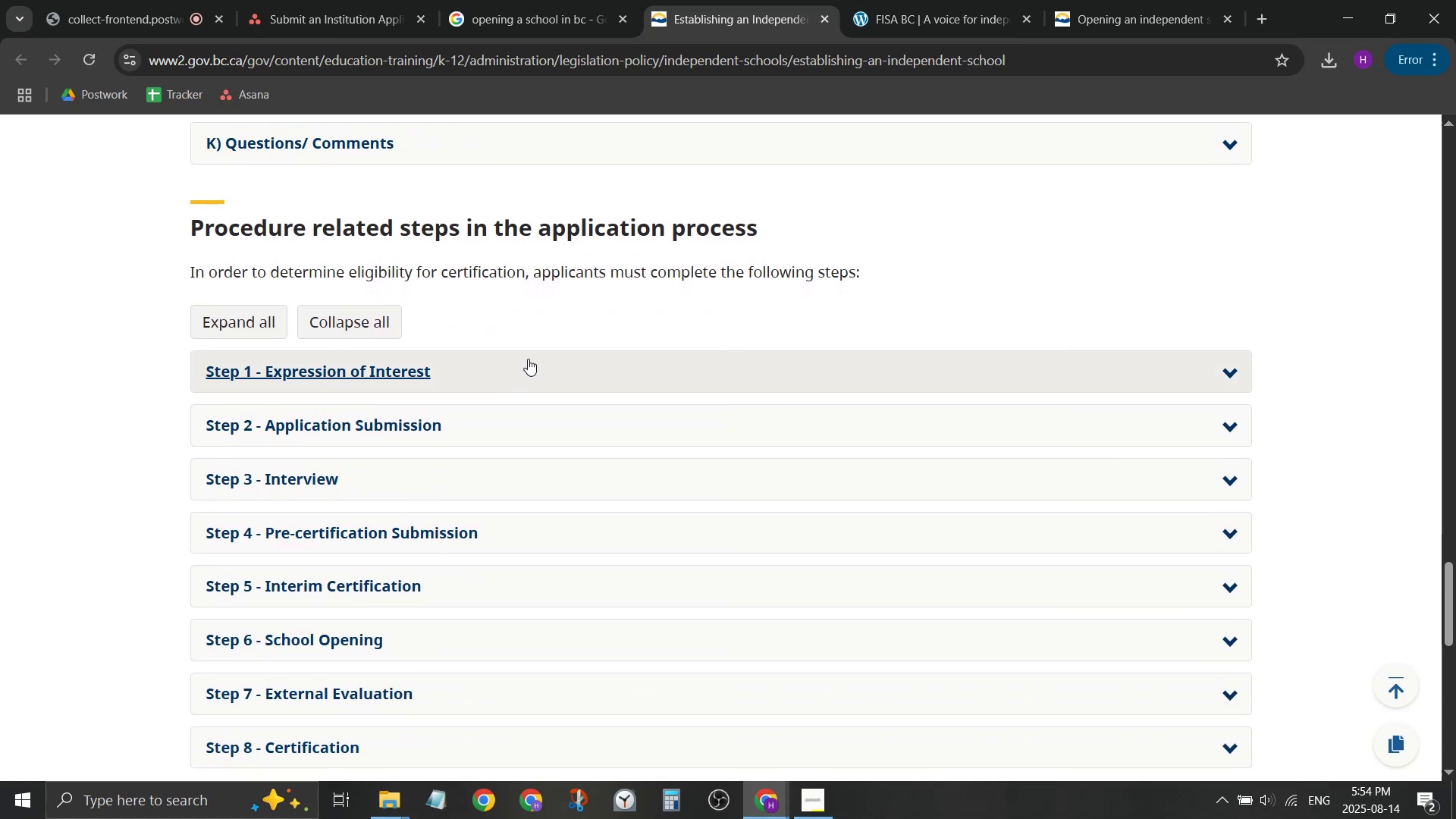 
left_click([528, 359])
 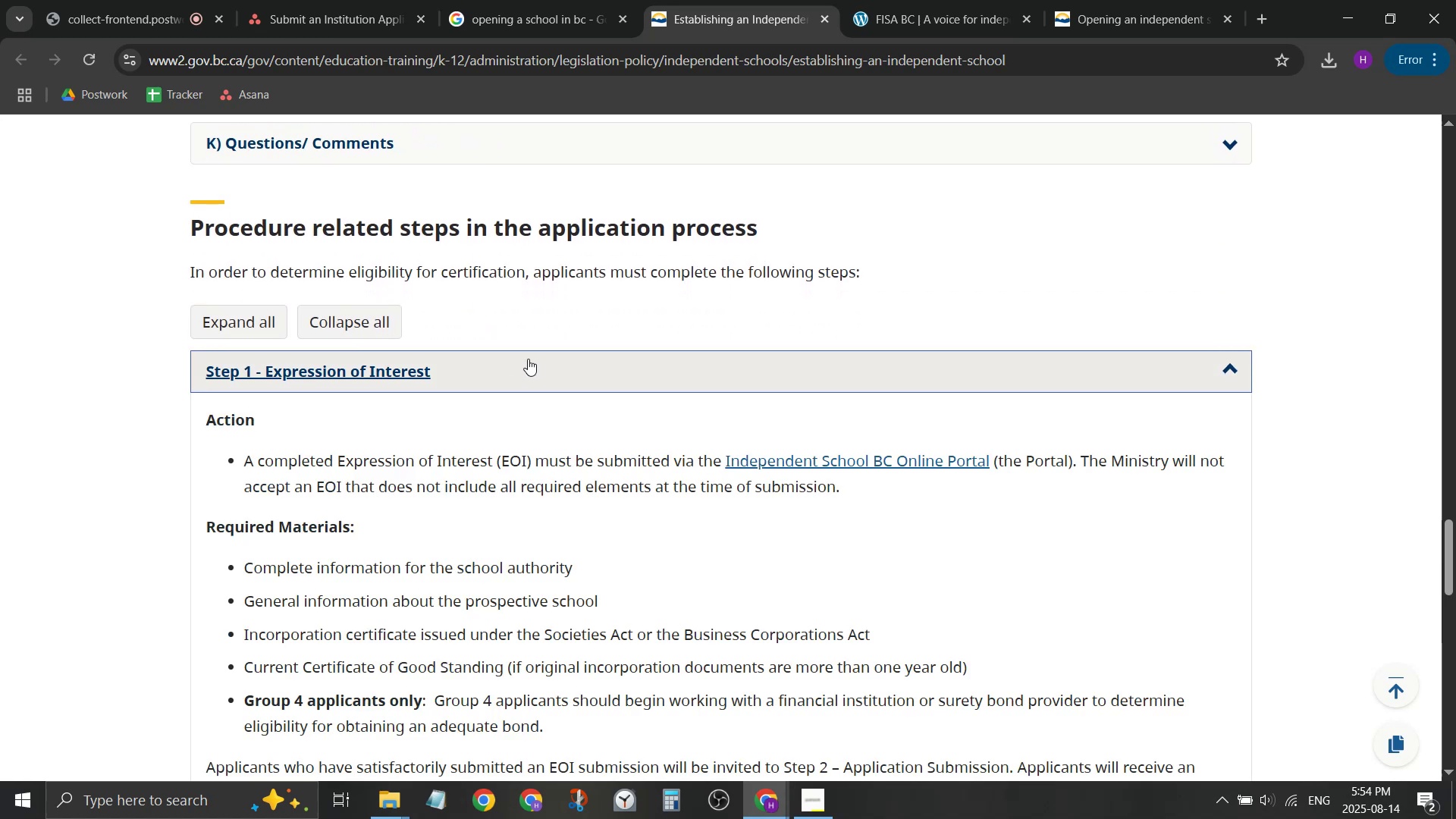 
left_click([528, 359])
 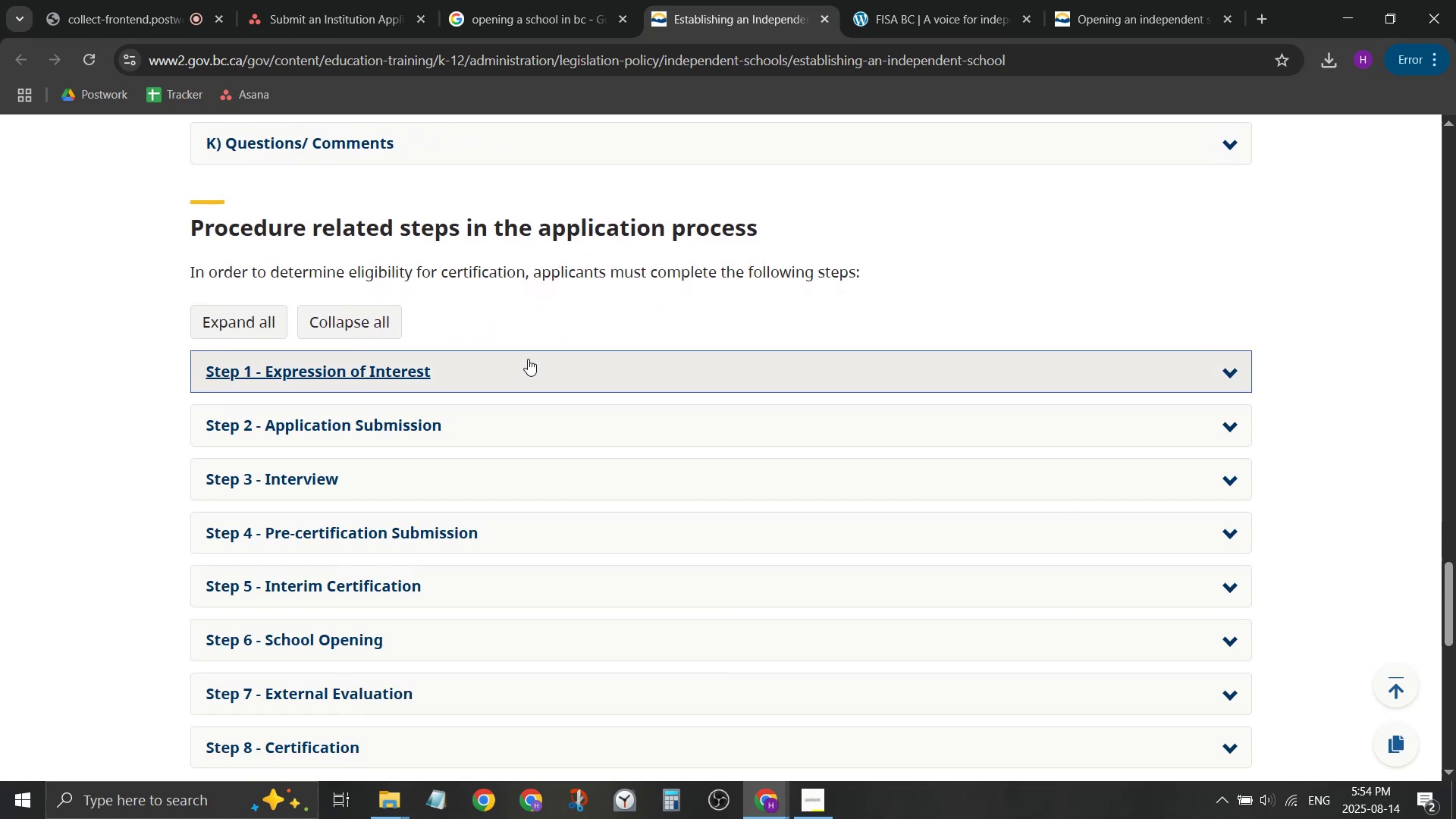 
scroll: coordinate [528, 359], scroll_direction: down, amount: 5.0
 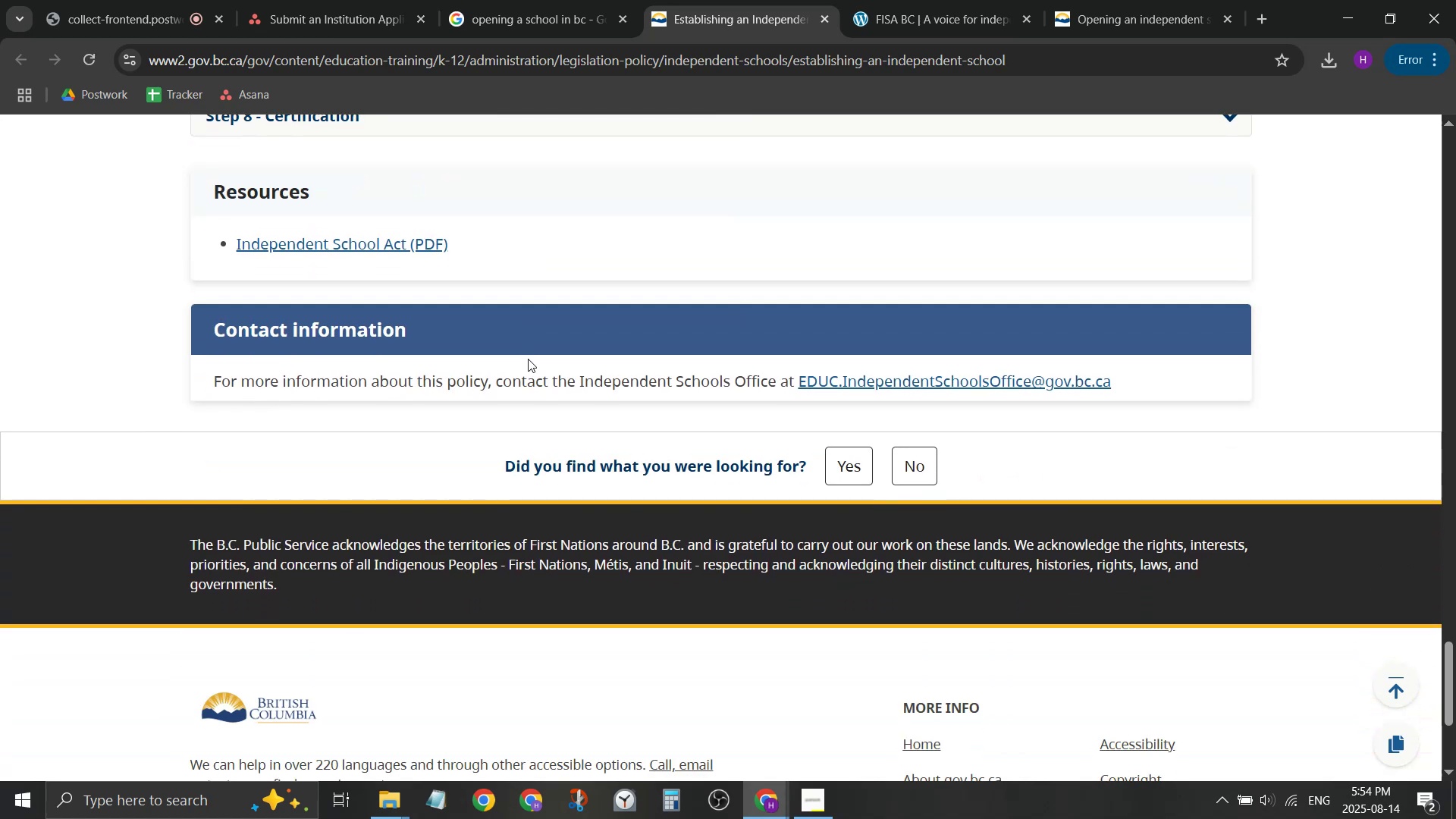 
scroll: coordinate [530, 357], scroll_direction: up, amount: 16.0
 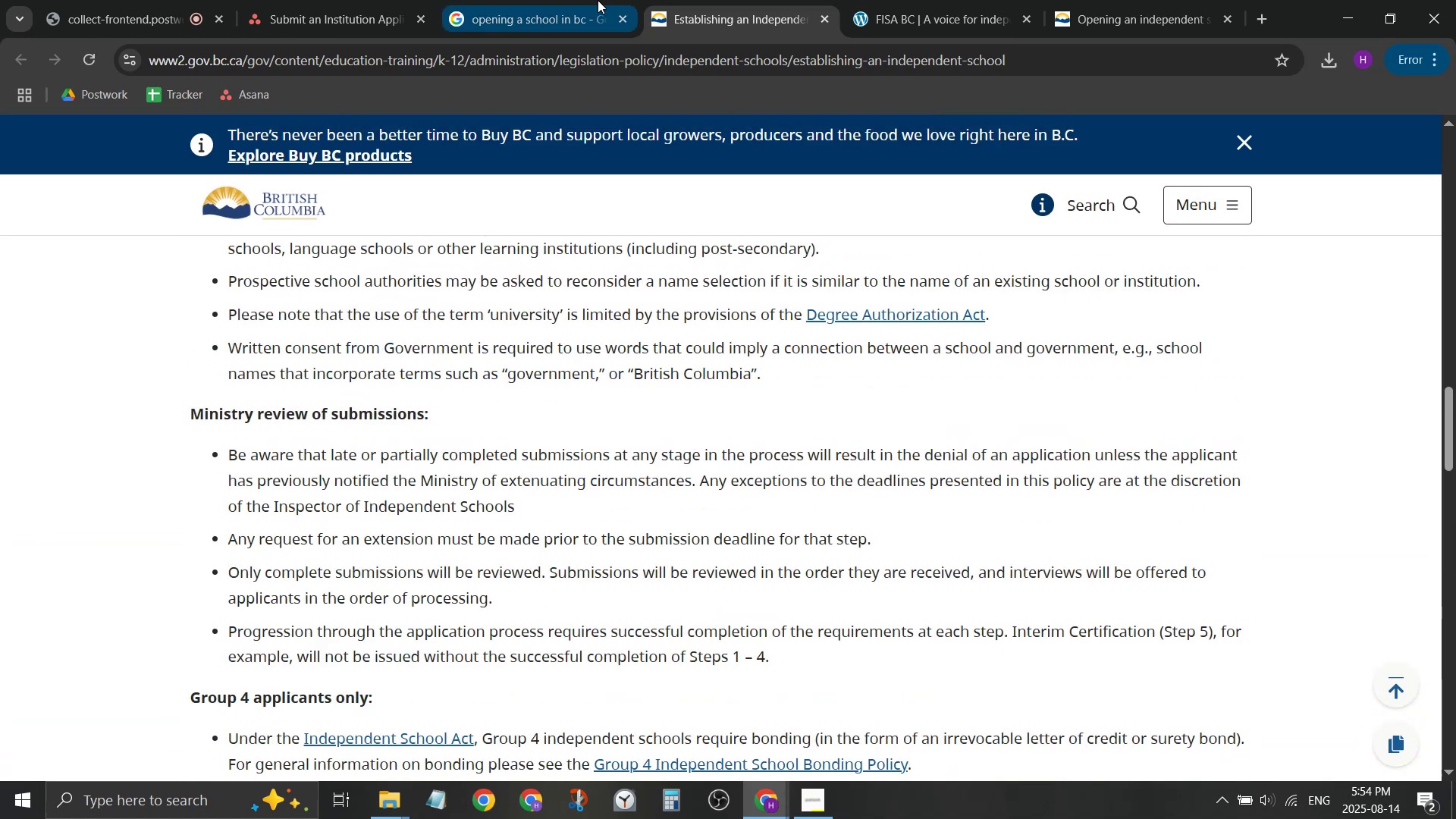 
left_click([598, 0])
 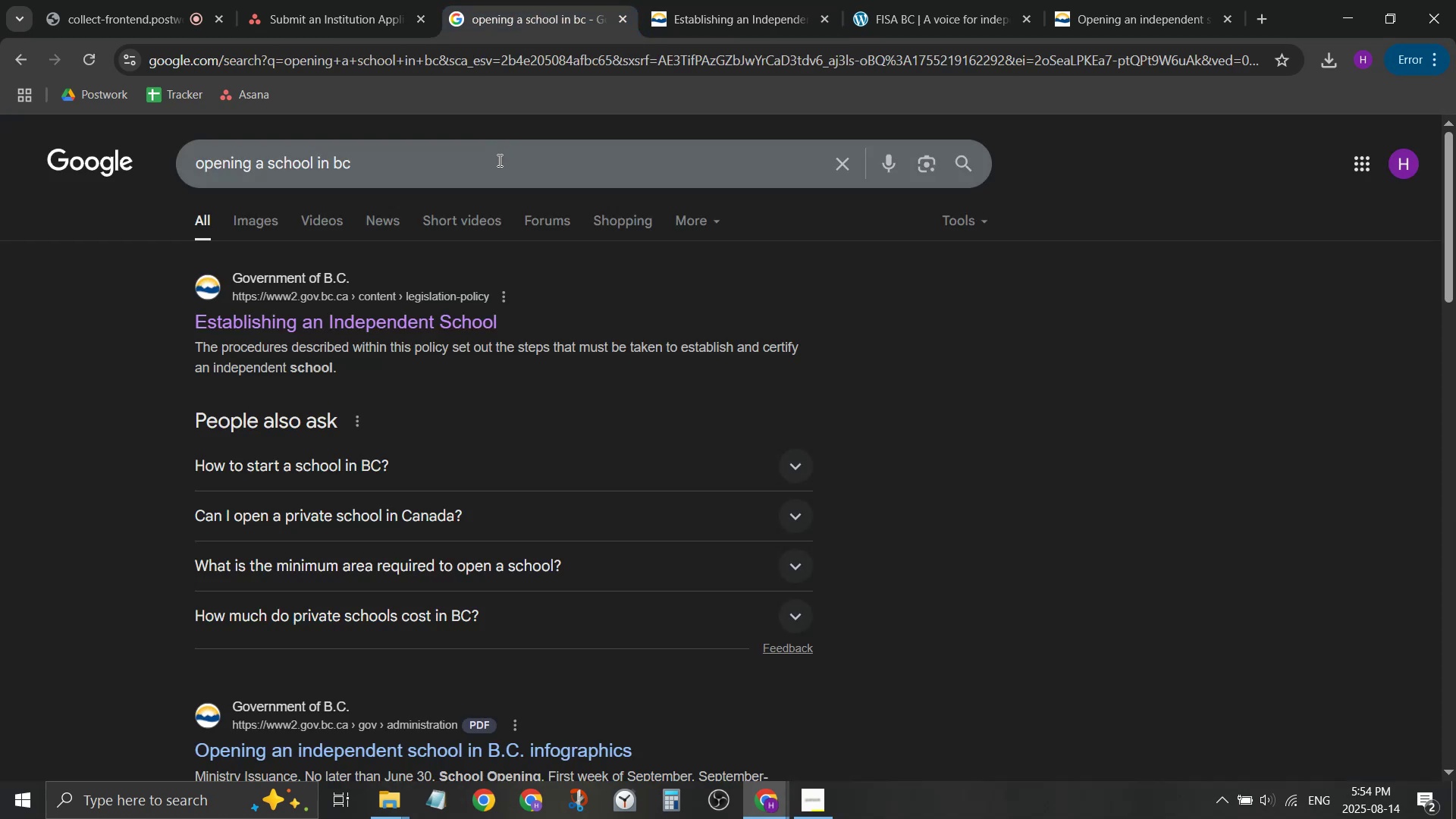 
key(Control+ControlLeft)
 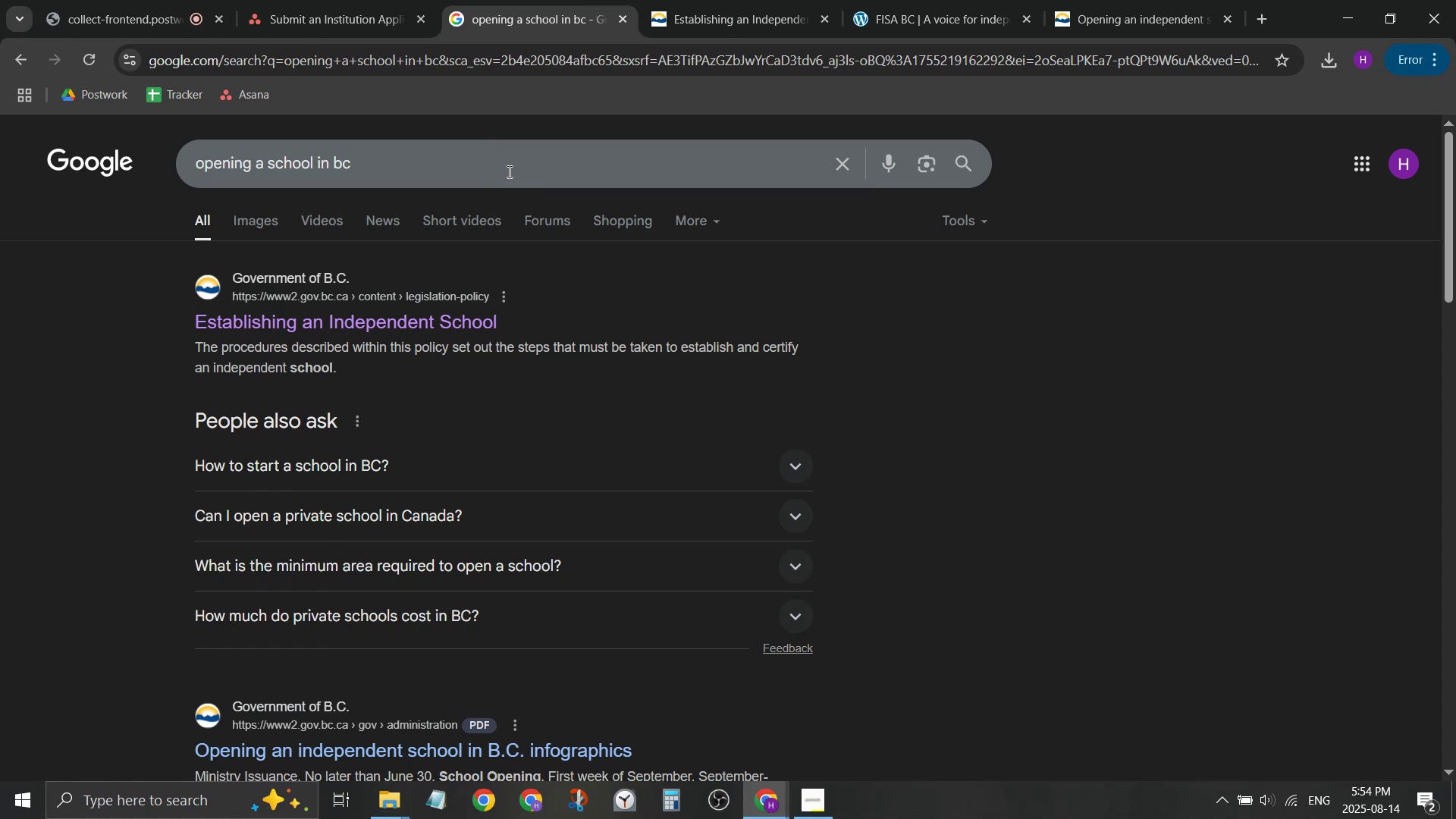 
key(Control+T)
 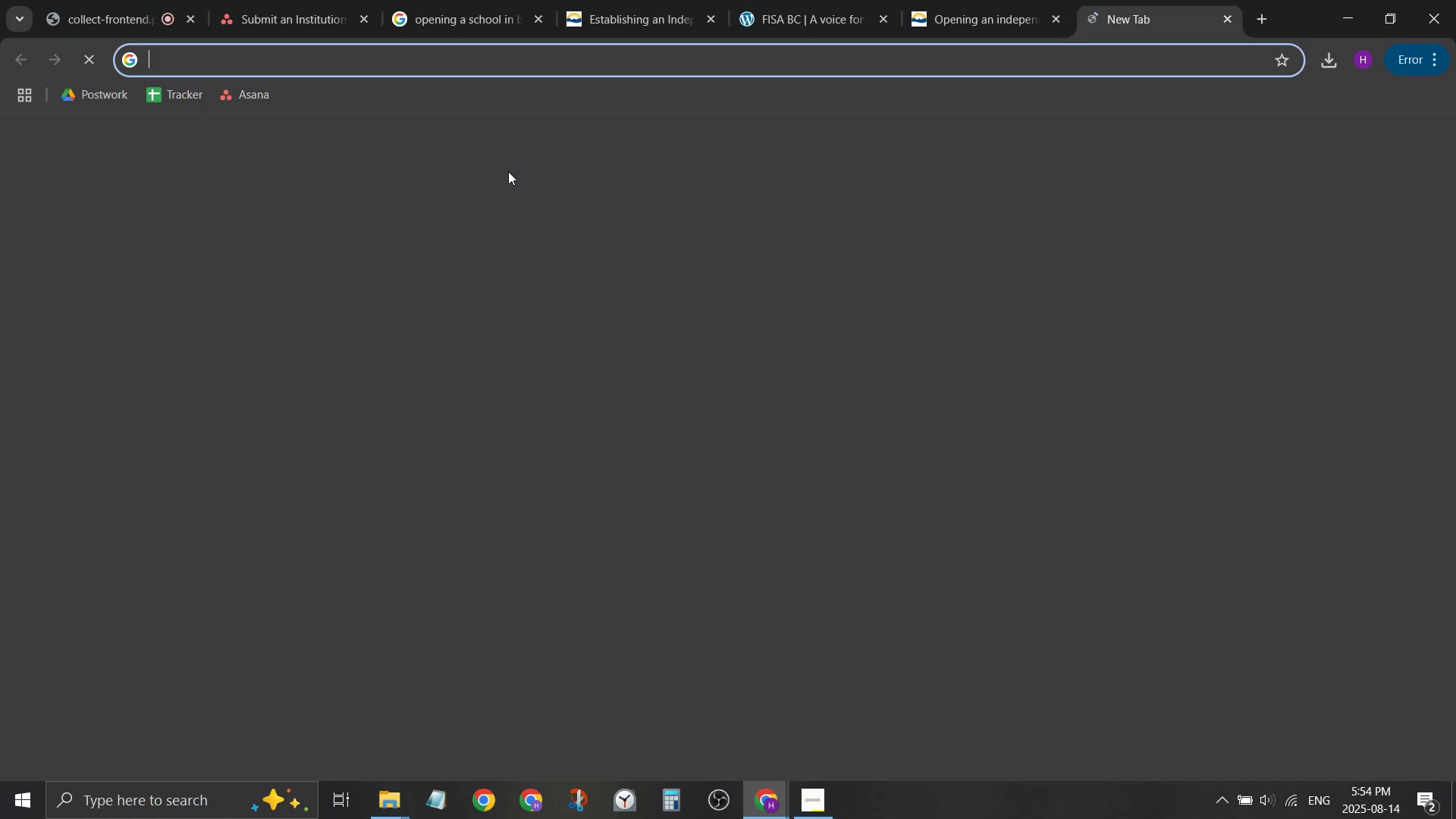 
type(ndep)
 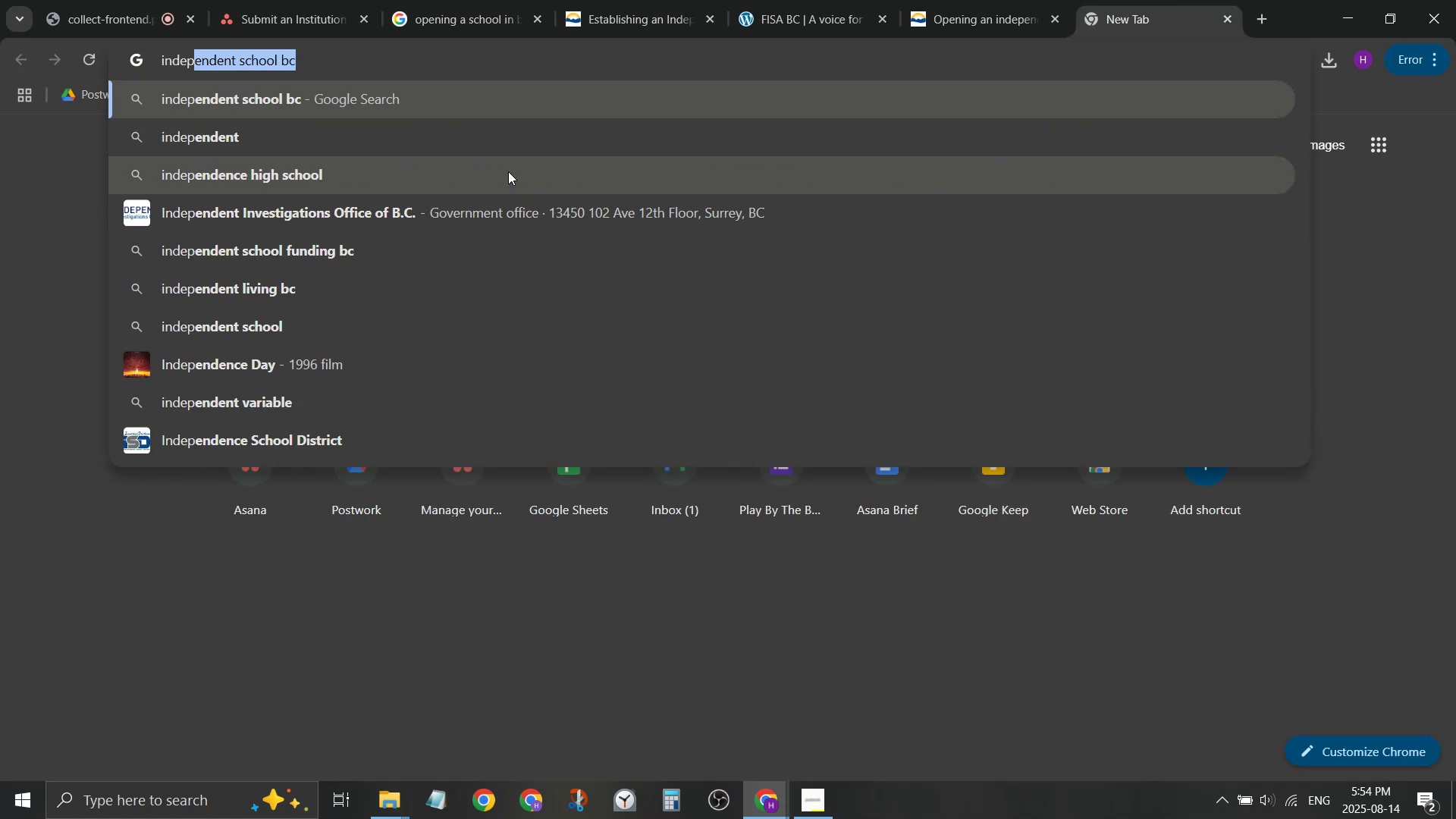 
hold_key(key=I, duration=3.76)
 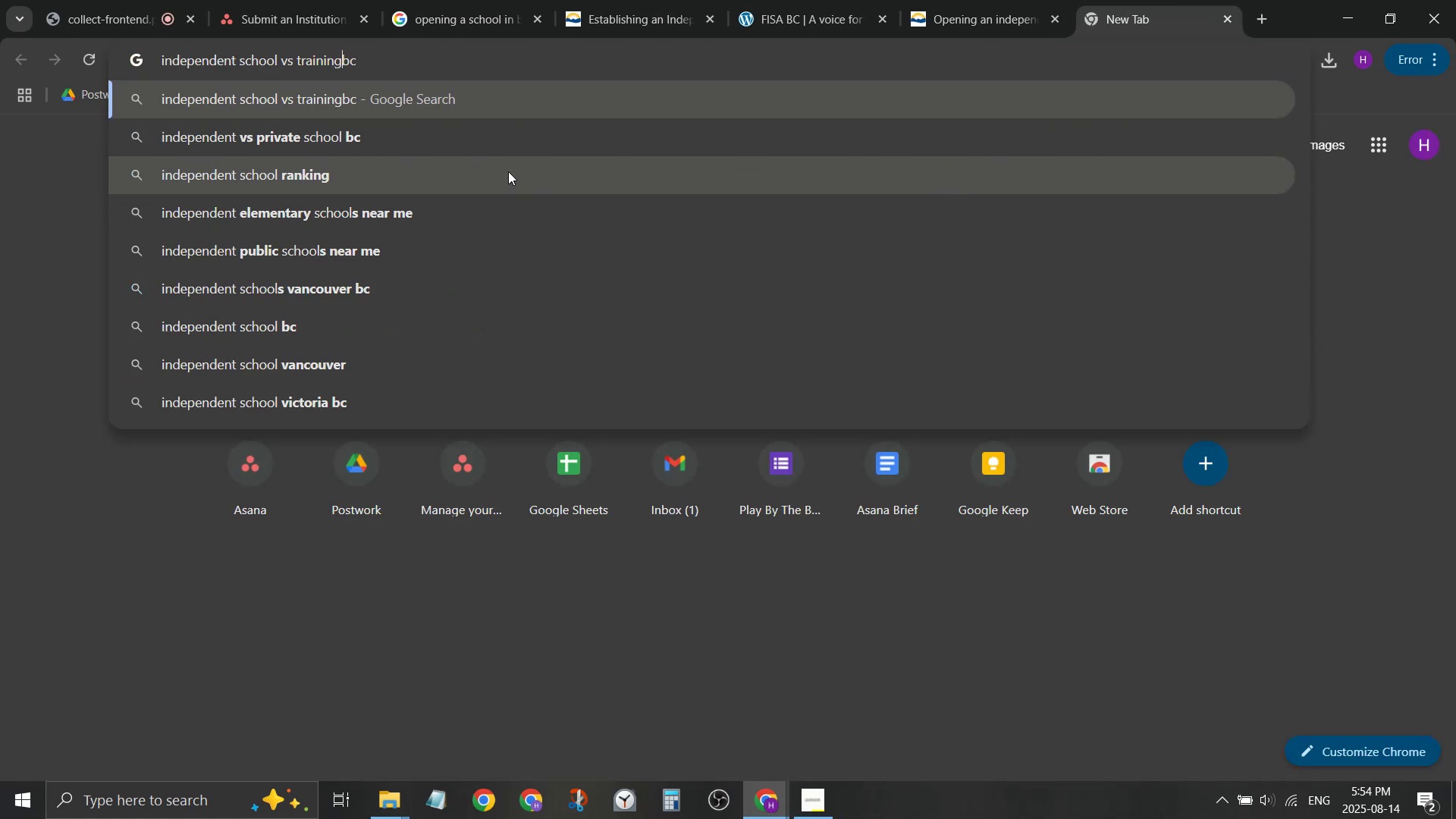 
key(ArrowRight)
 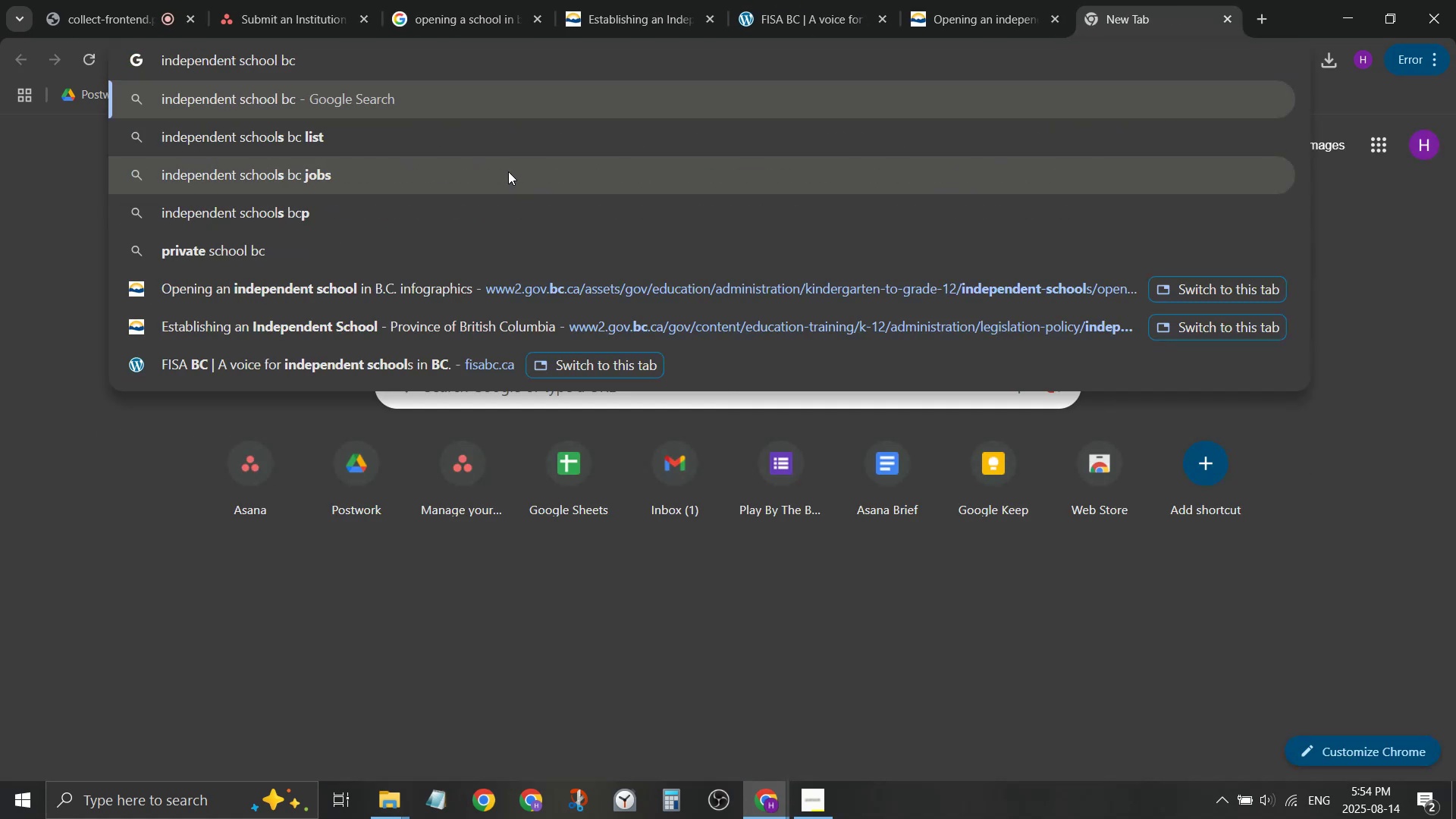 
key(ArrowLeft)
 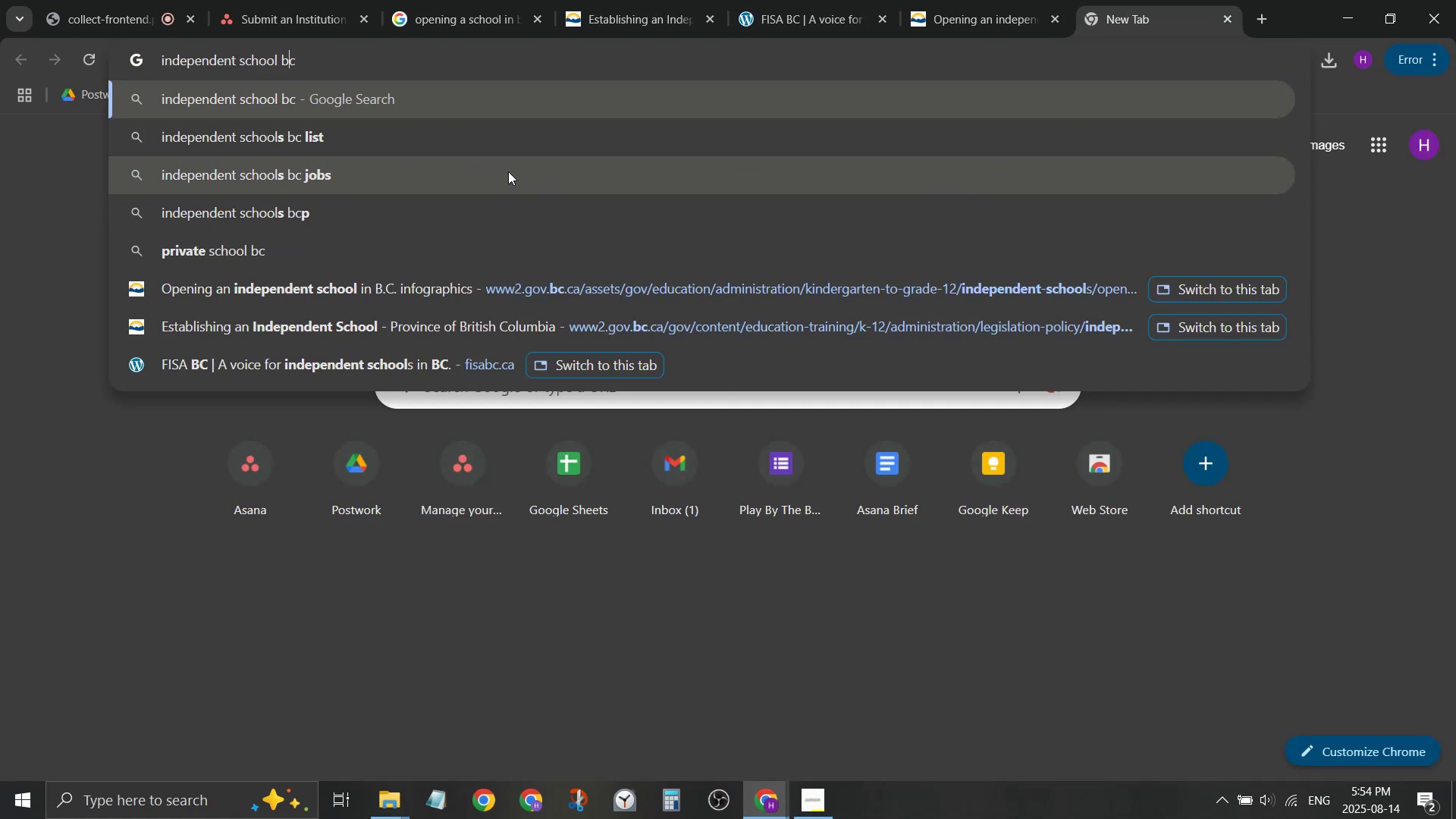 
key(ArrowLeft)
 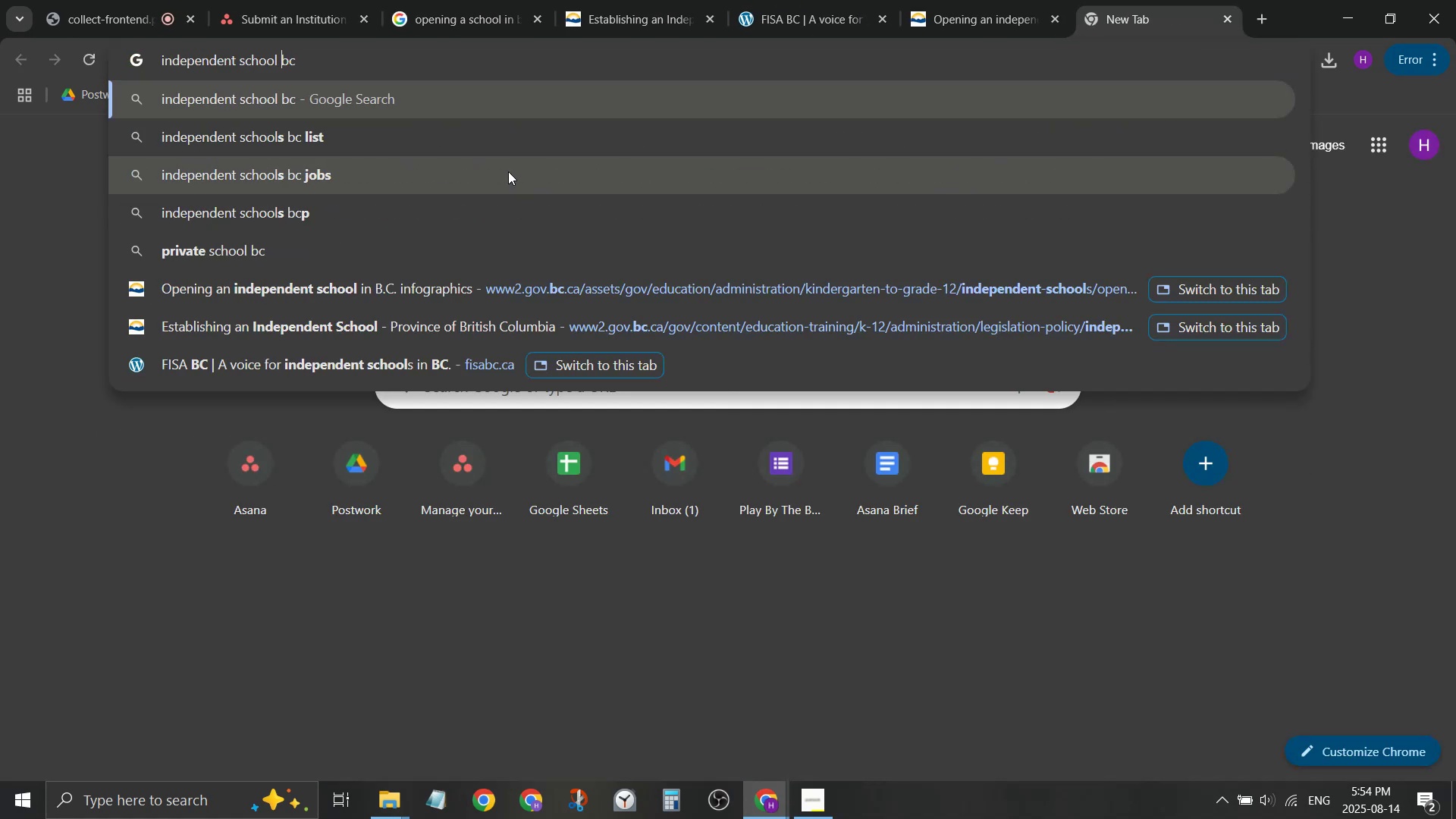 
type(vs traning instituion )
 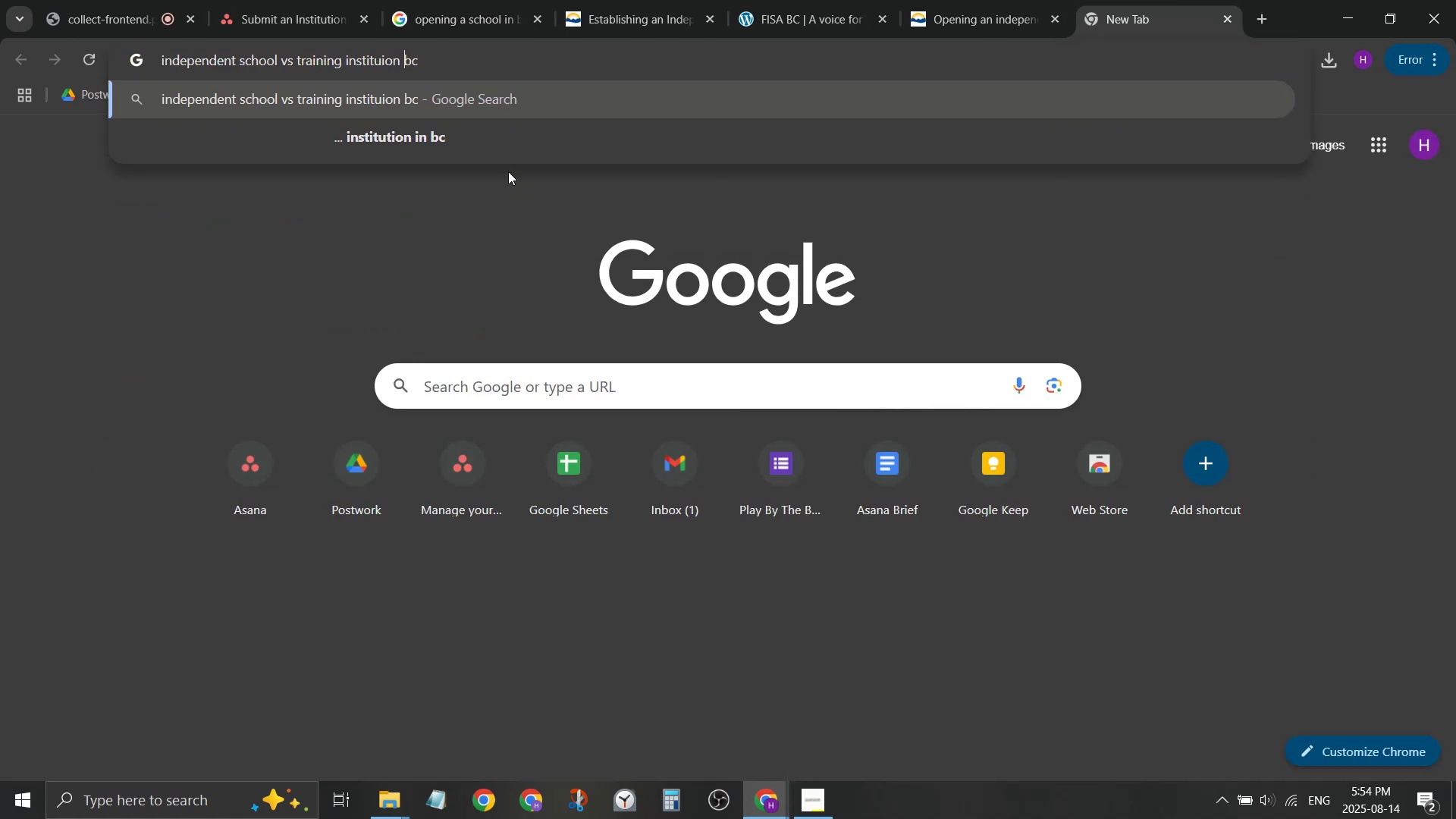 
key(Enter)
 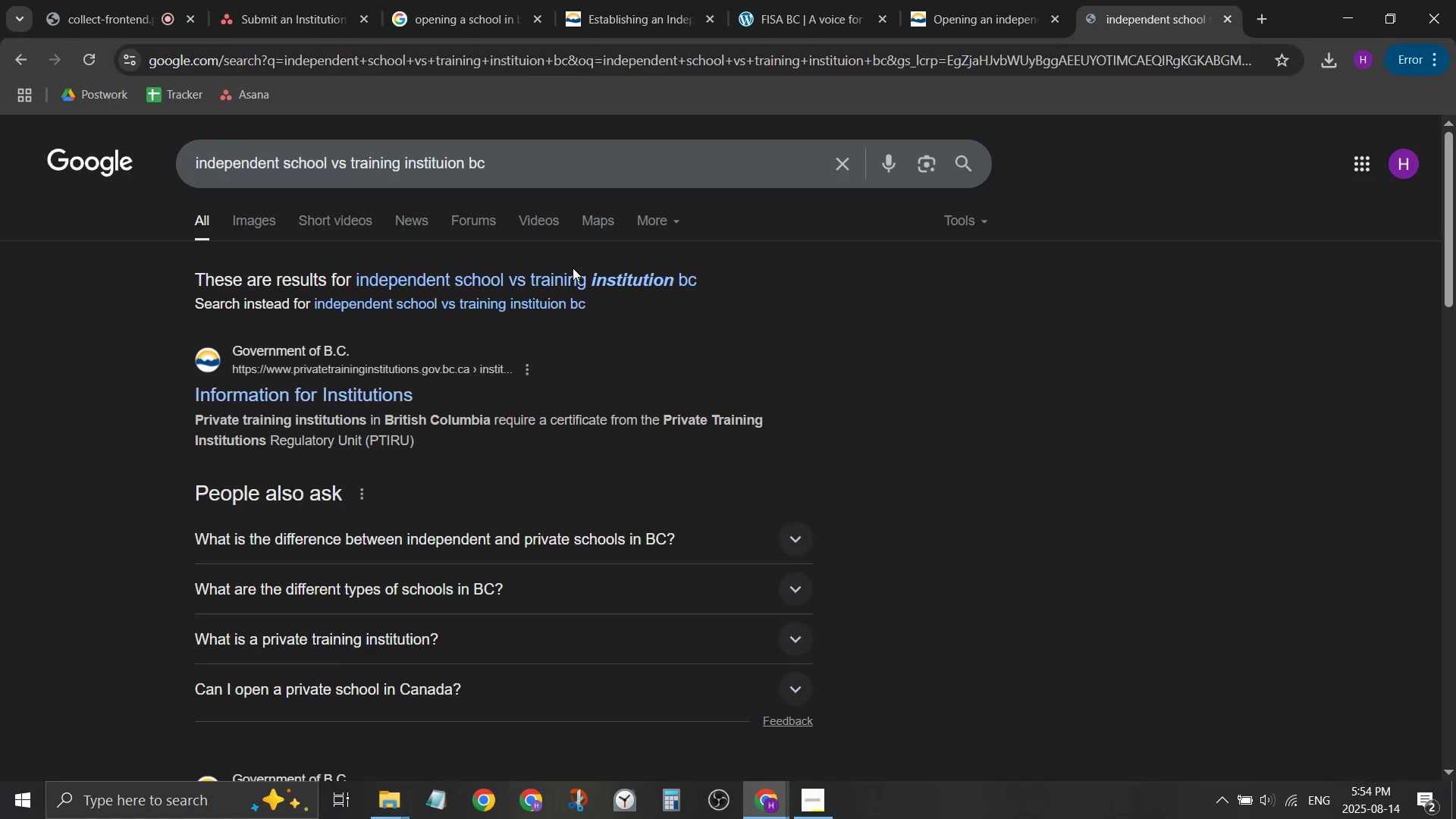 
left_click([574, 276])
 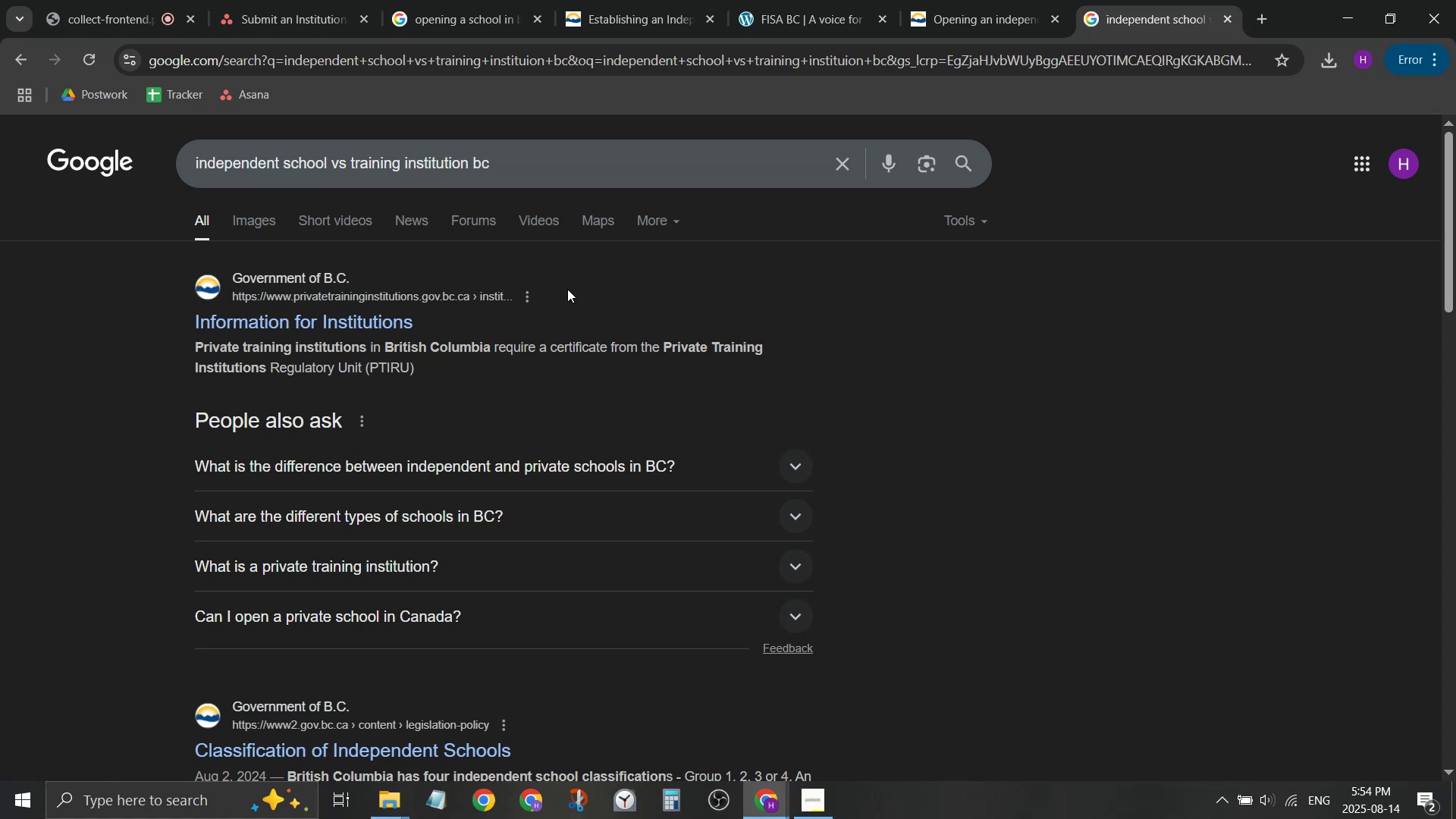 
scroll: coordinate [566, 290], scroll_direction: down, amount: 1.0
 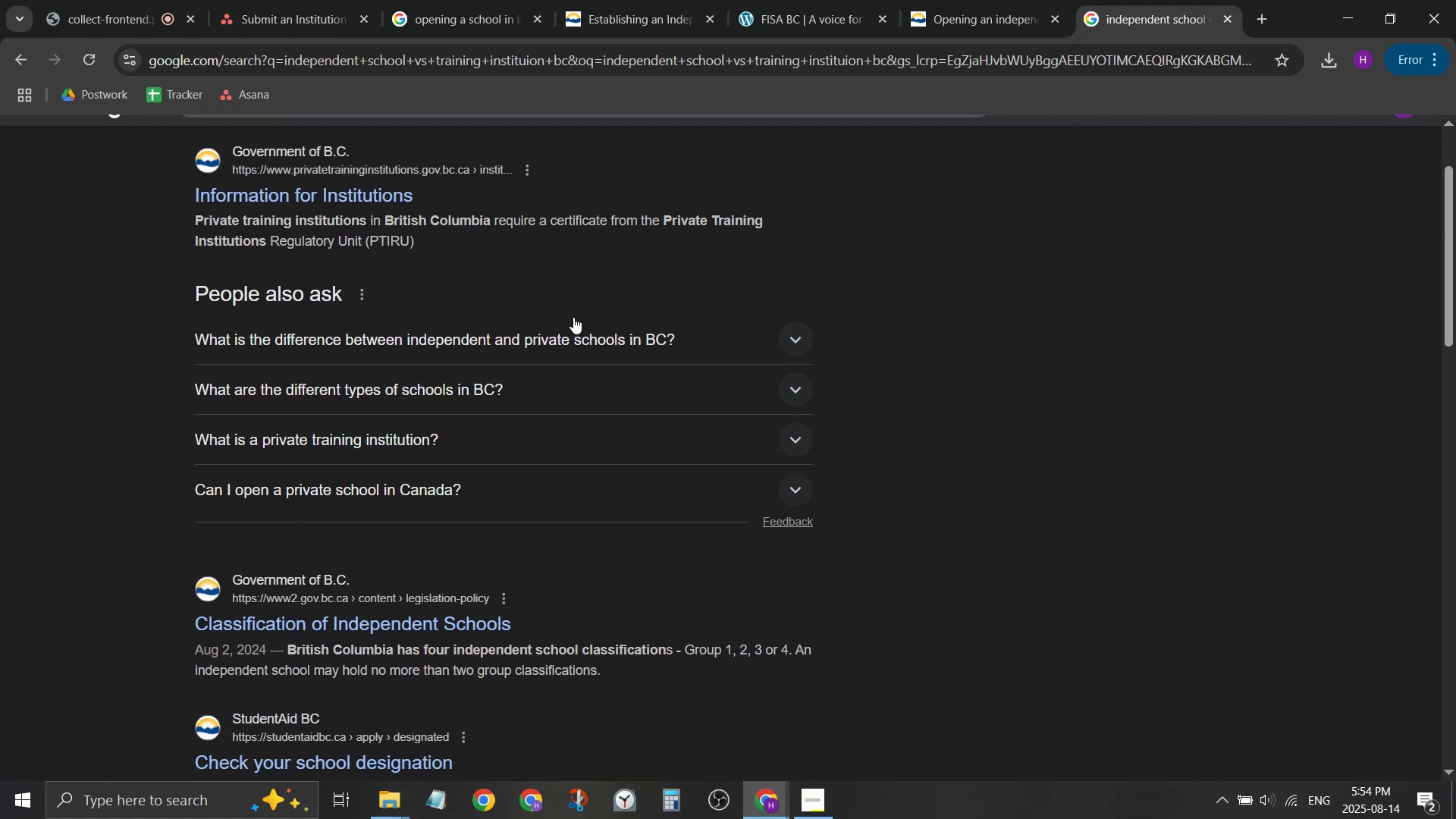 
left_click([573, 325])
 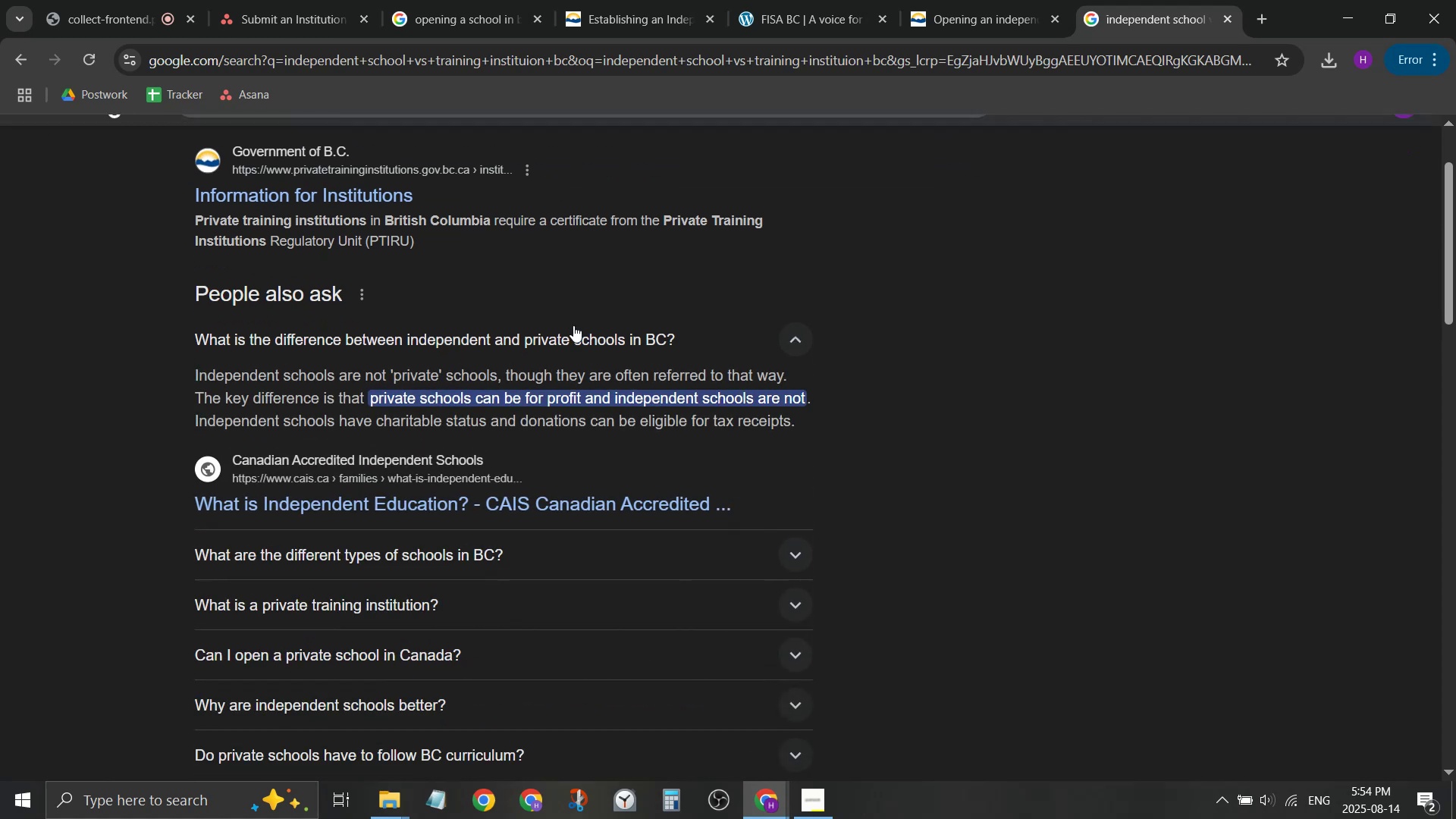 
wait(9.32)
 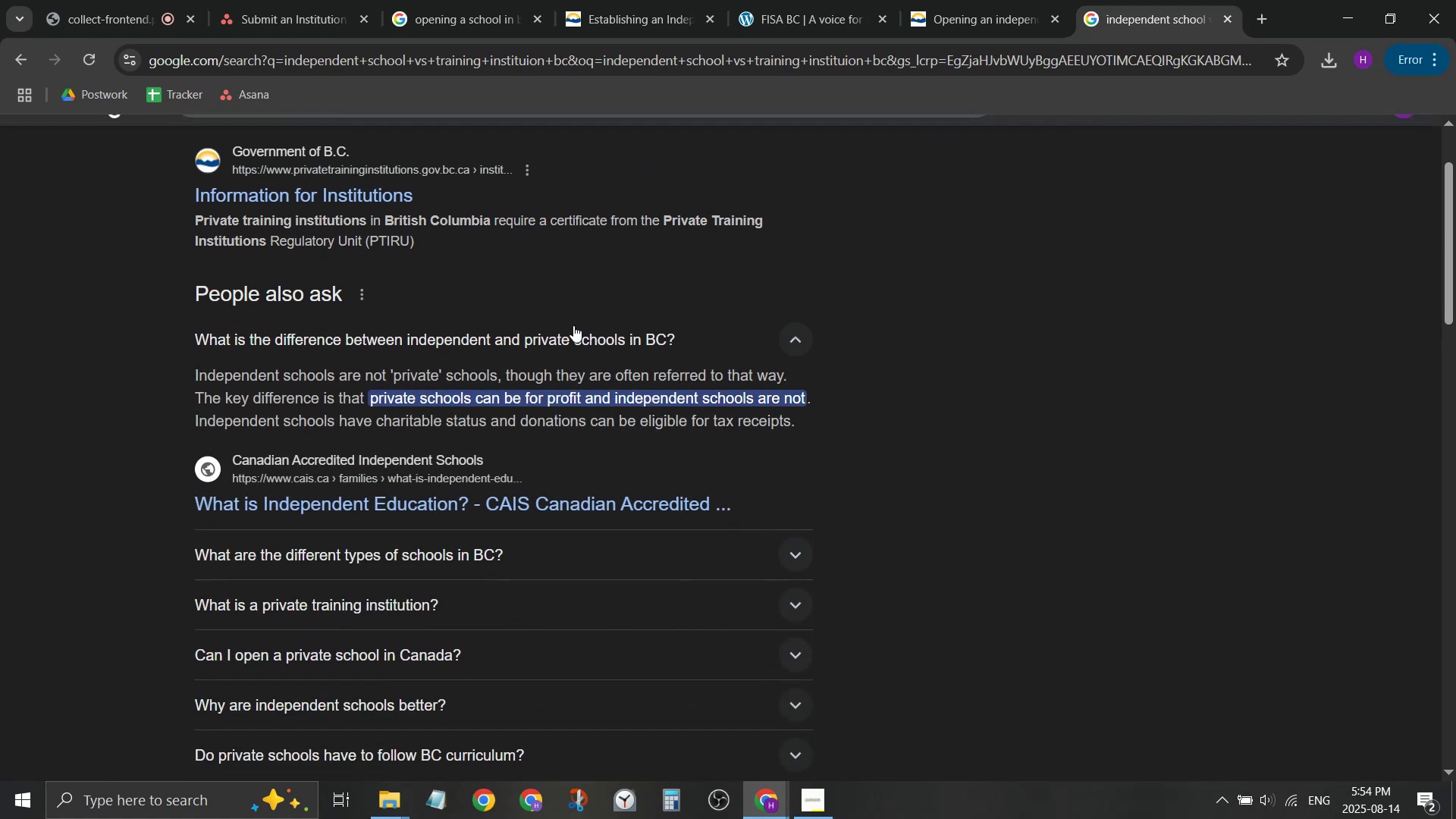 
scroll: coordinate [563, 381], scroll_direction: down, amount: 2.0
 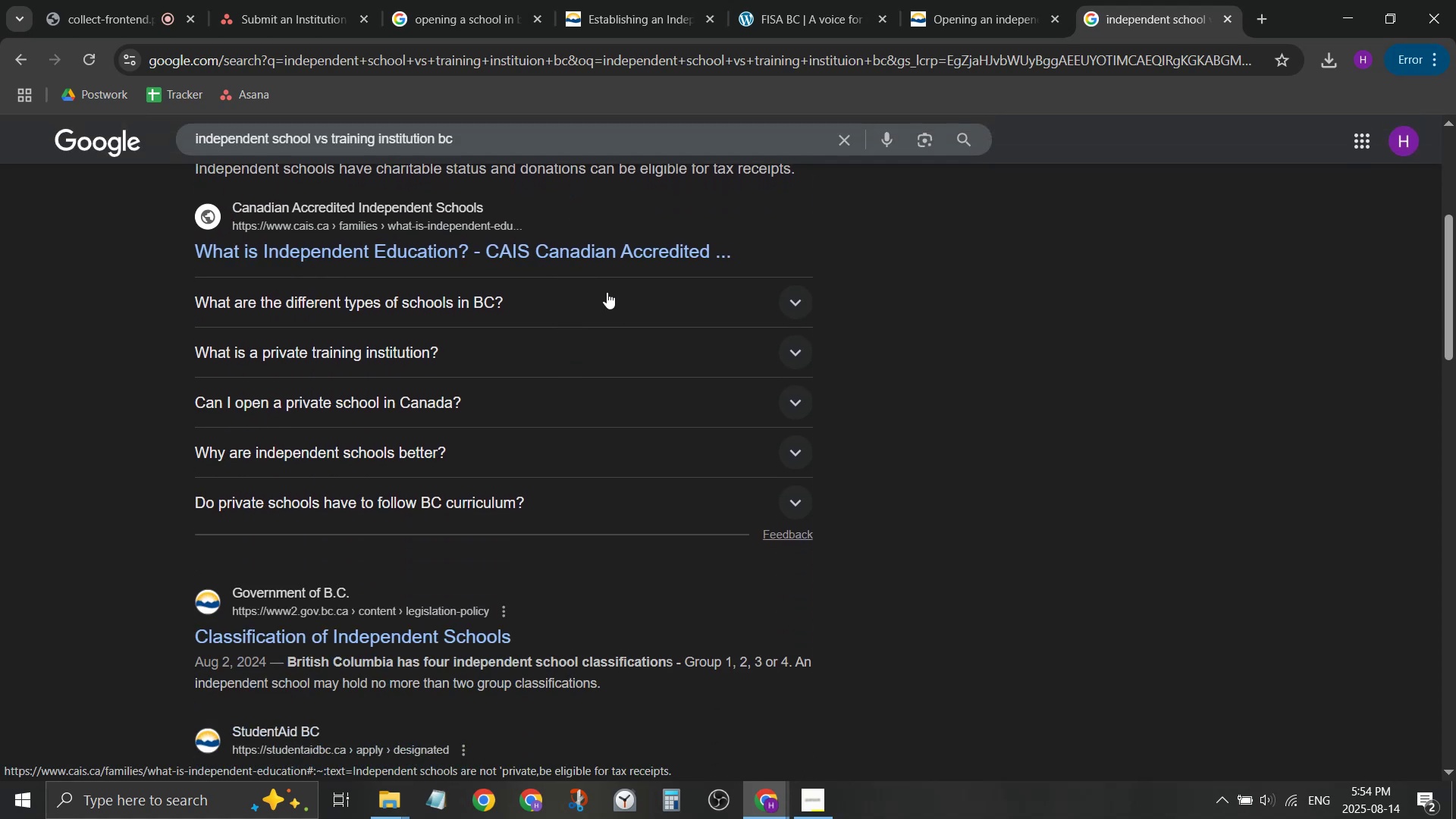 
left_click([607, 292])
 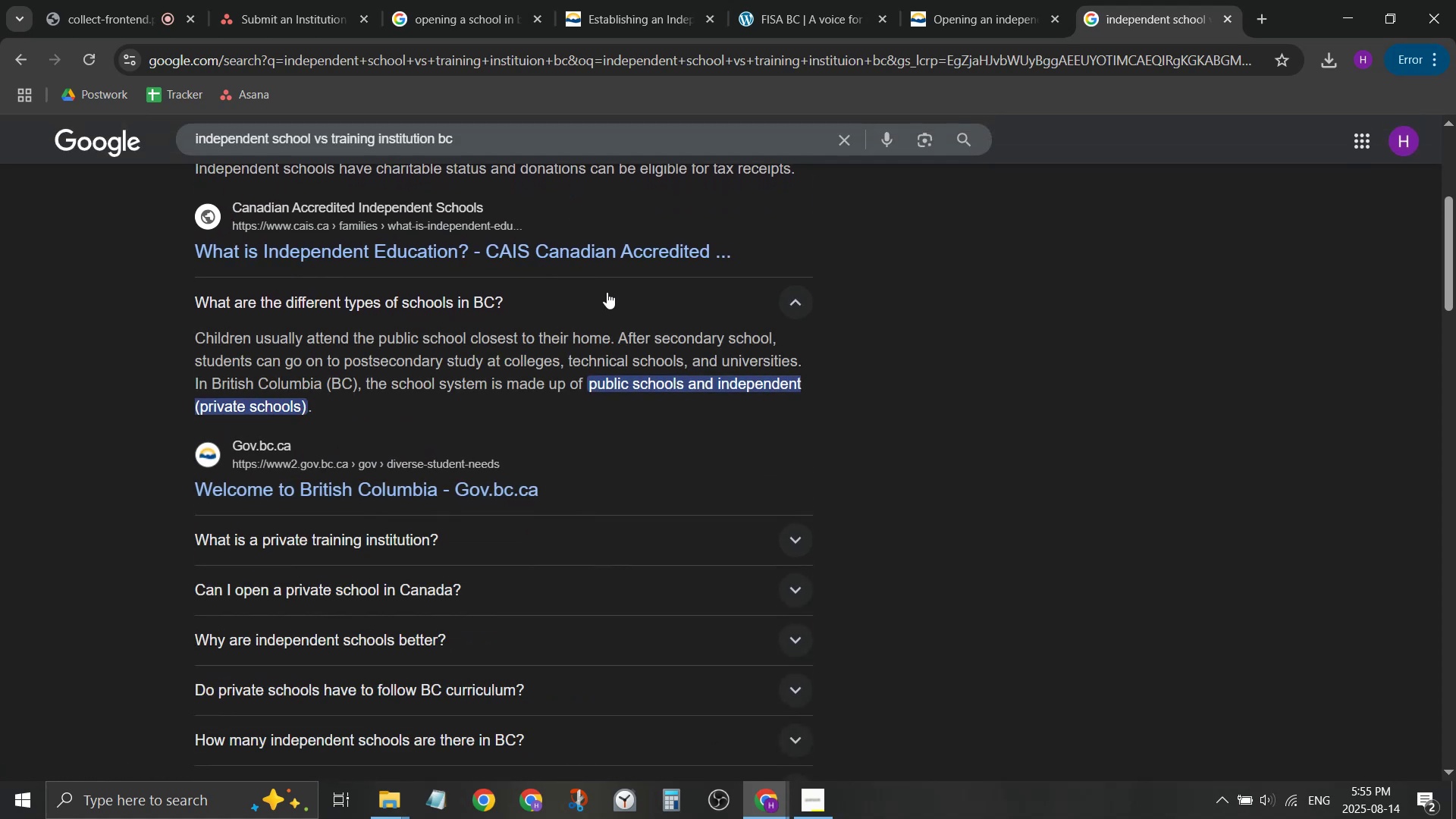 
left_click([607, 292])
 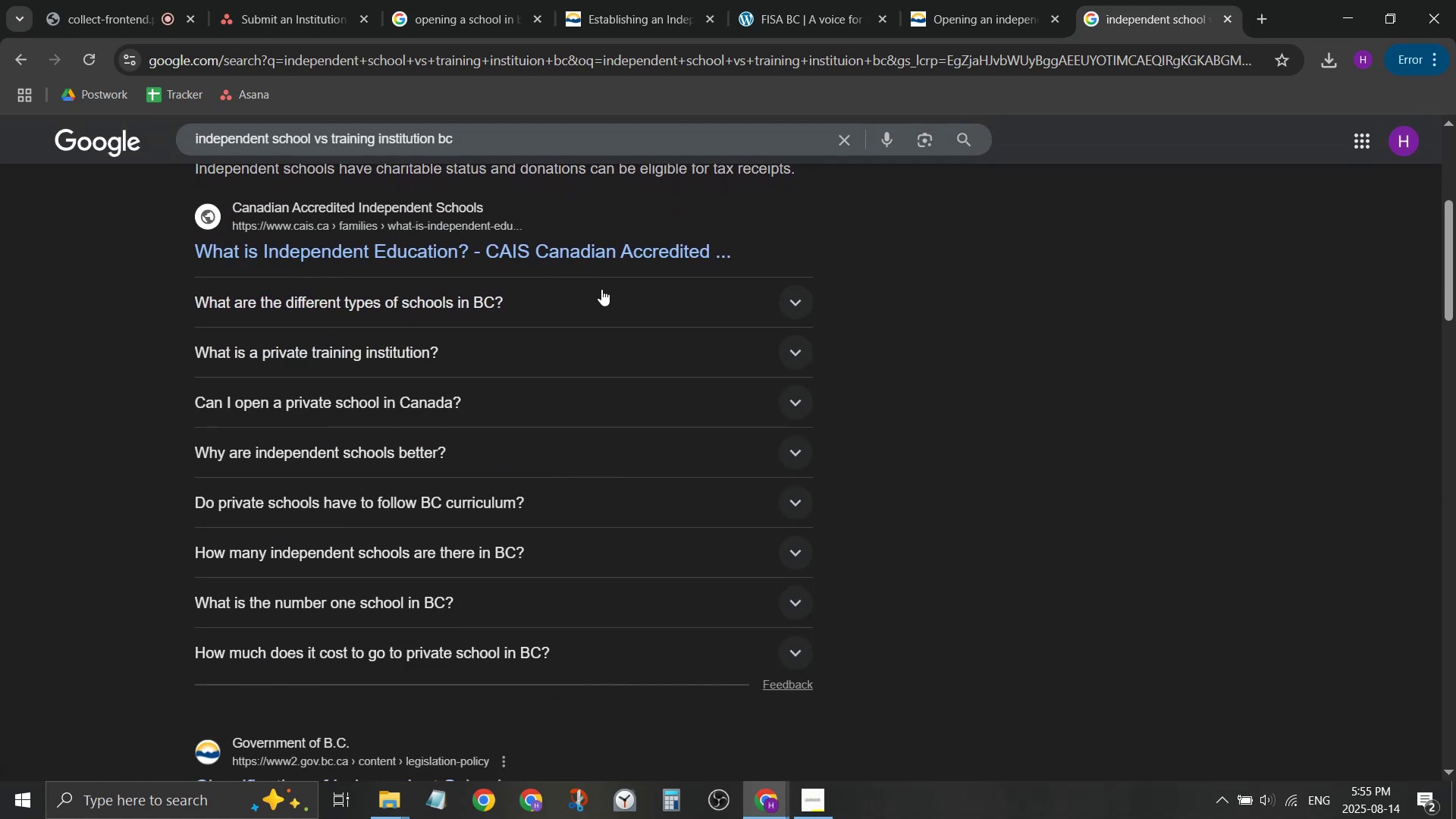 
scroll: coordinate [598, 287], scroll_direction: down, amount: 5.0
 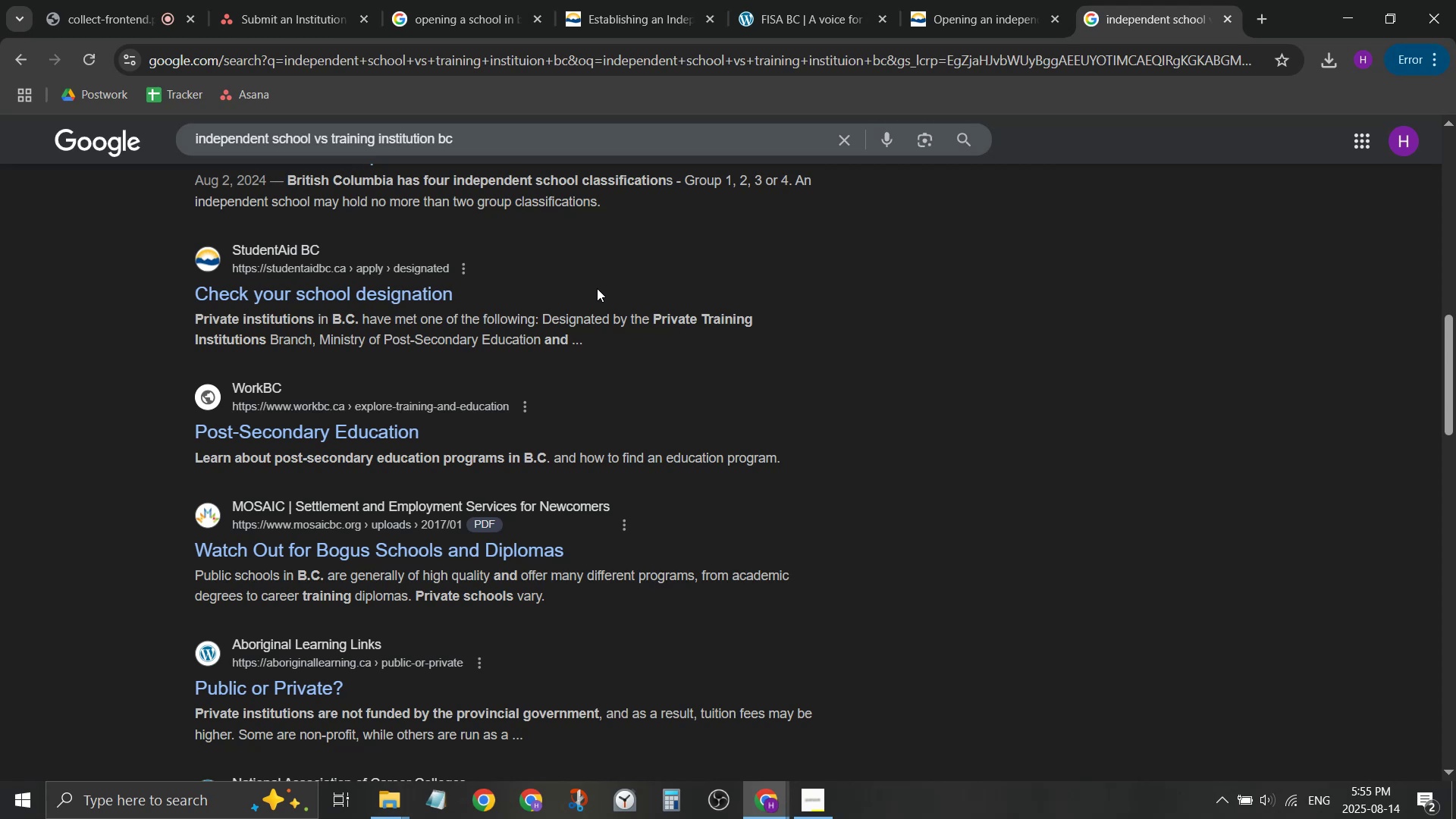 
wait(5.33)
 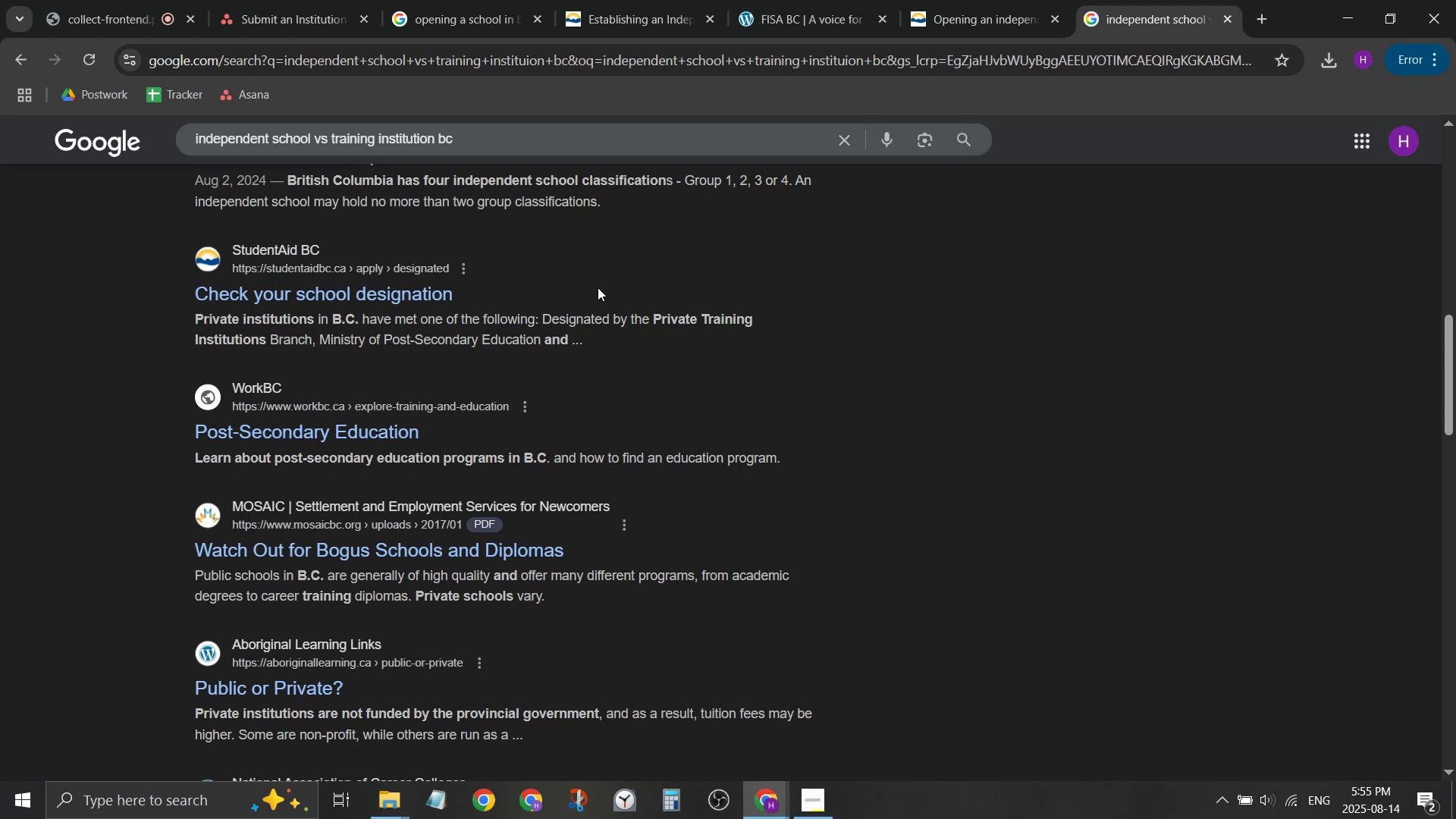 
scroll: coordinate [597, 288], scroll_direction: down, amount: 3.0
 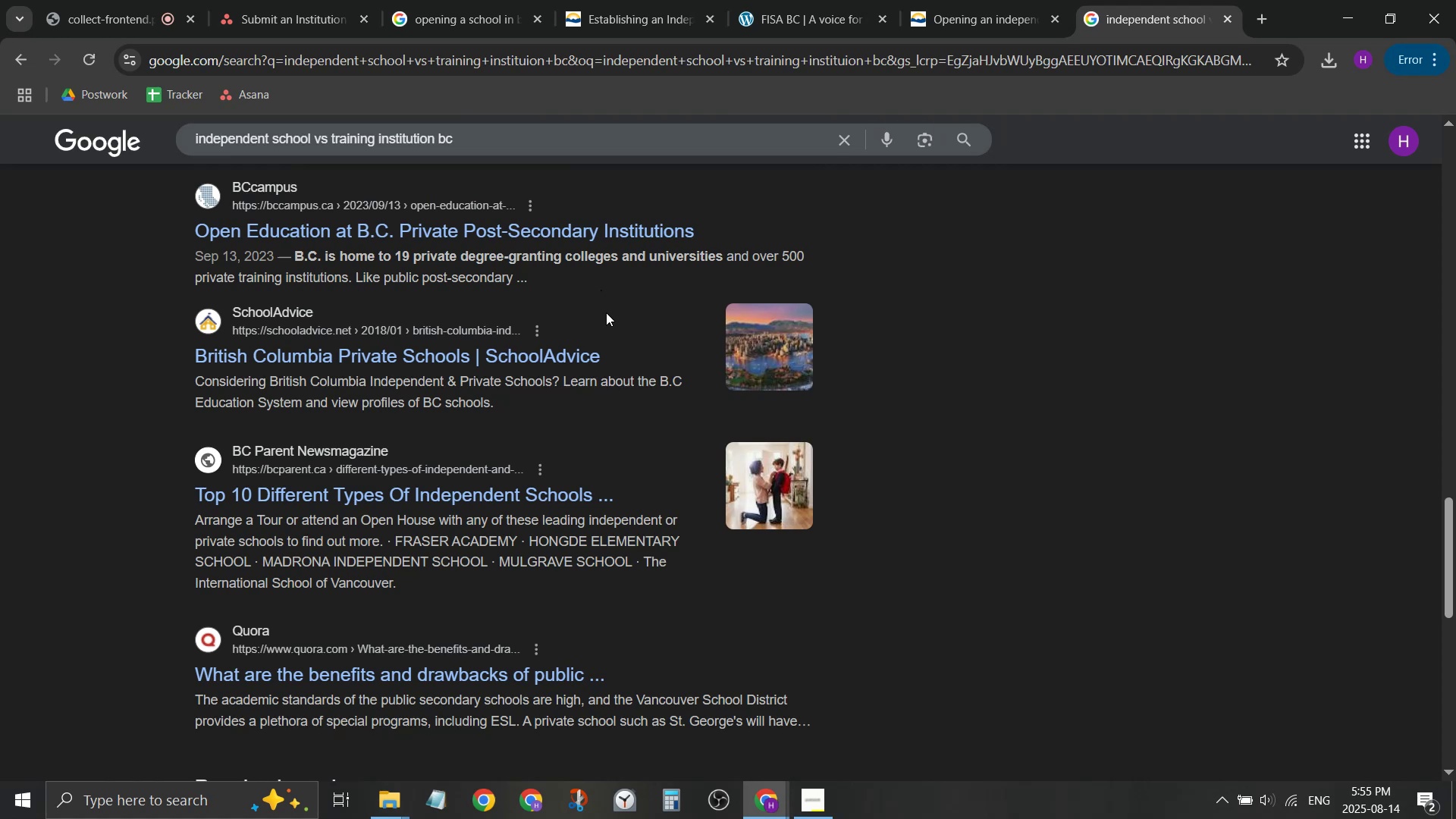 
scroll: coordinate [597, 287], scroll_direction: up, amount: 9.0
 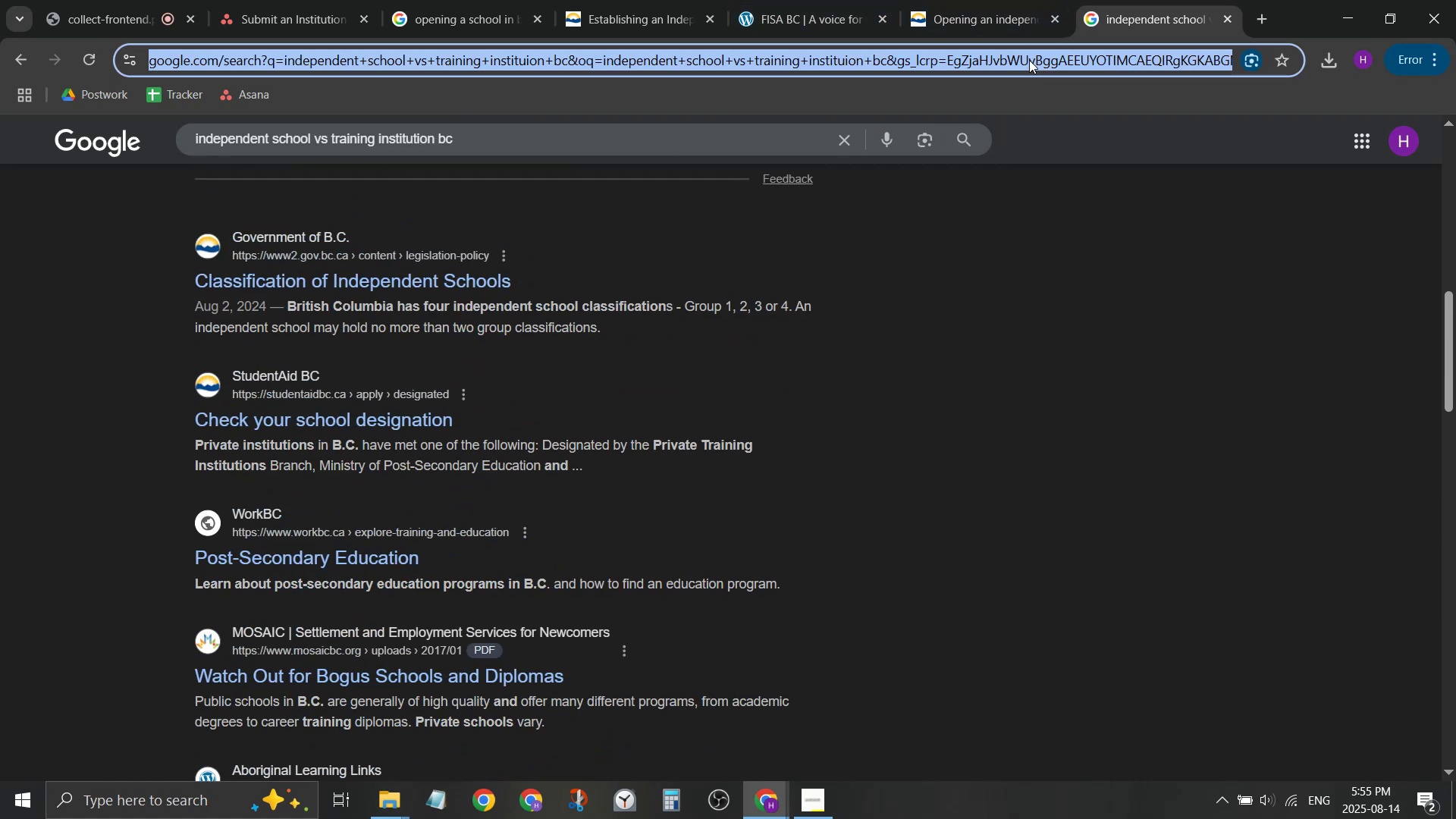 
type(railtown actors st)
 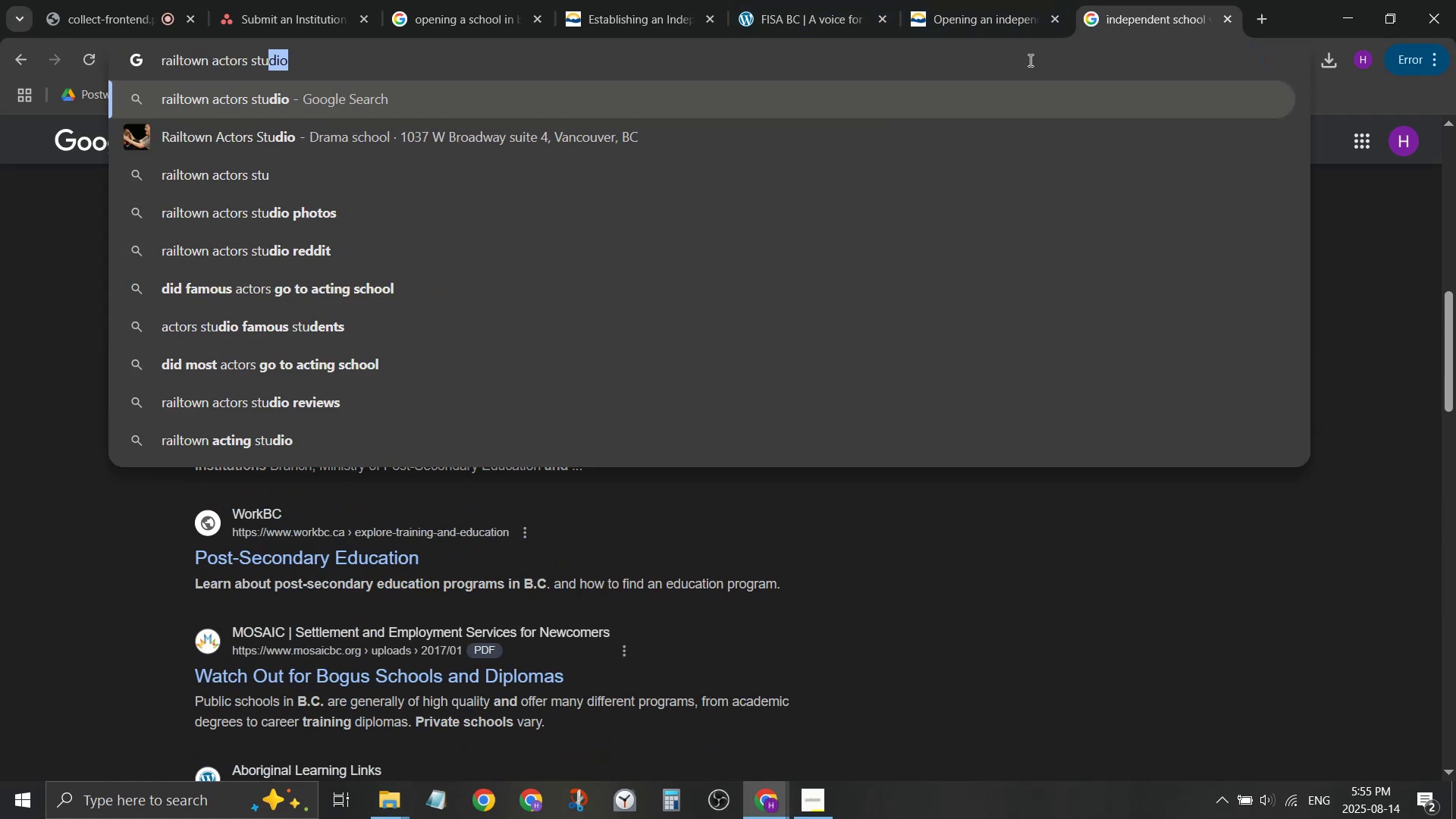 
key(ArrowDown)
 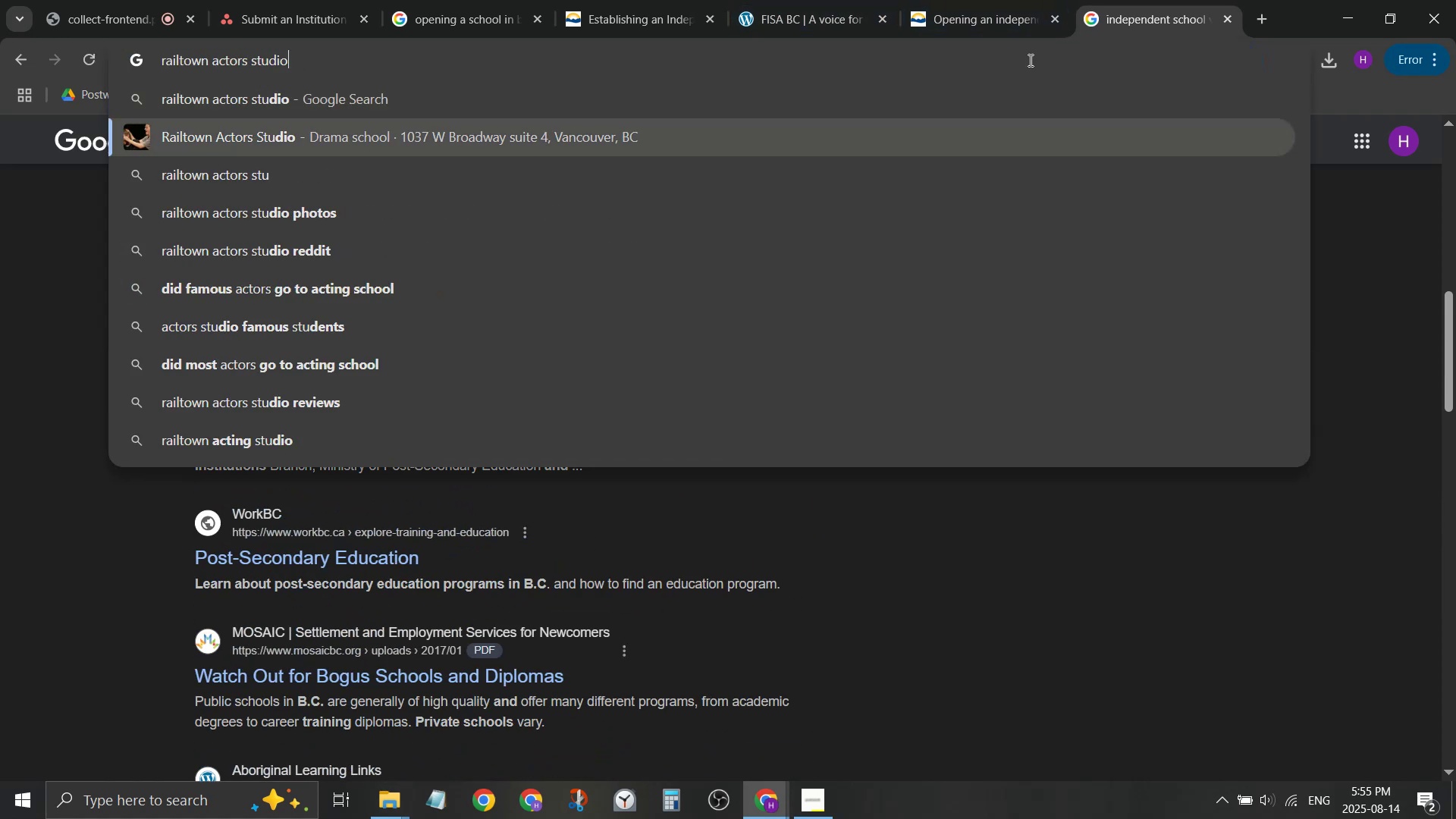 
key(Enter)
 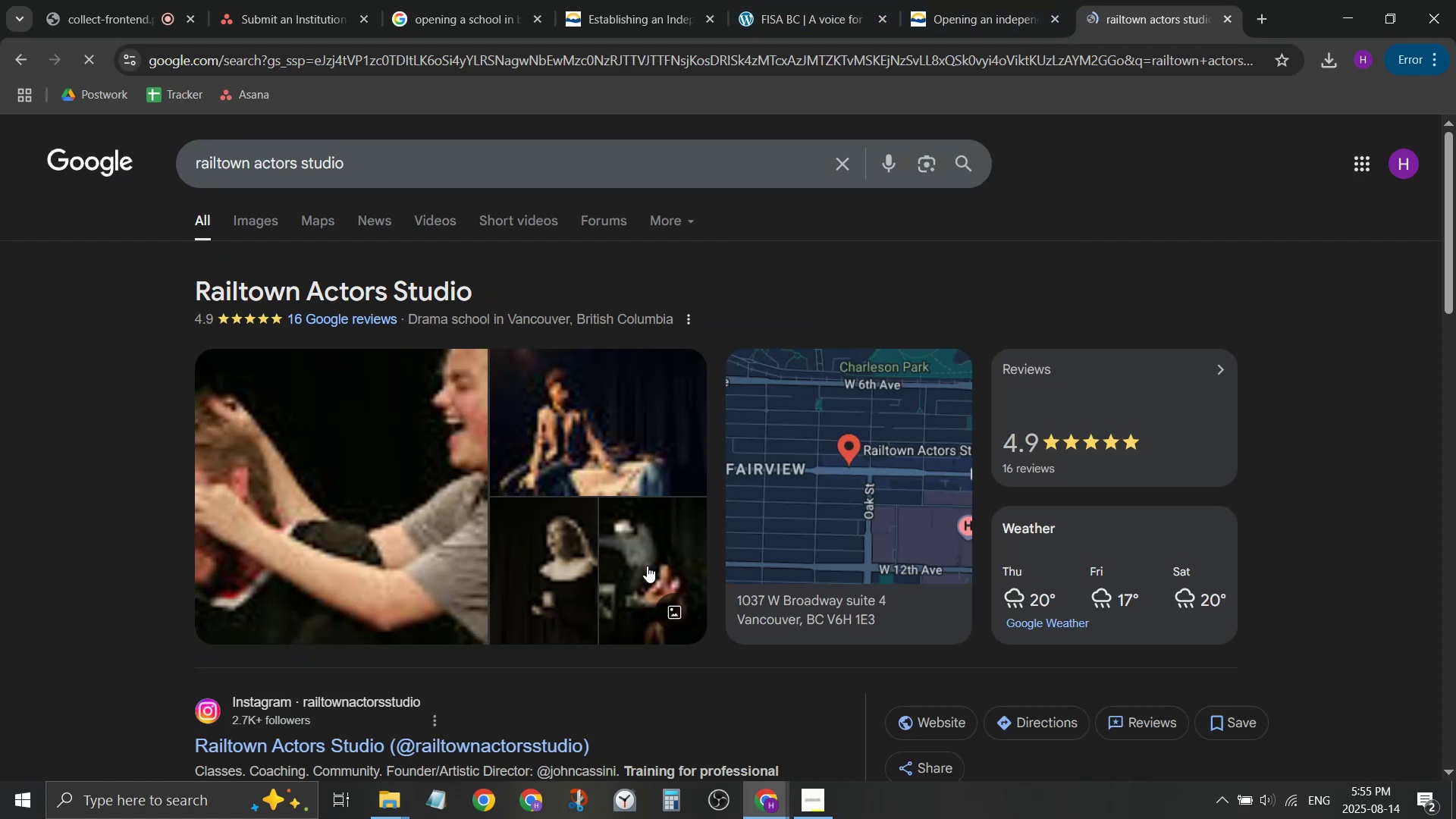 
scroll: coordinate [80, 576], scroll_direction: down, amount: 3.0
 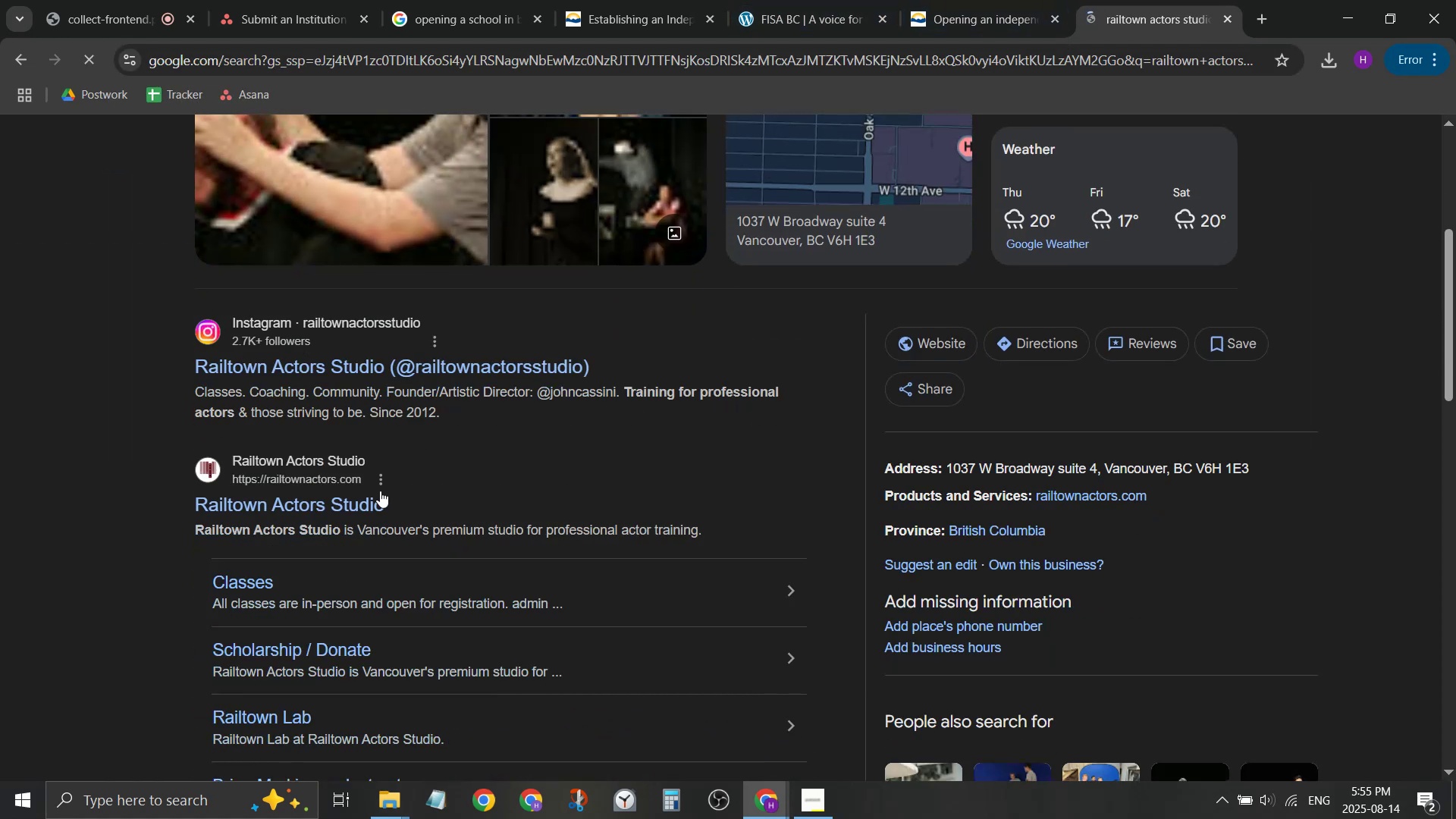 
left_click([351, 508])
 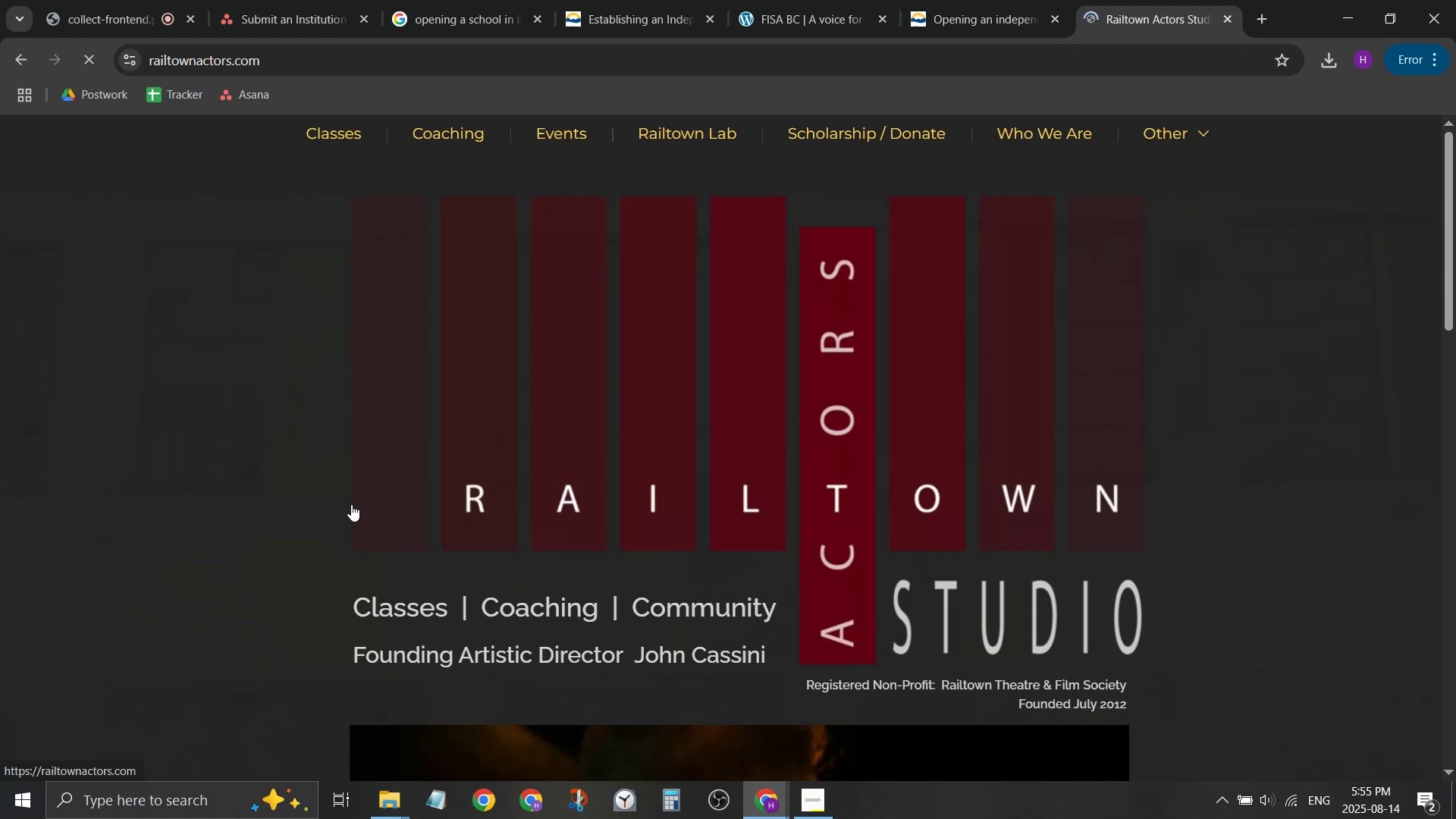 
scroll: coordinate [384, 500], scroll_direction: down, amount: 8.0
 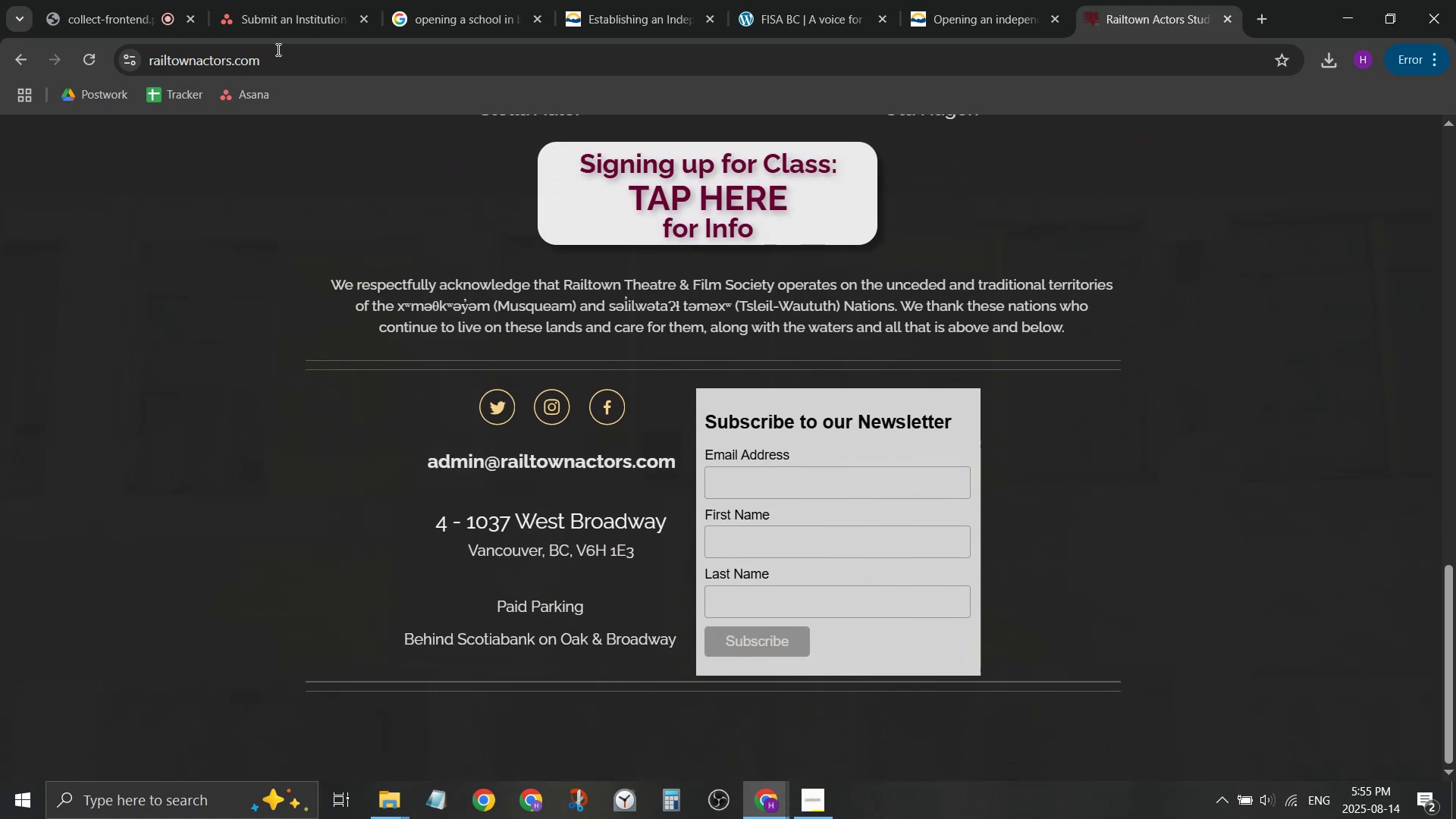 
left_click([265, 0])
 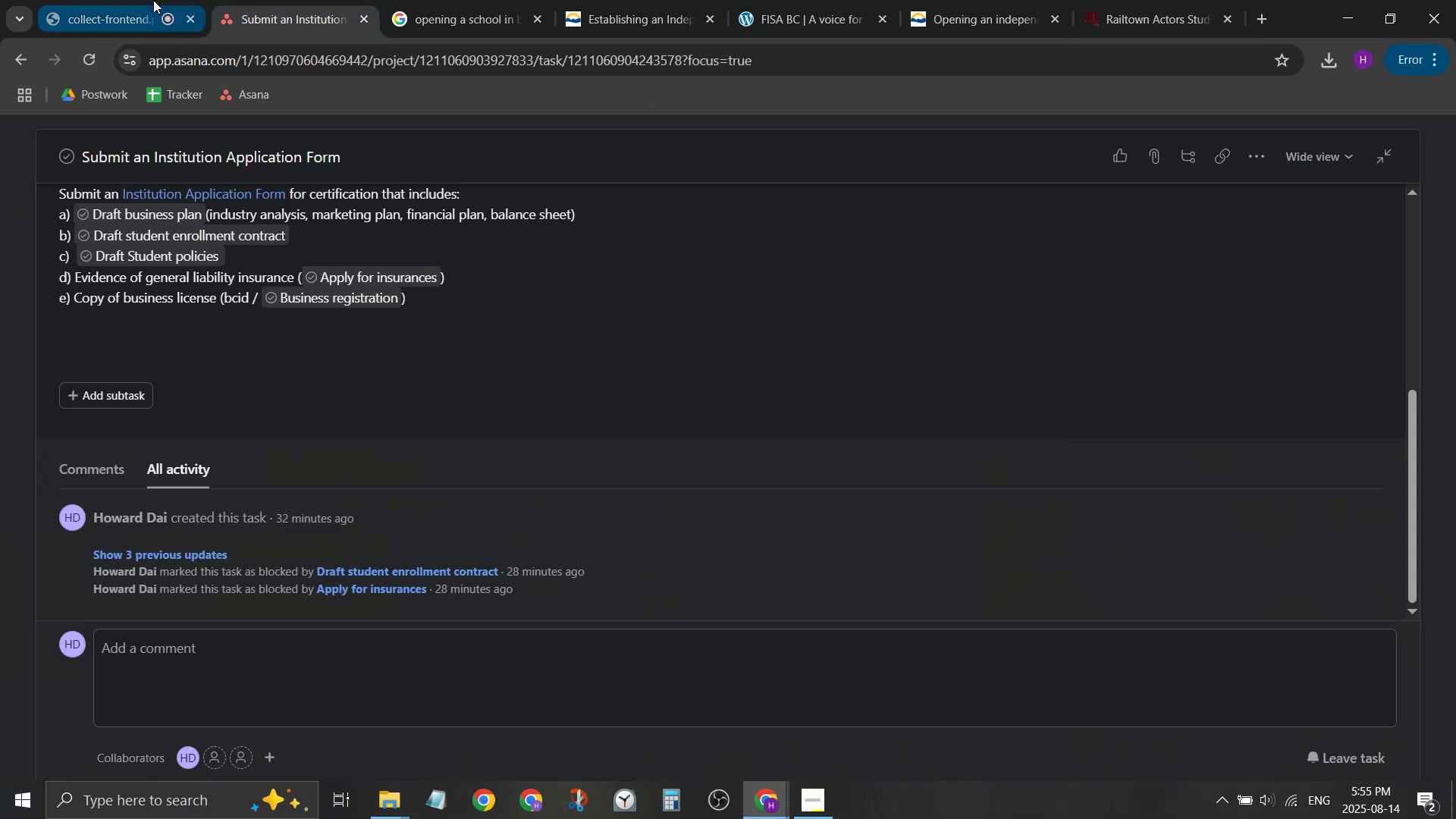 
double_click([153, 0])
 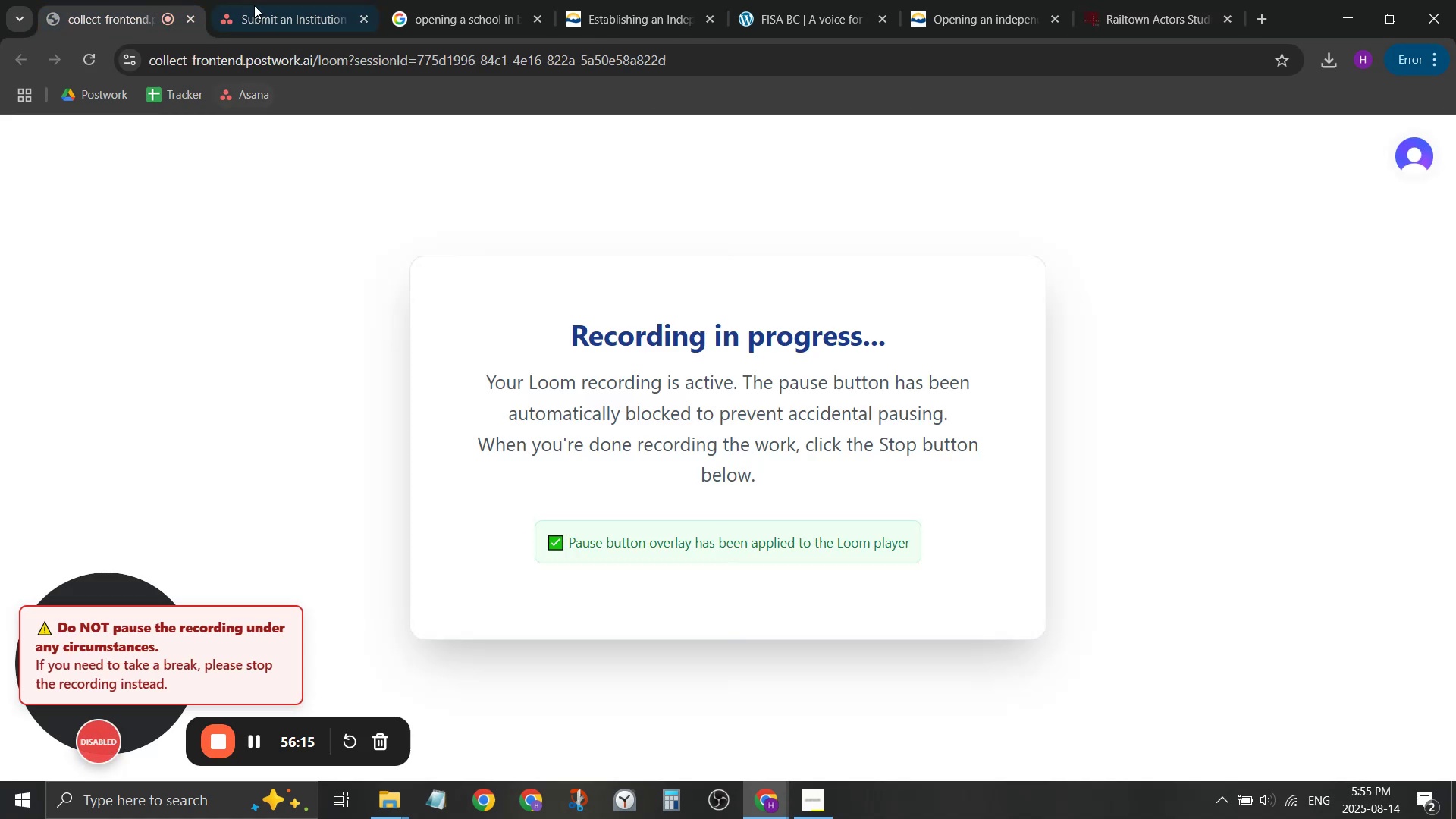 
left_click([259, 0])
 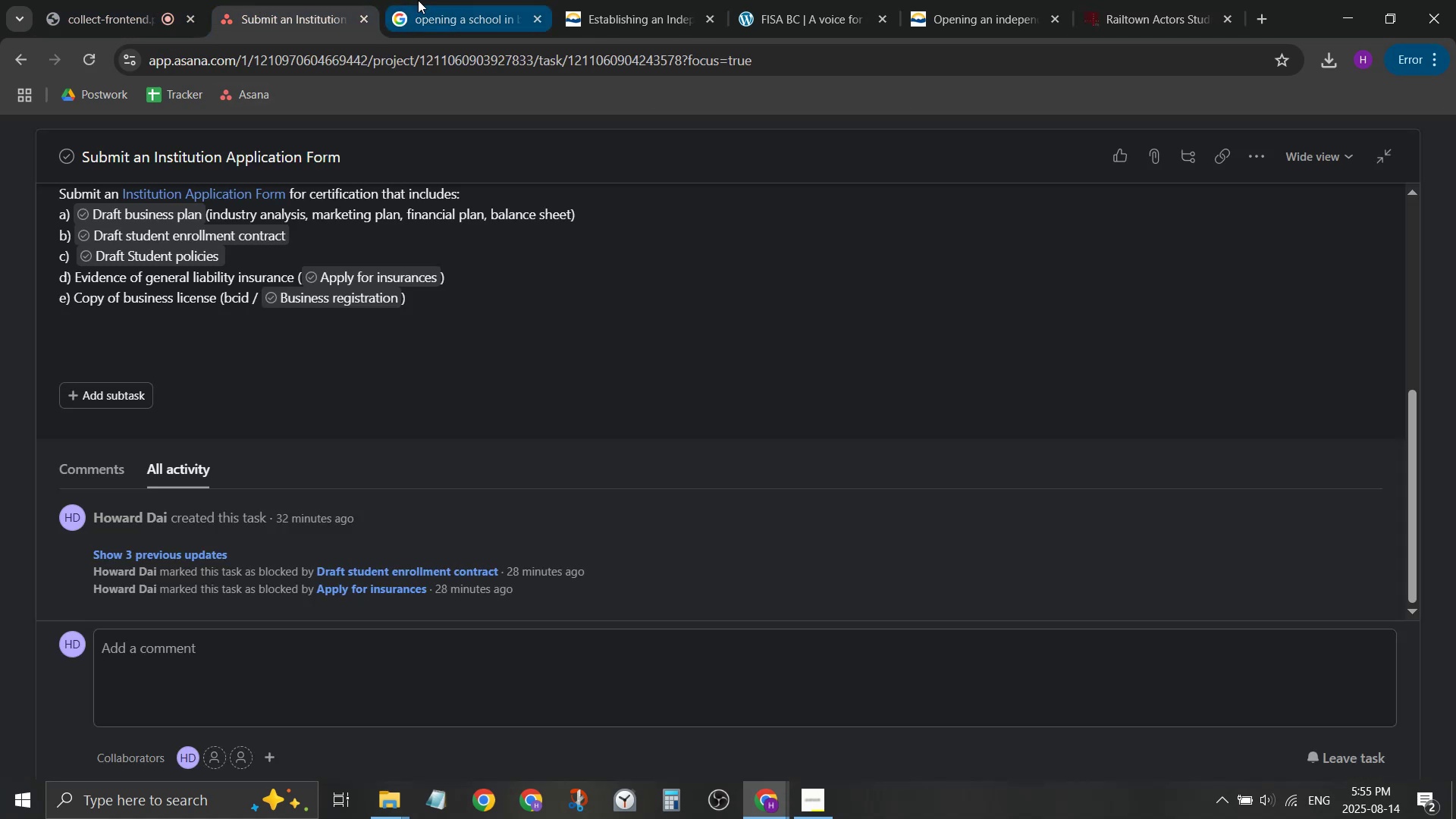 
left_click([418, 0])
 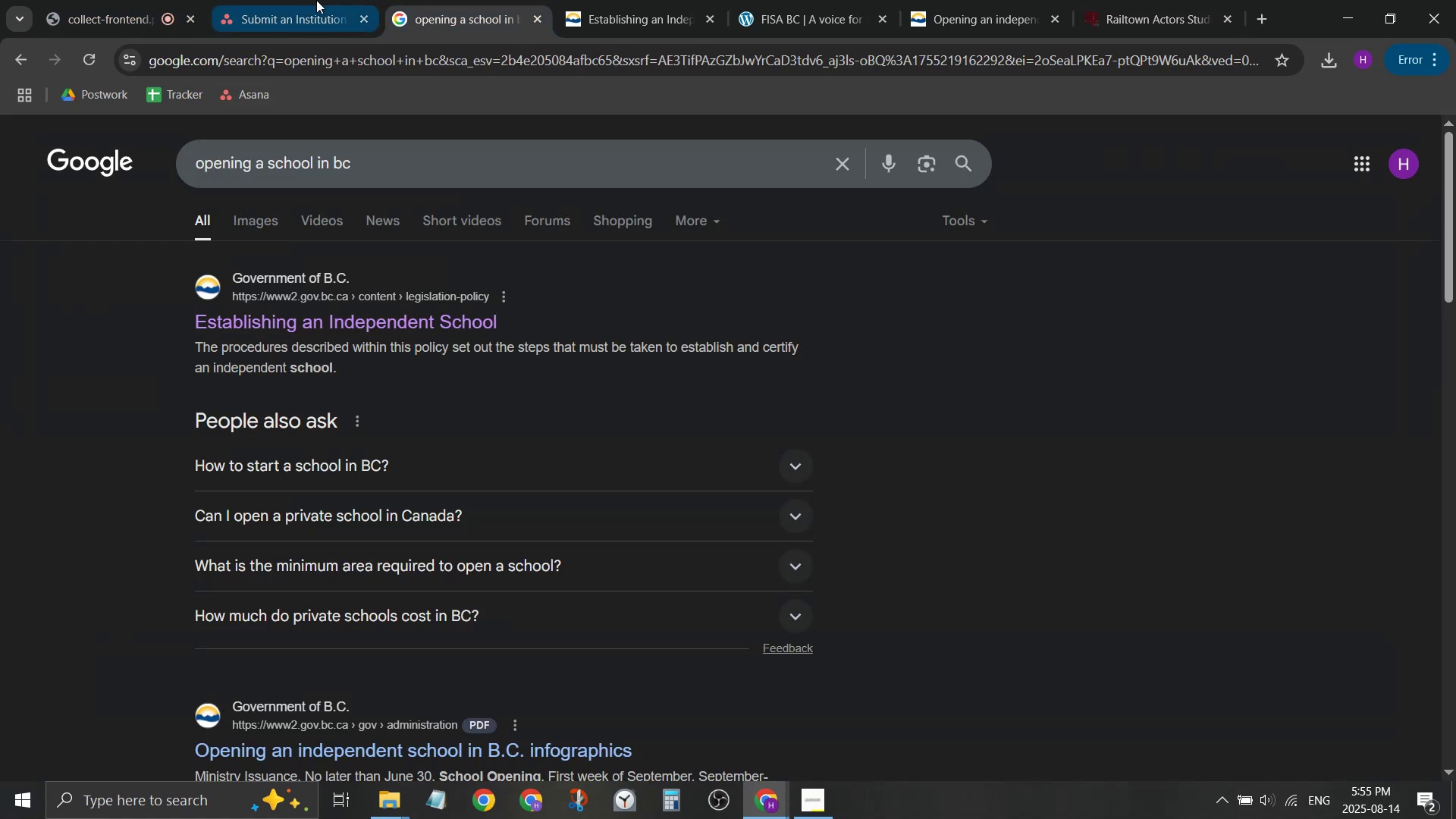 
left_click([315, 0])
 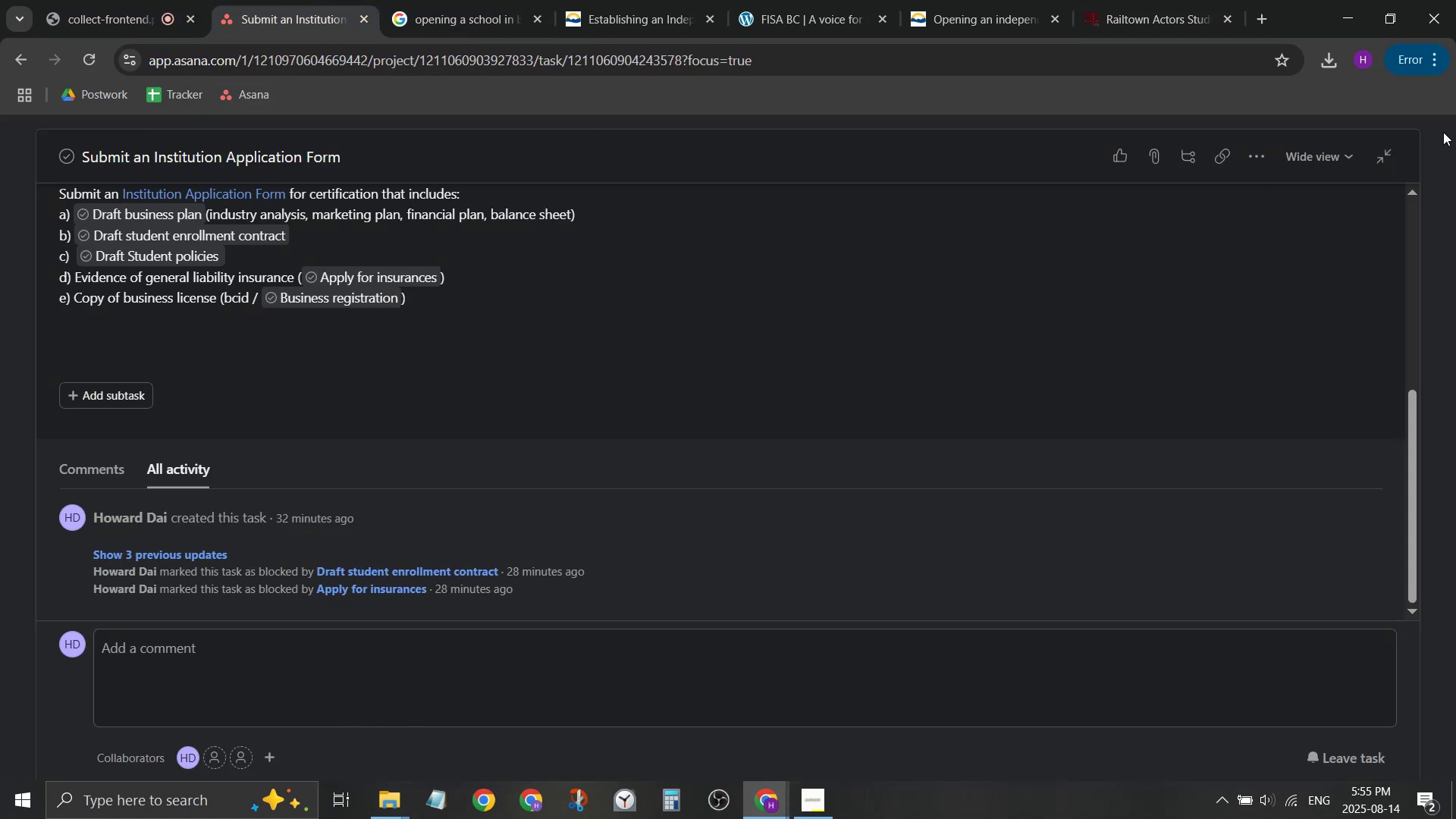 
left_click([1358, 161])
 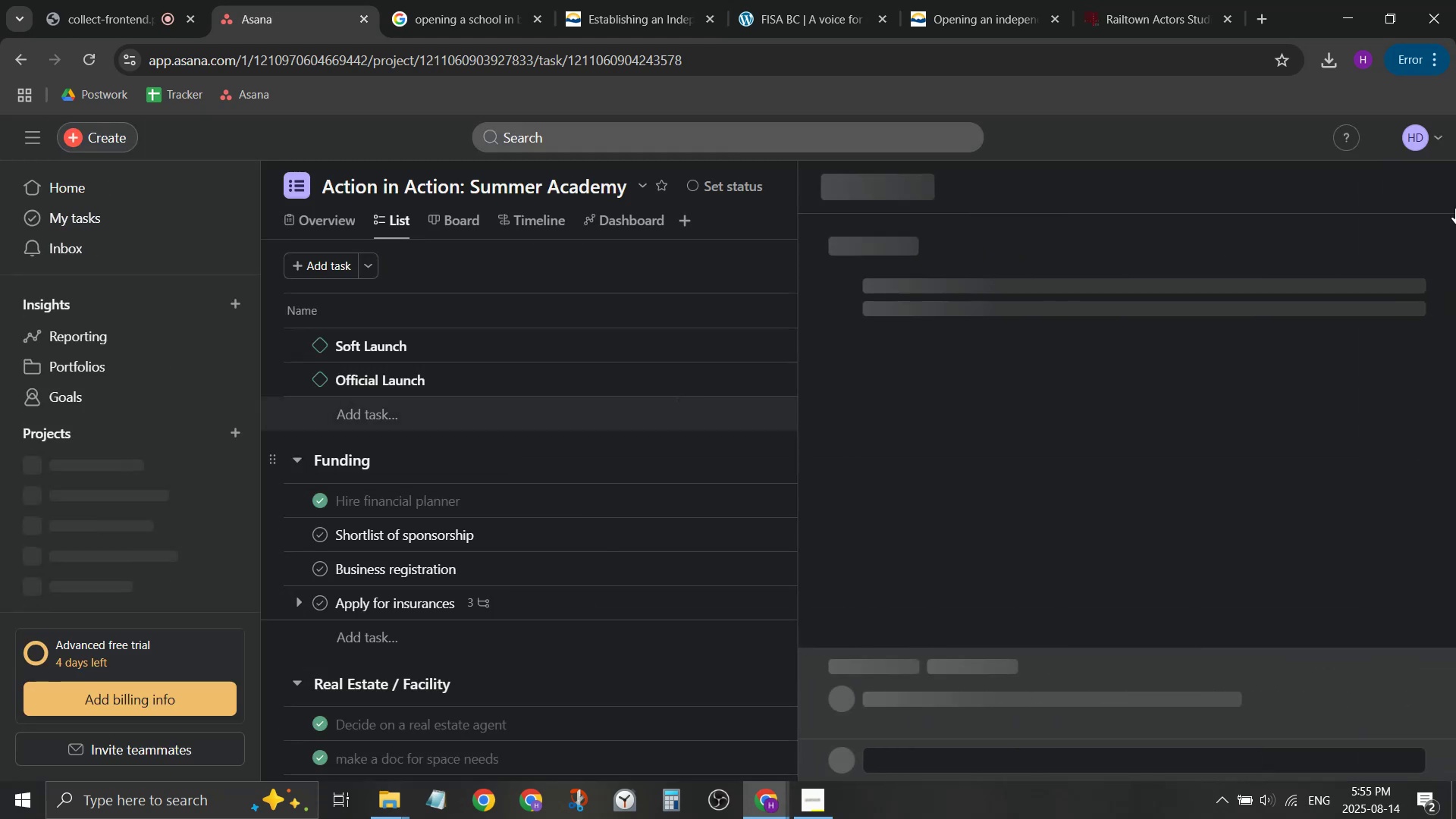 
left_click([1426, 190])
 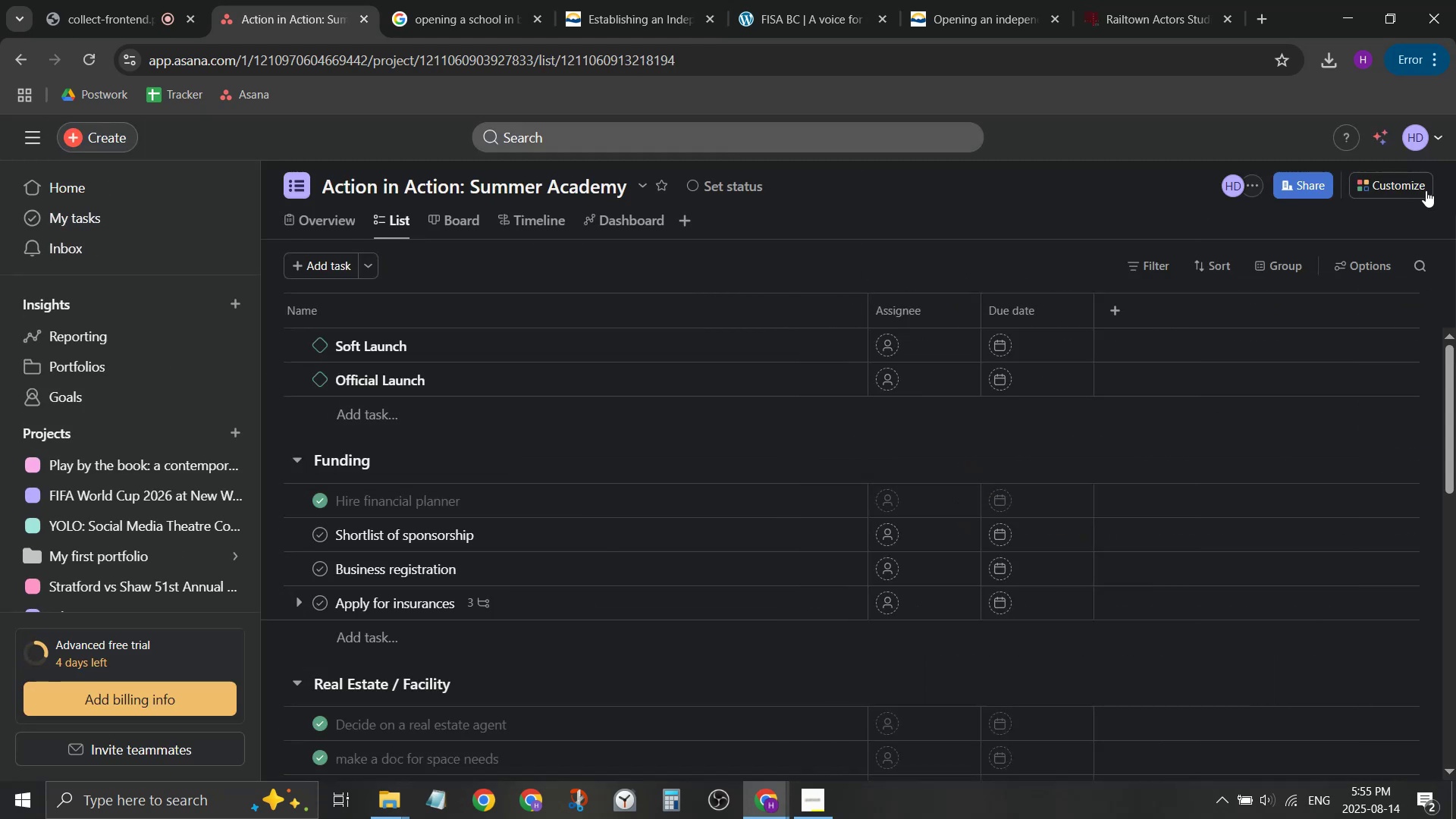 
scroll: coordinate [588, 556], scroll_direction: down, amount: 3.0
 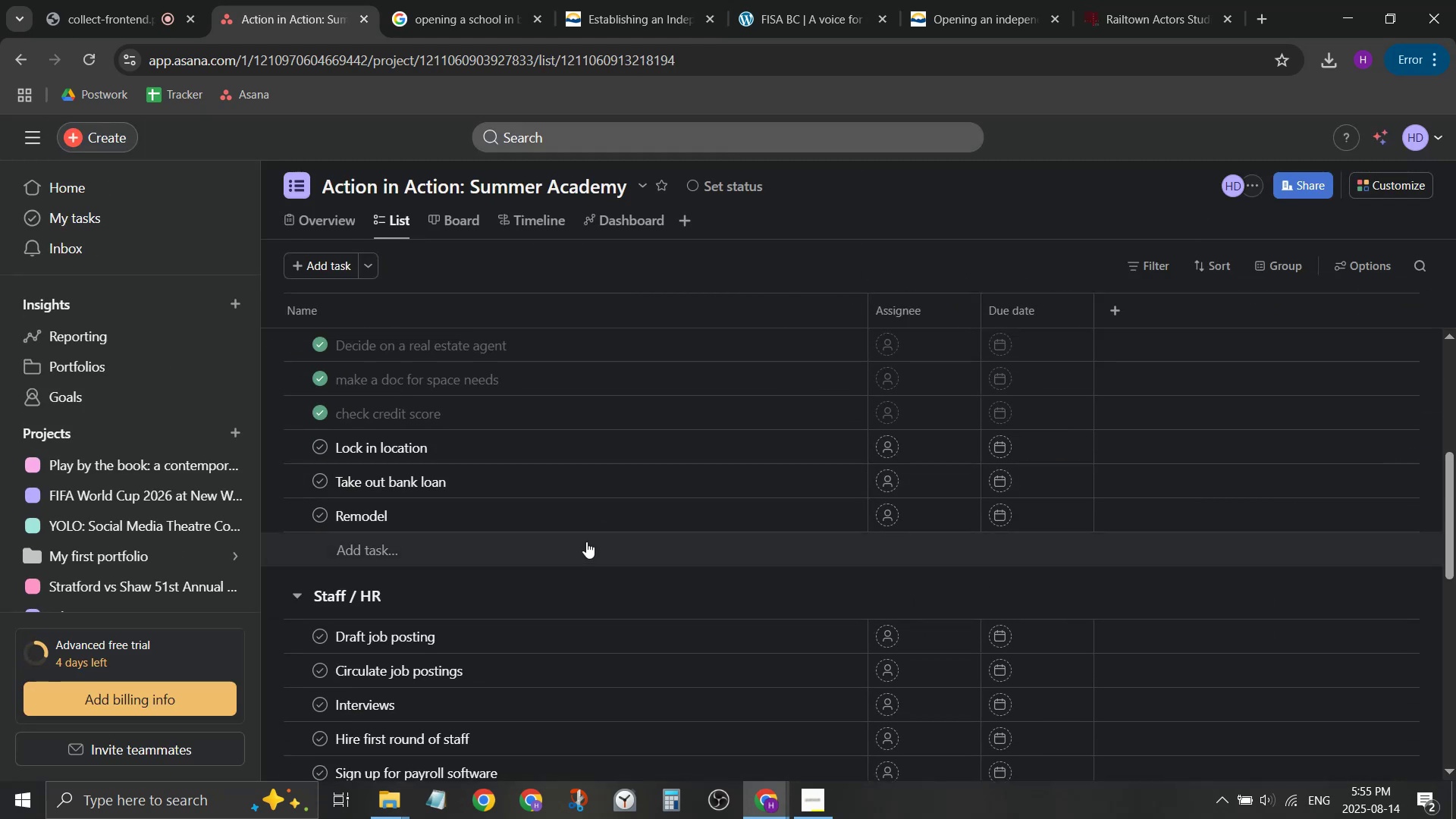 
scroll: coordinate [585, 538], scroll_direction: none, amount: 0.0
 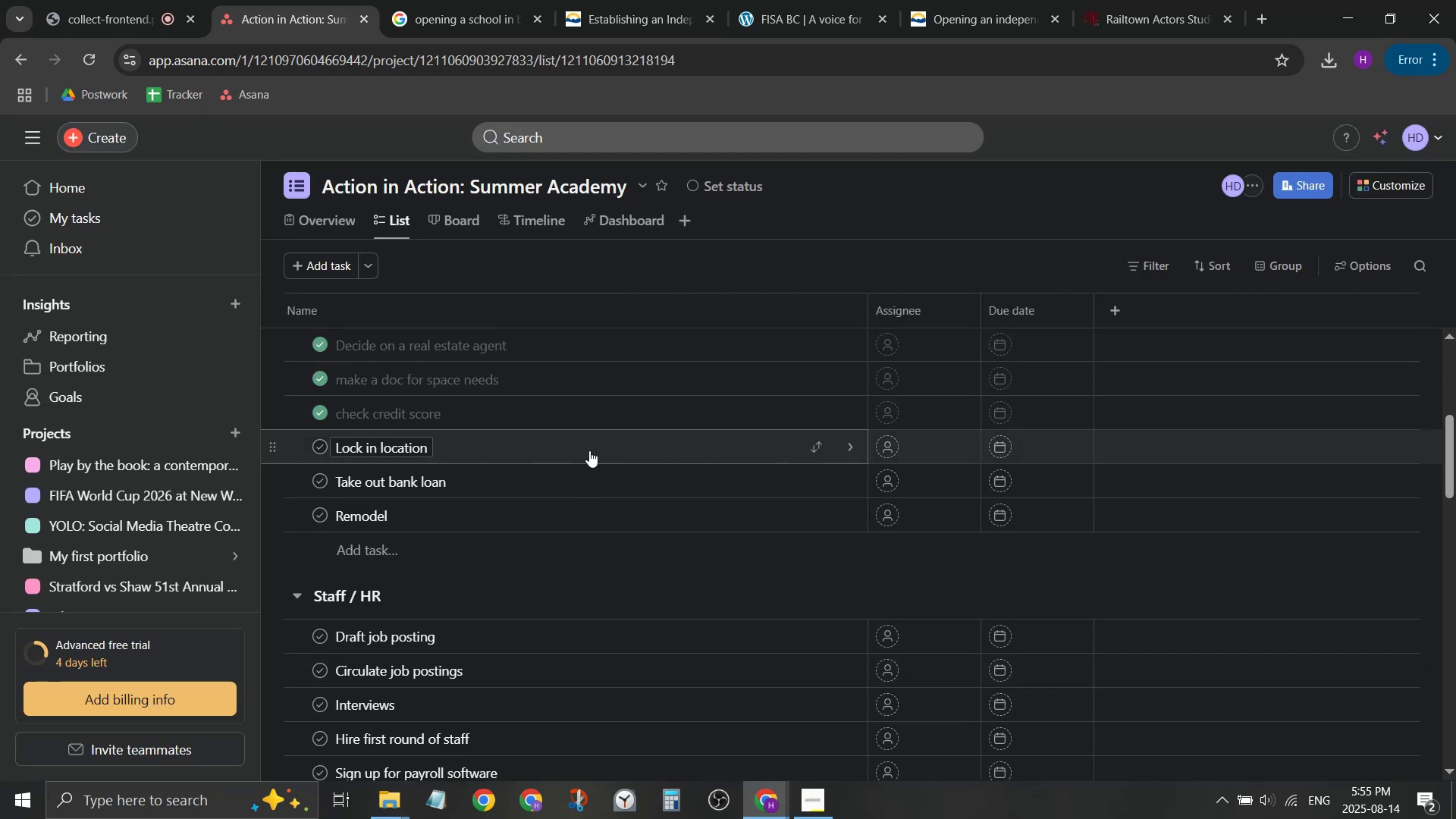 
left_click([589, 450])
 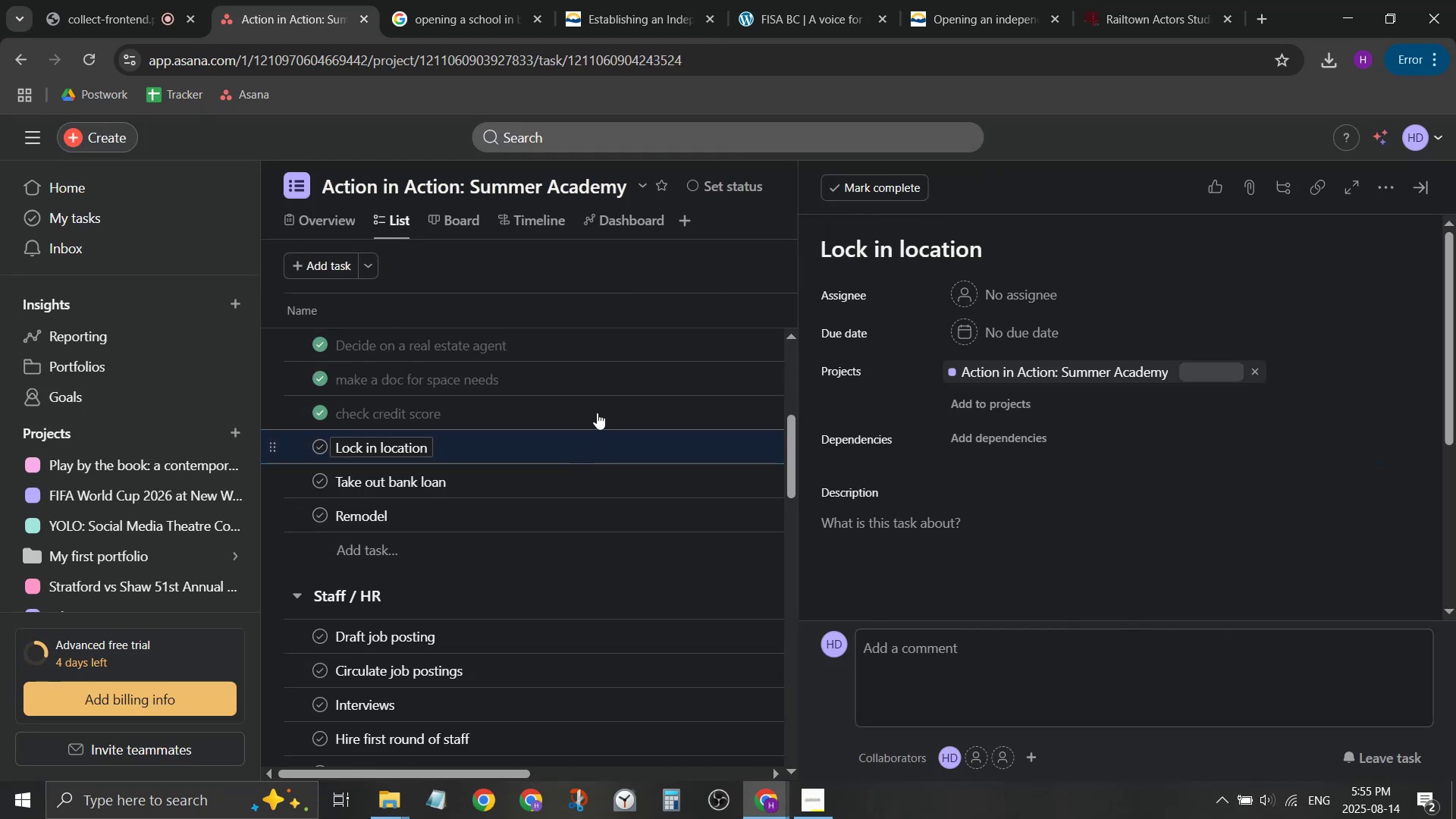 
left_click([603, 397])
 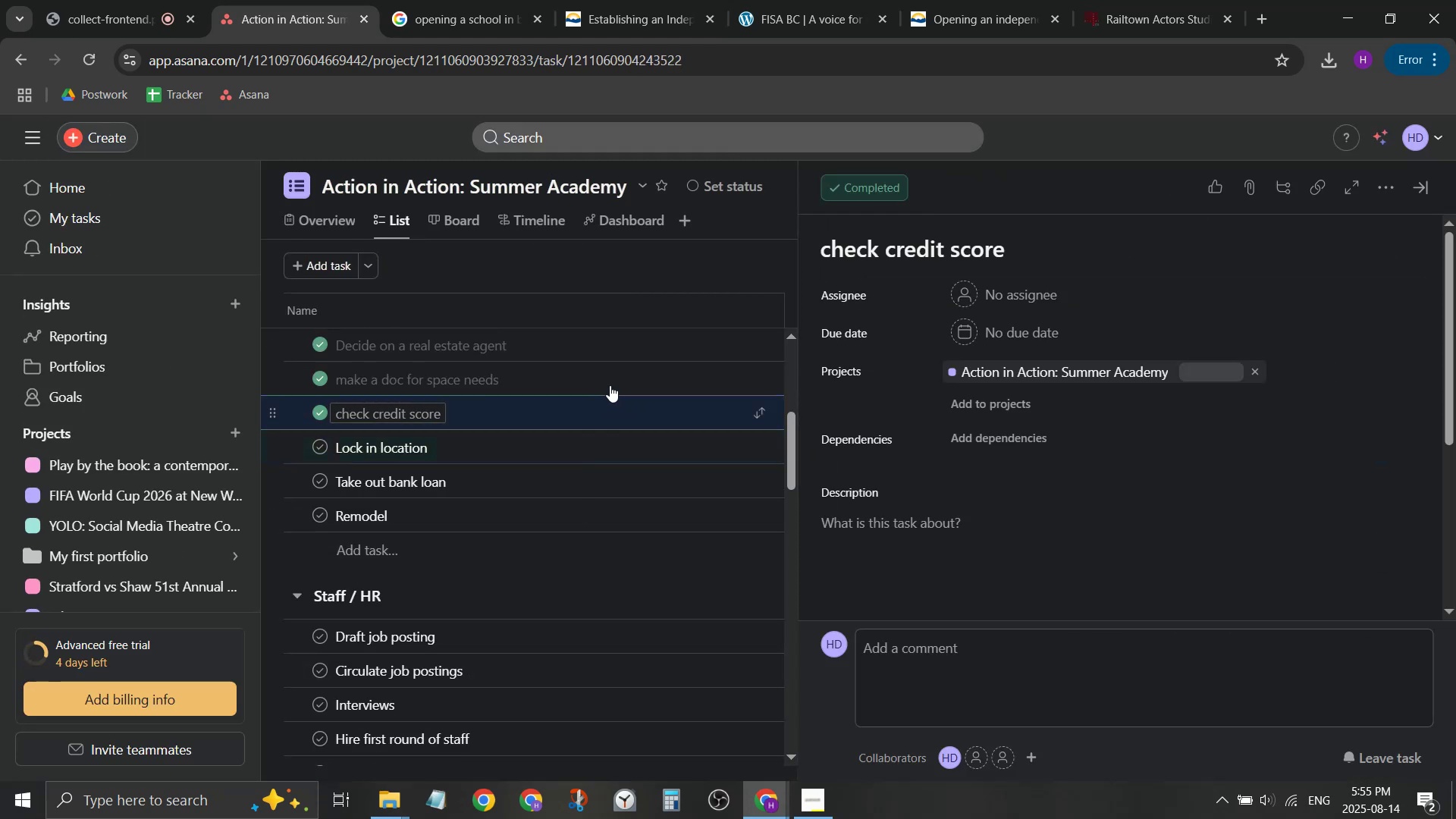 
left_click([610, 384])
 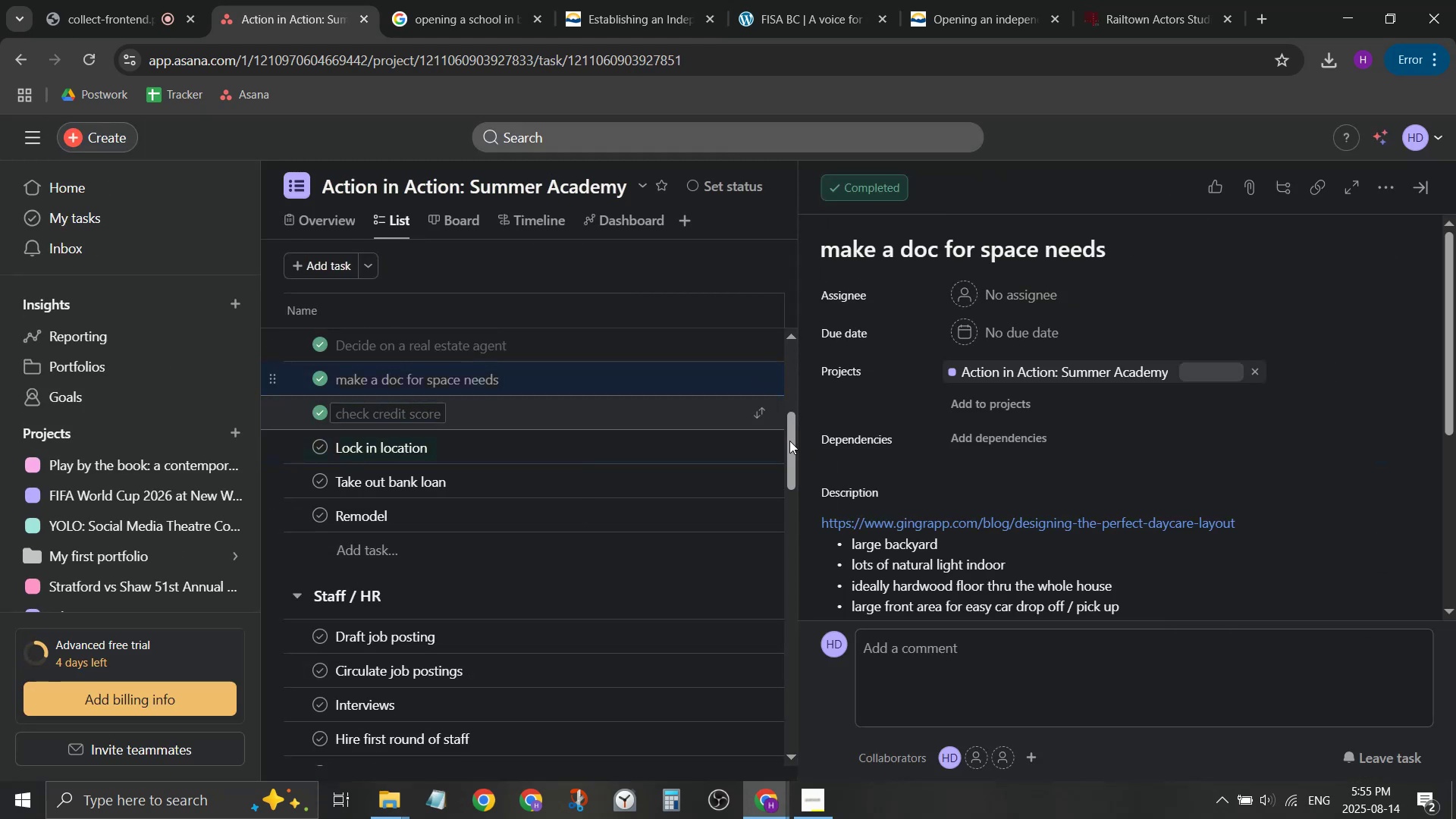 
scroll: coordinate [912, 464], scroll_direction: down, amount: 2.0
 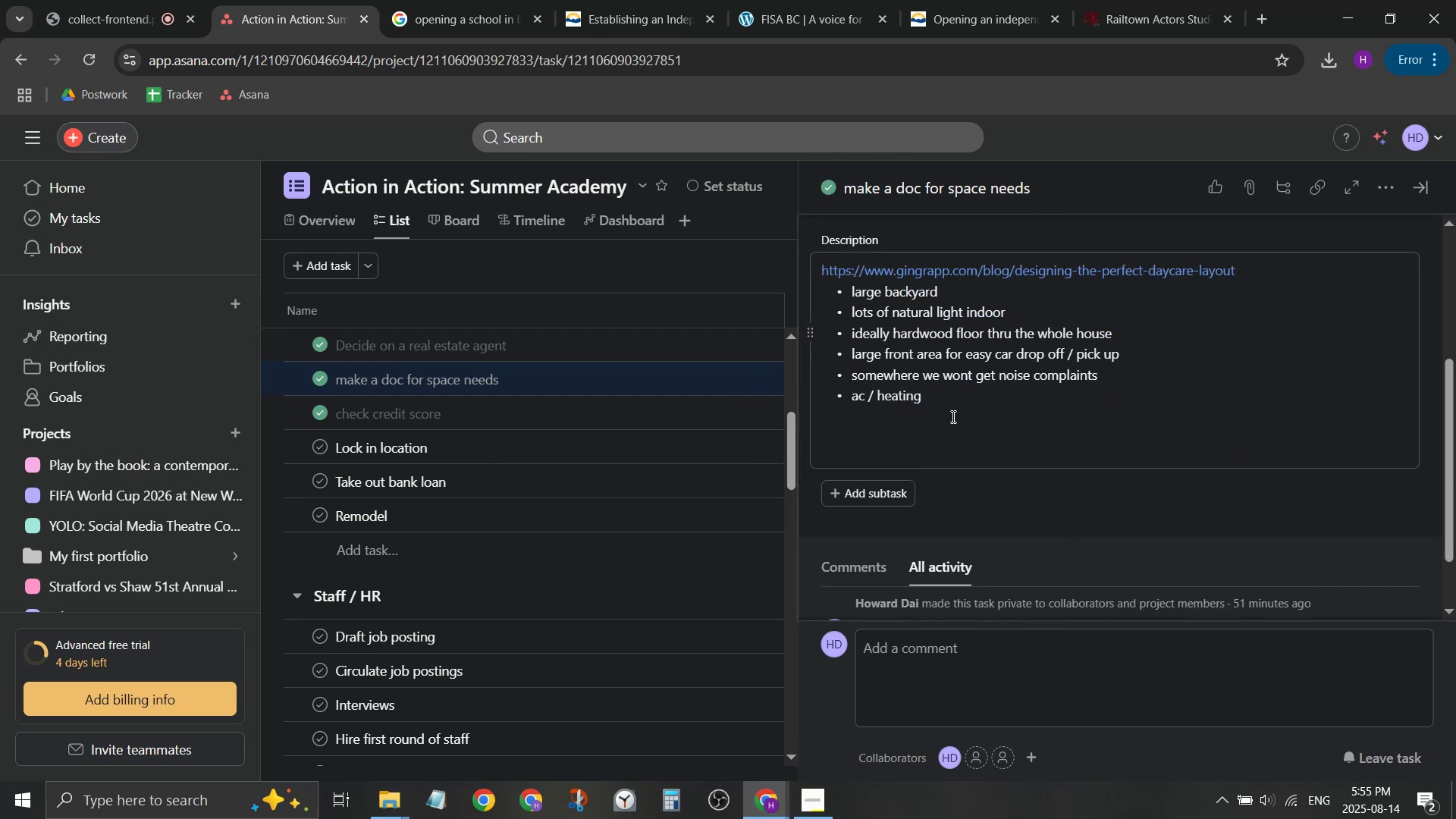 
left_click([952, 416])
 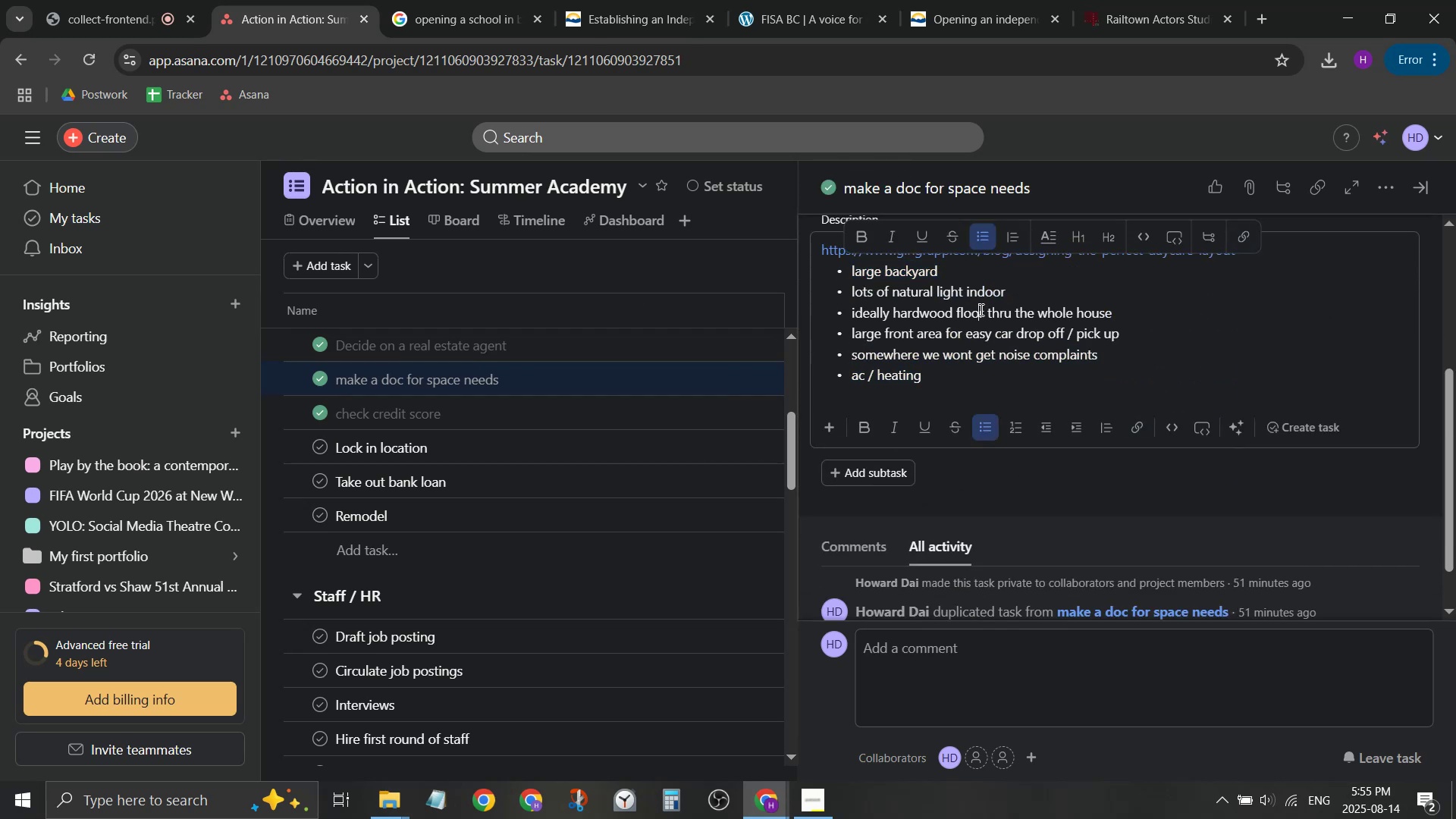 
key(Control+ControlLeft)
 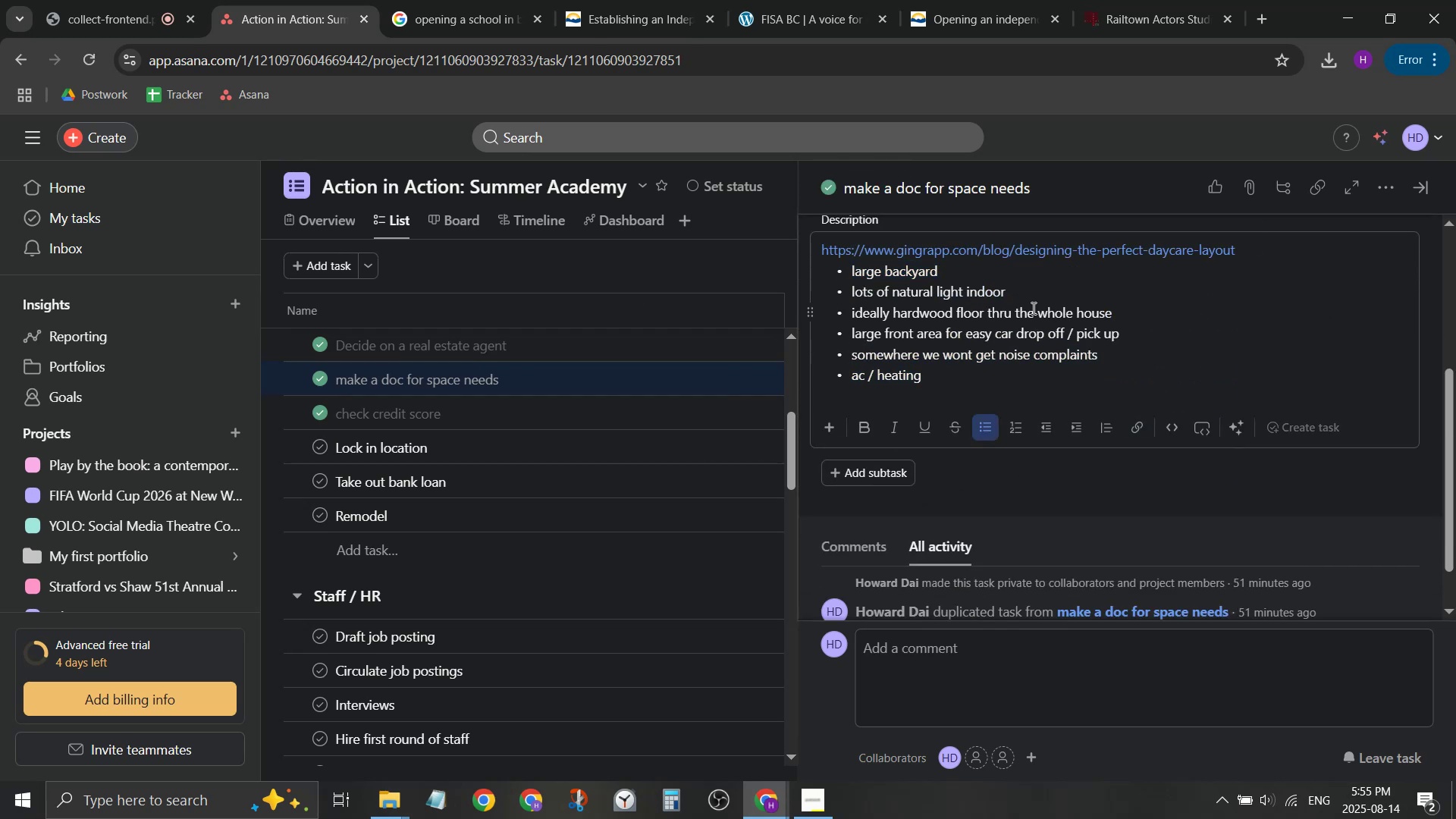 
key(Control+A)
 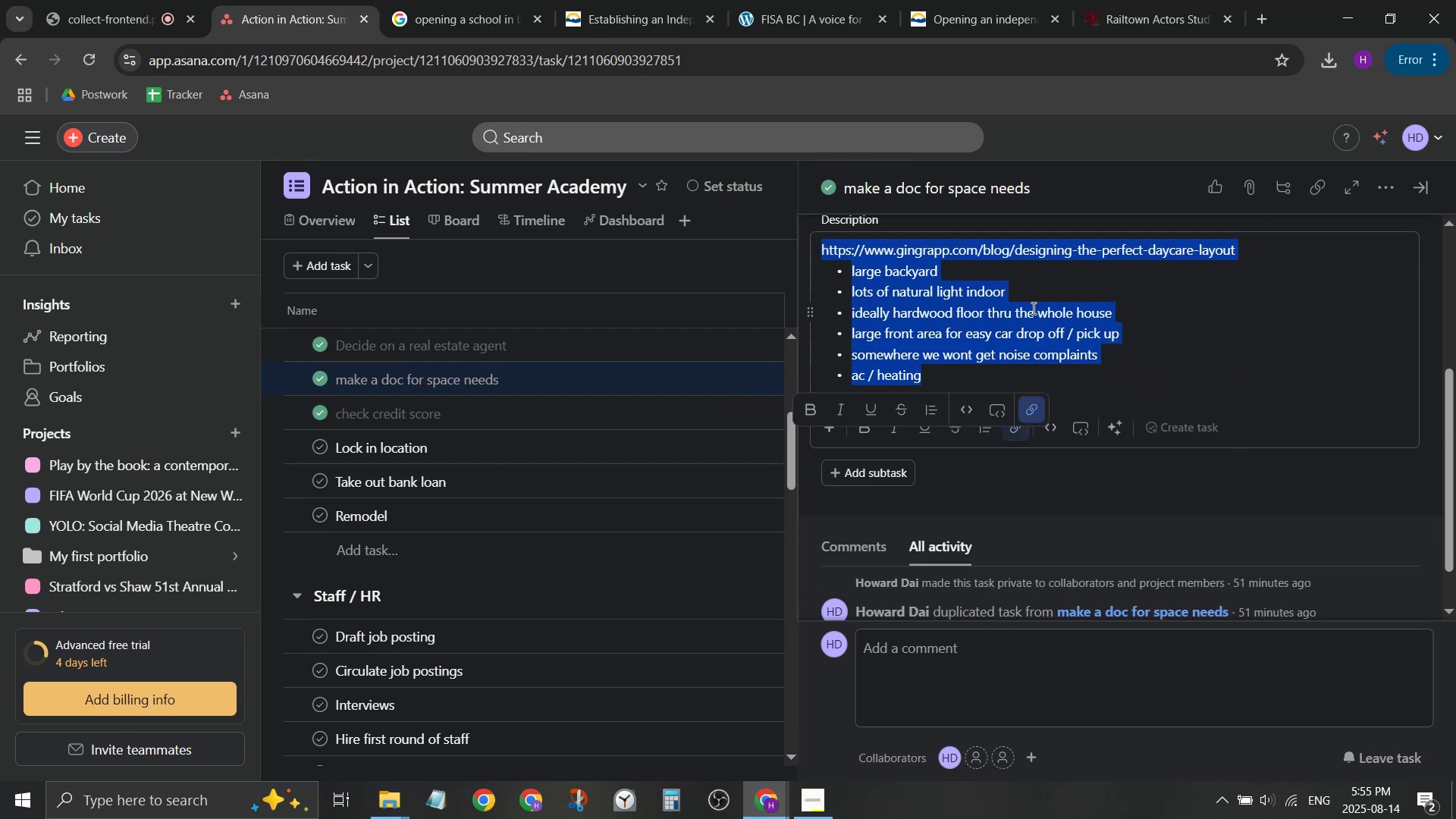 
key(Backspace)
 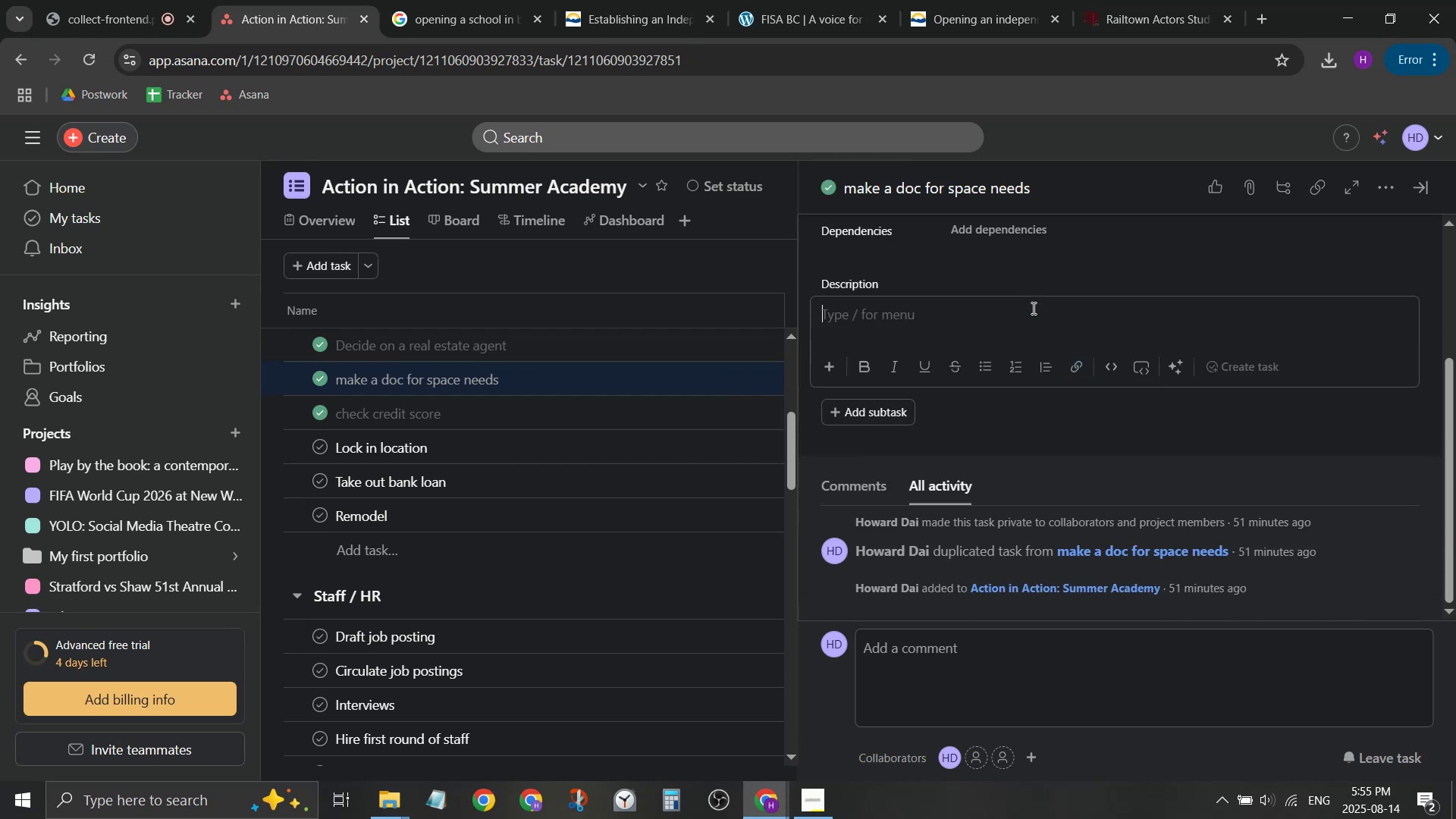 
key(Minus)
 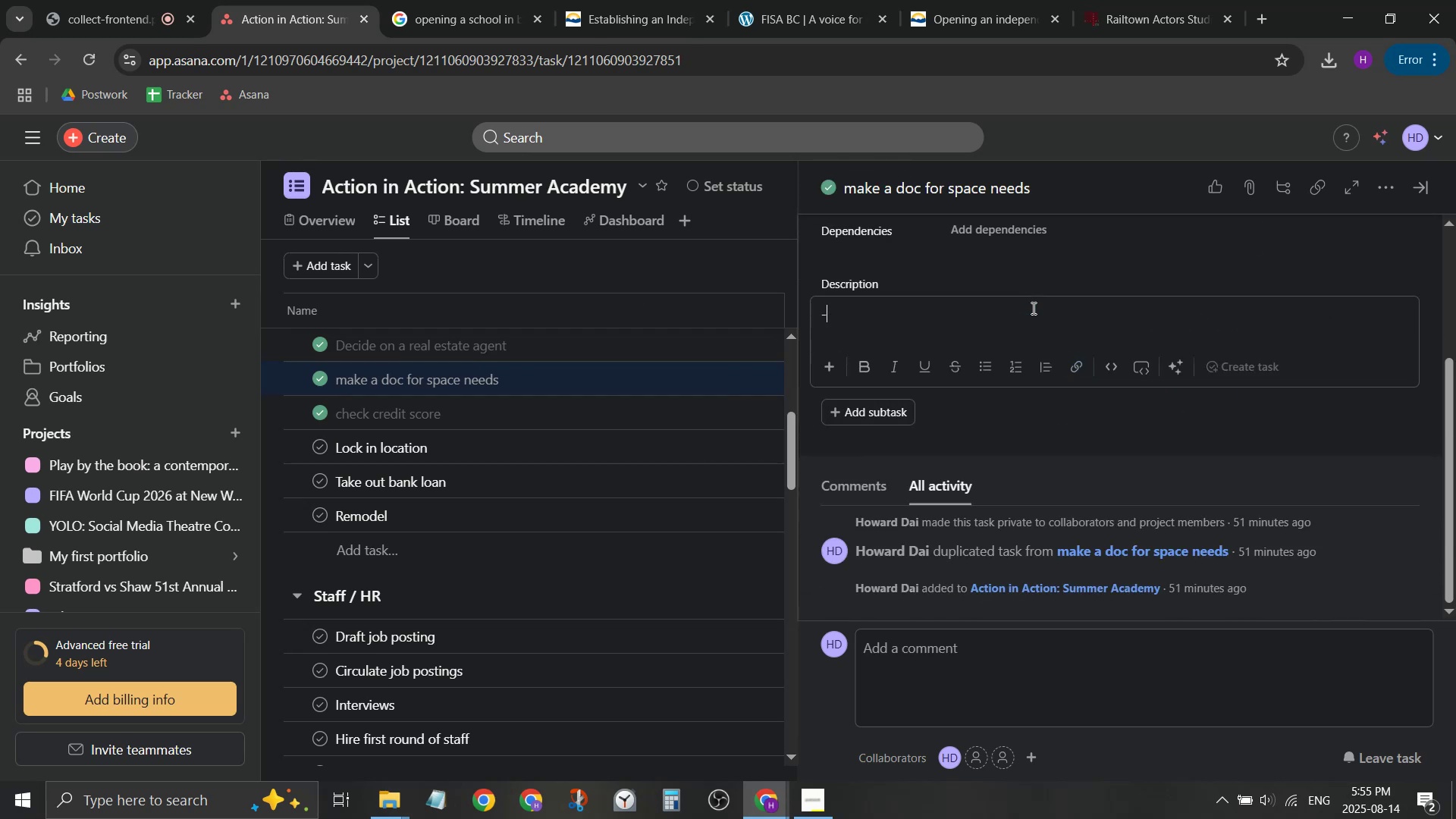 
key(Space)
 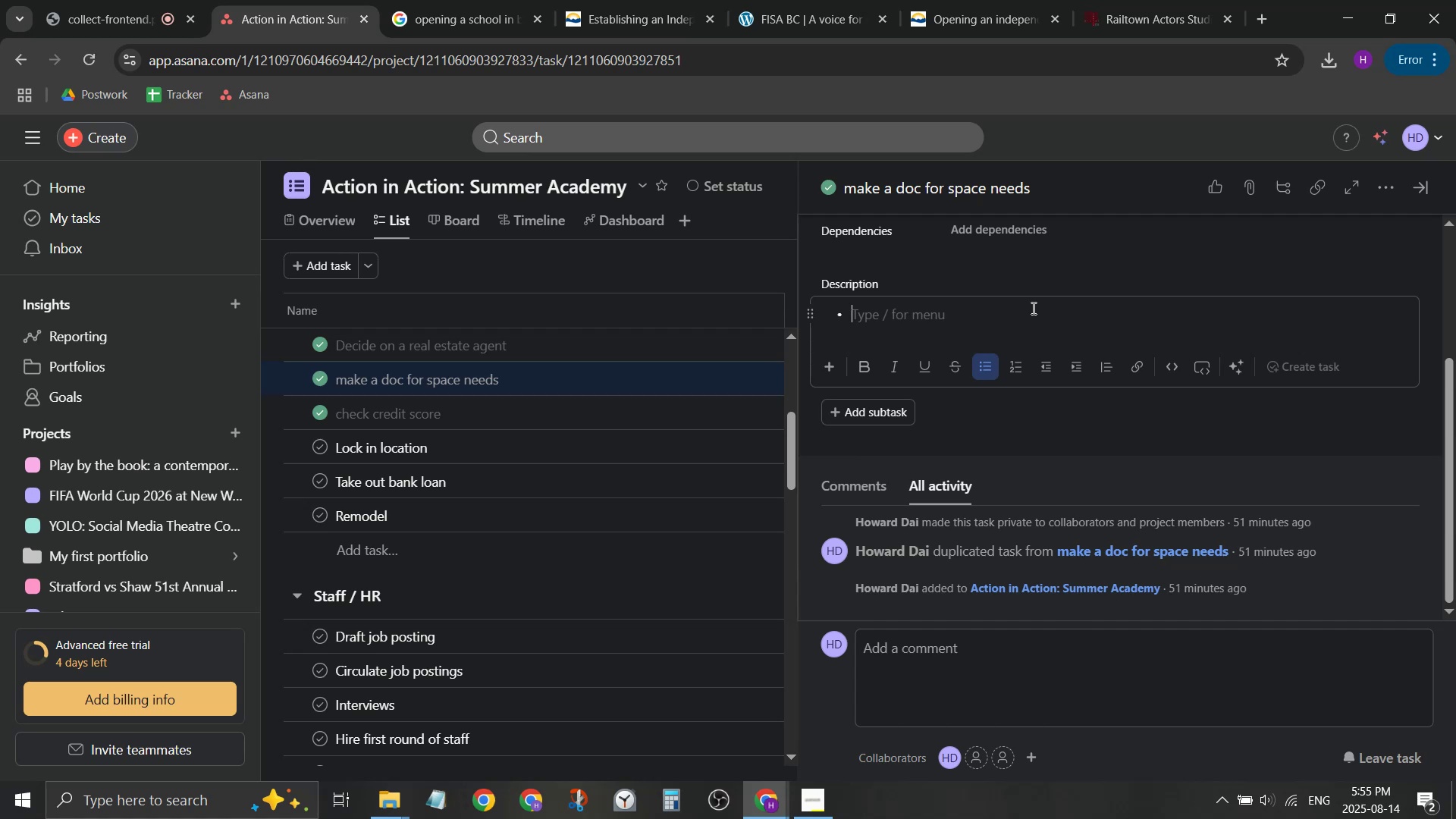 
type(soud)
key(Backspace)
key(Backspace)
key(Backspace)
key(Backspace)
 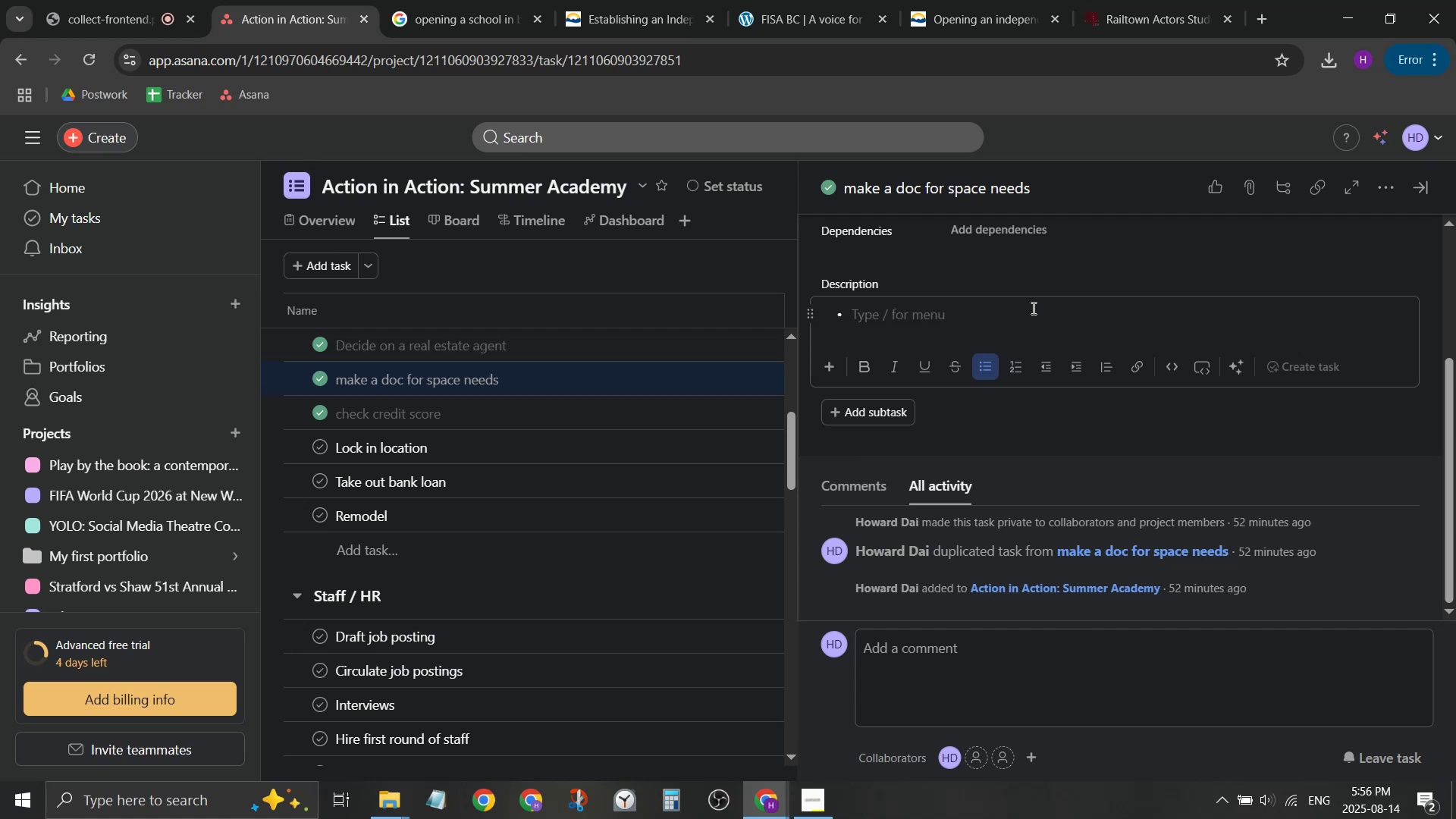 
type(blackbox,  )
key(Backspace)
key(Backspace)
key(Backspace)
key(Backspace)
key(Backspace)
key(Backspace)
key(Backspace)
key(Backspace)
key(Backspace)
key(Backspace)
key(Backspace)
type(natural lights)
 